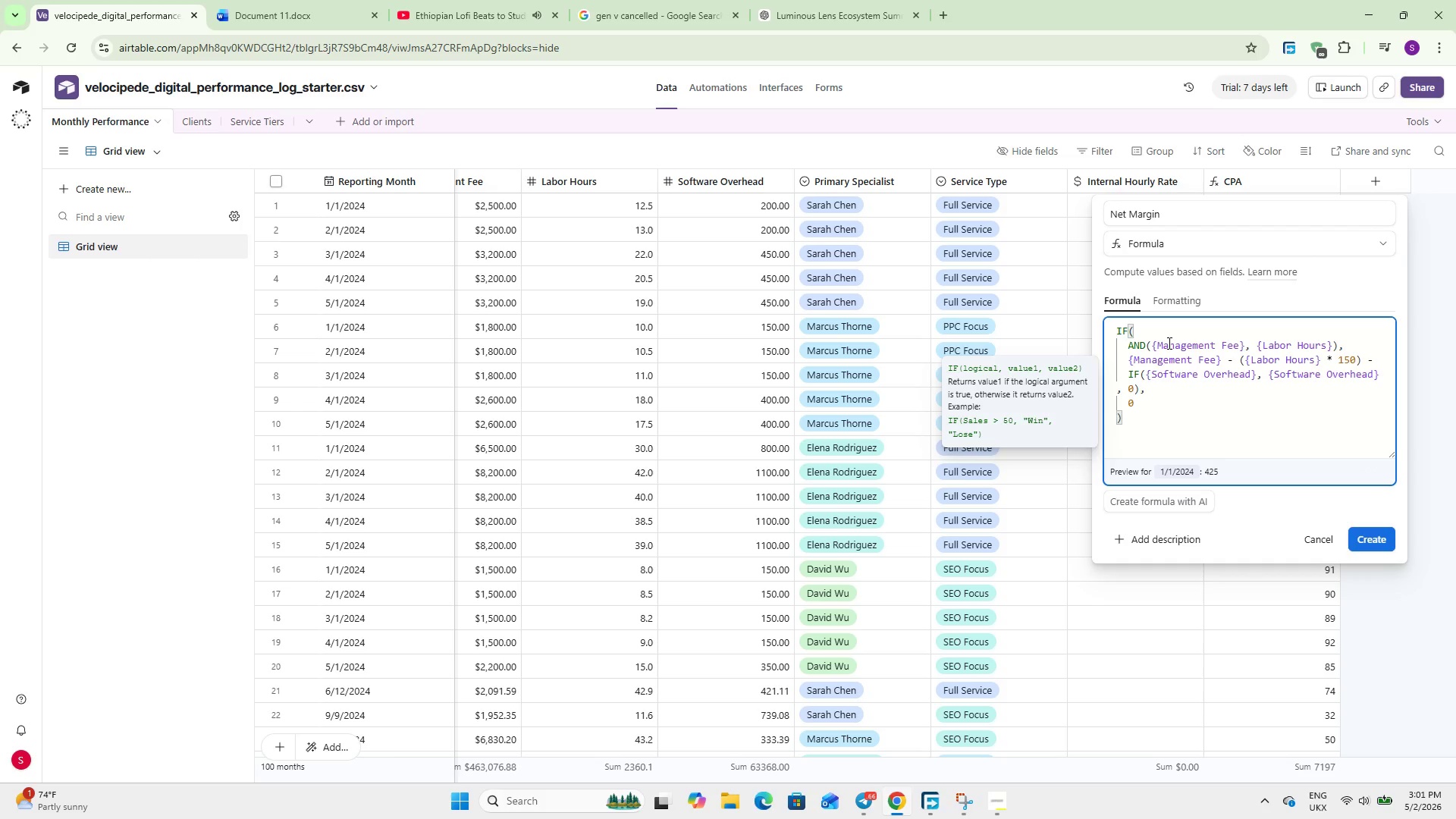 
left_click([1375, 538])
 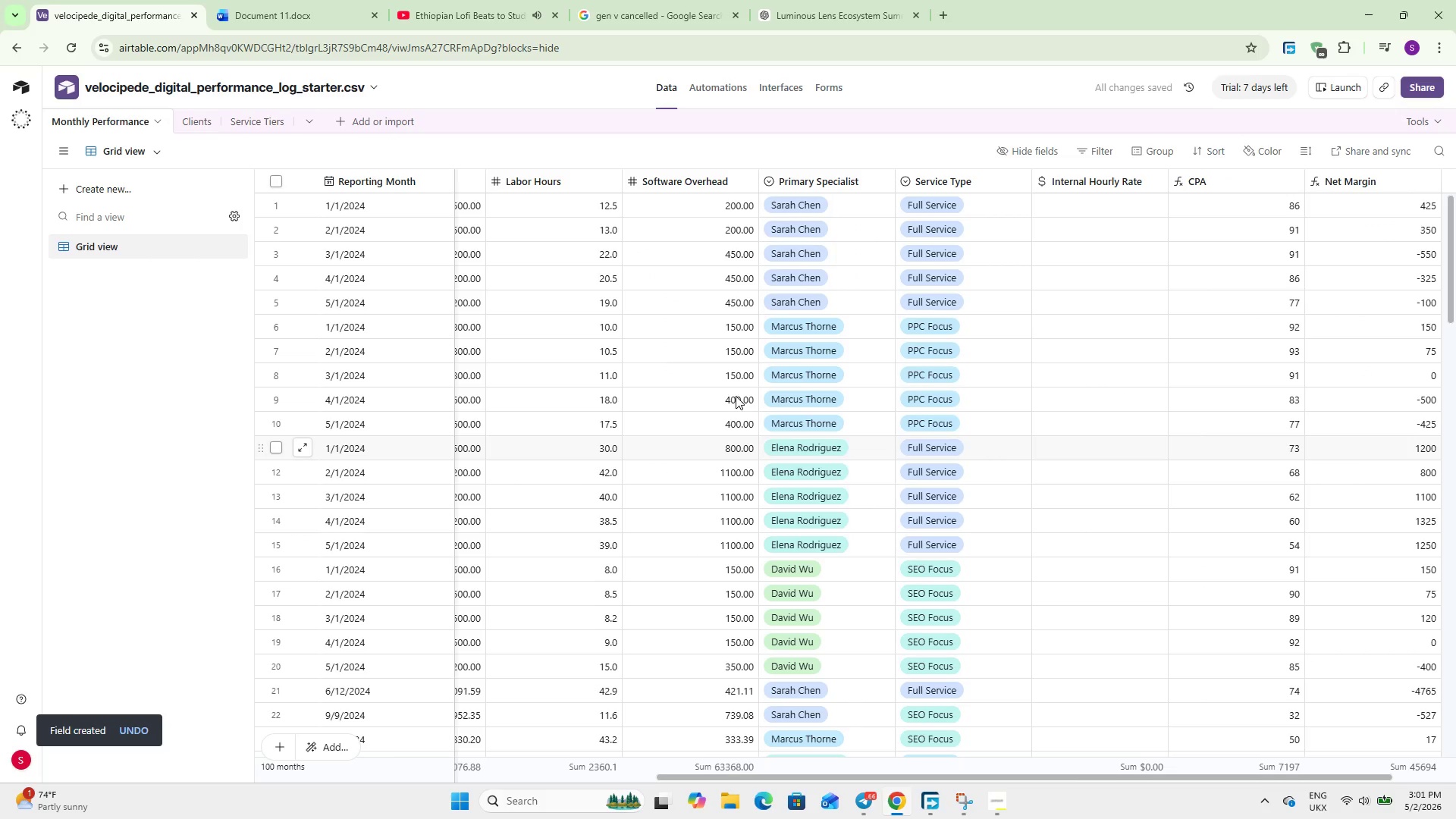 
left_click([706, 179])
 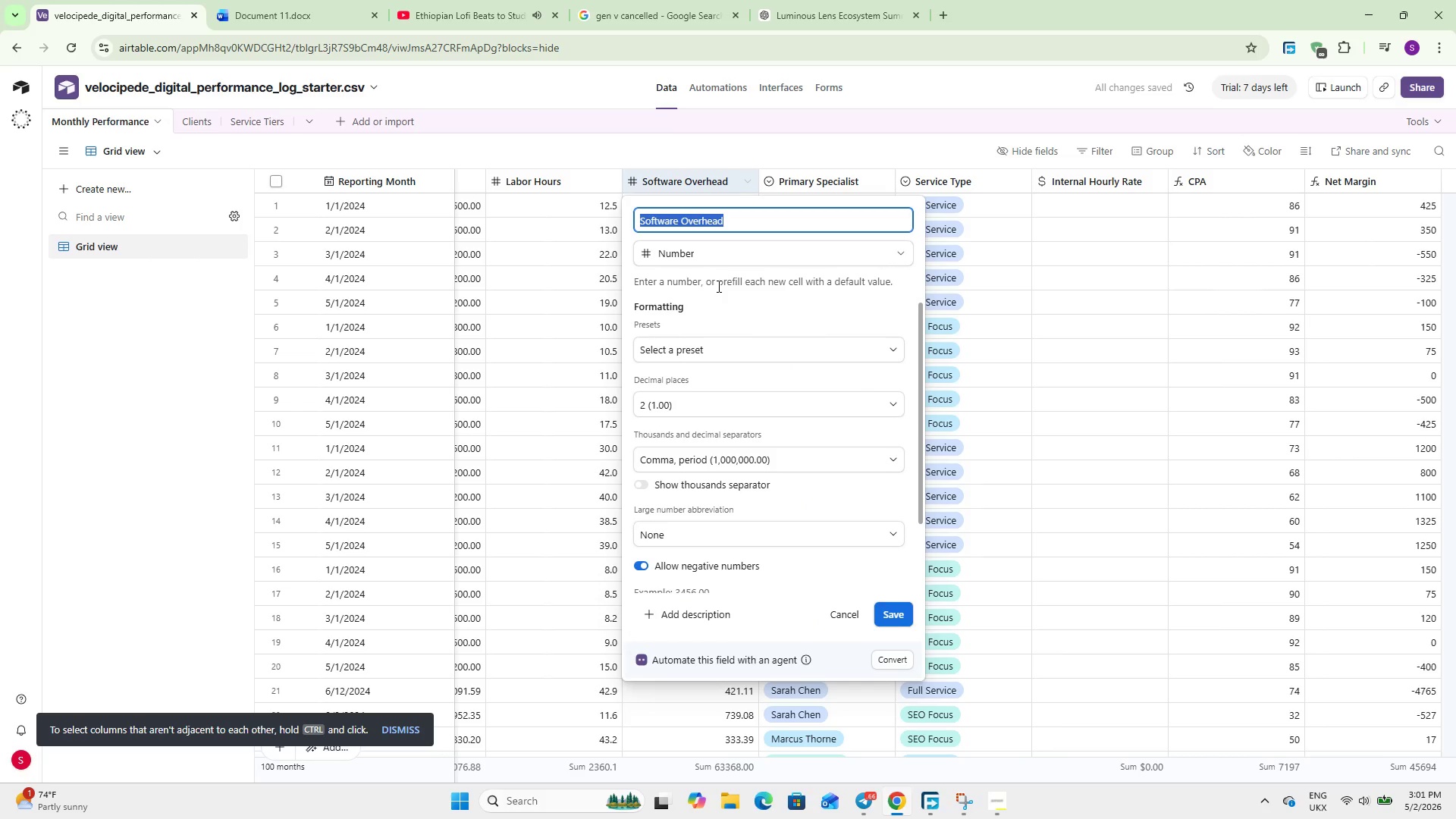 
left_click([720, 253])
 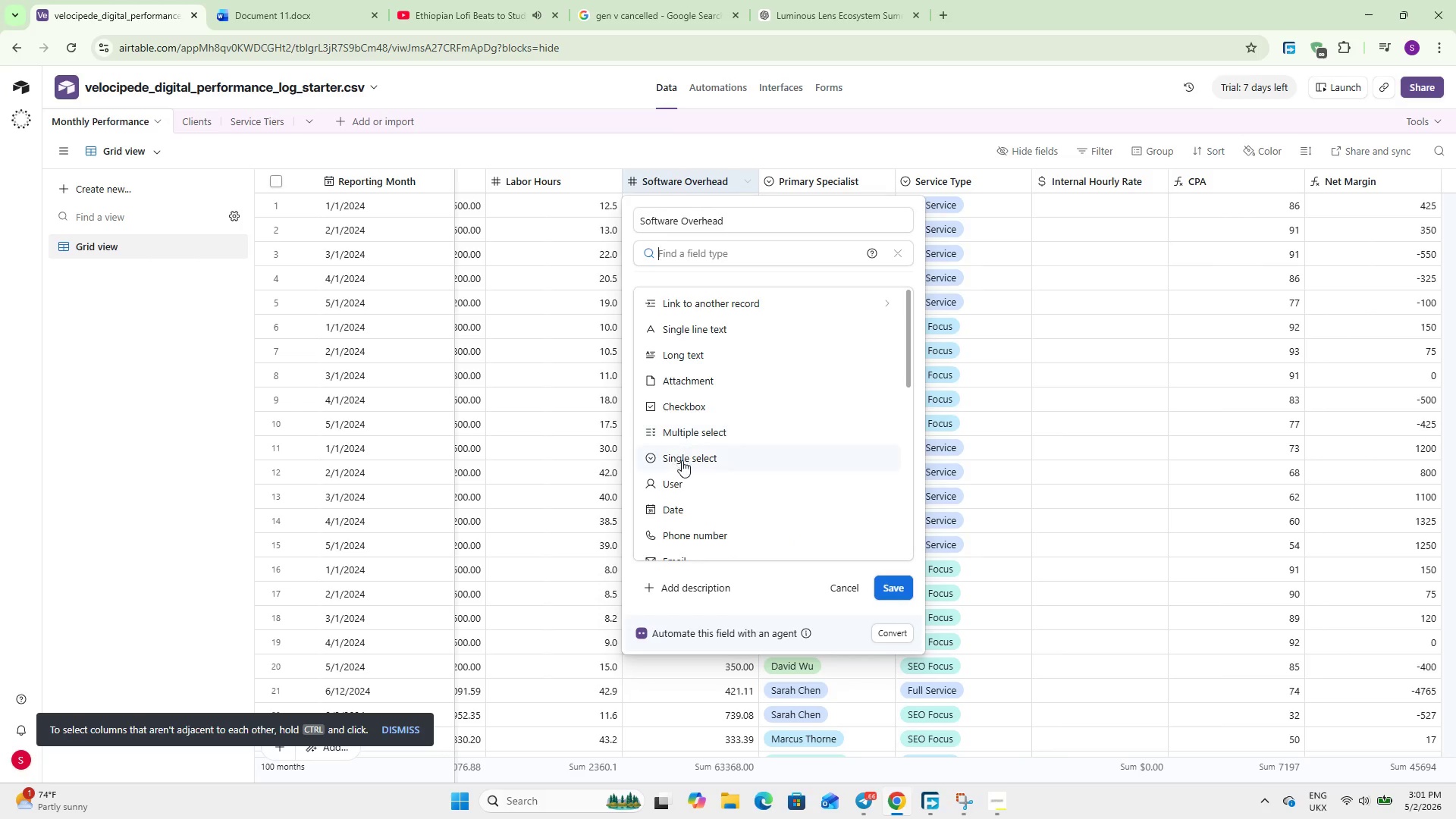 
scroll: coordinate [682, 462], scroll_direction: down, amount: 6.0
 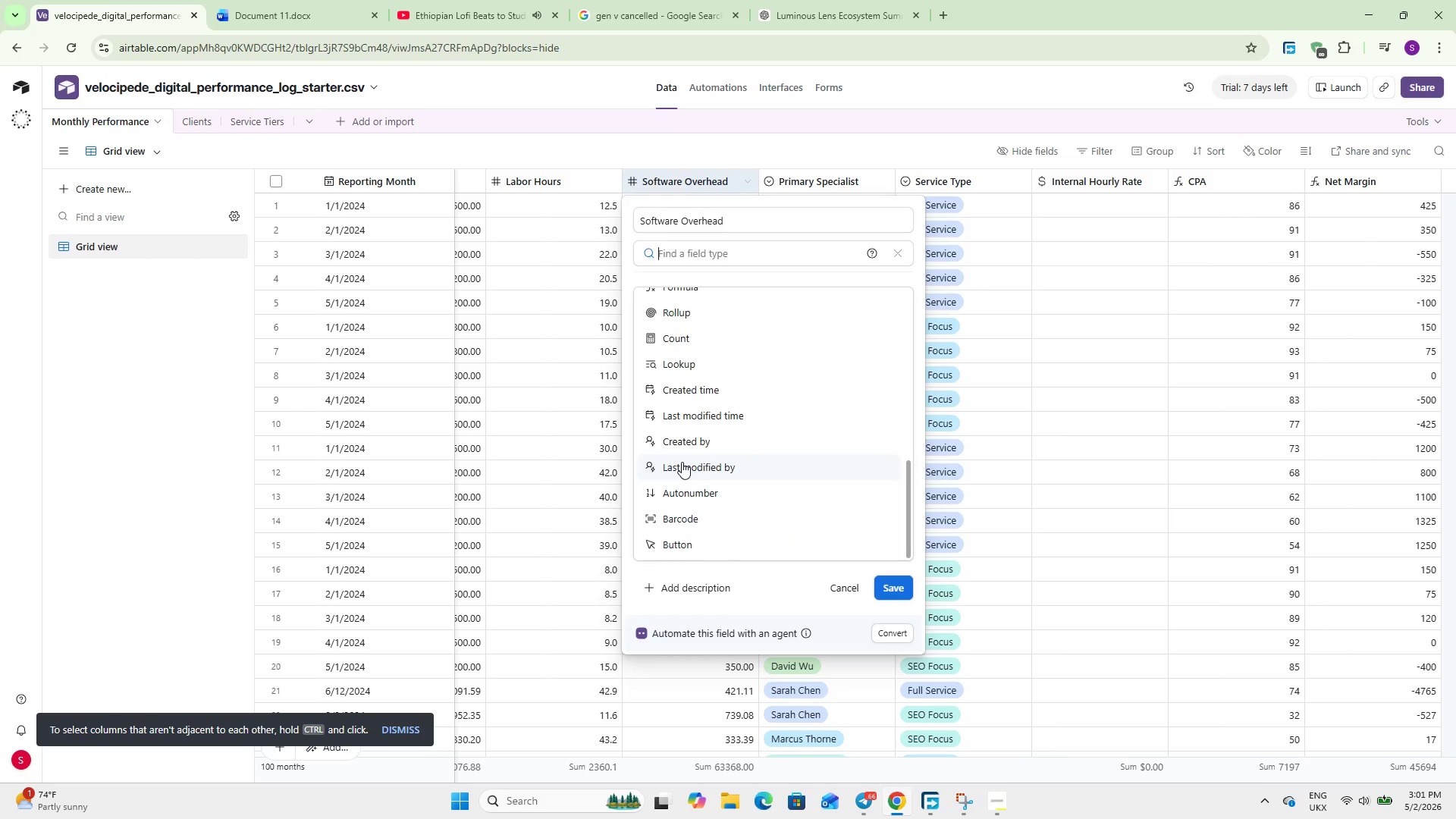 
scroll: coordinate [682, 462], scroll_direction: up, amount: 1.0
 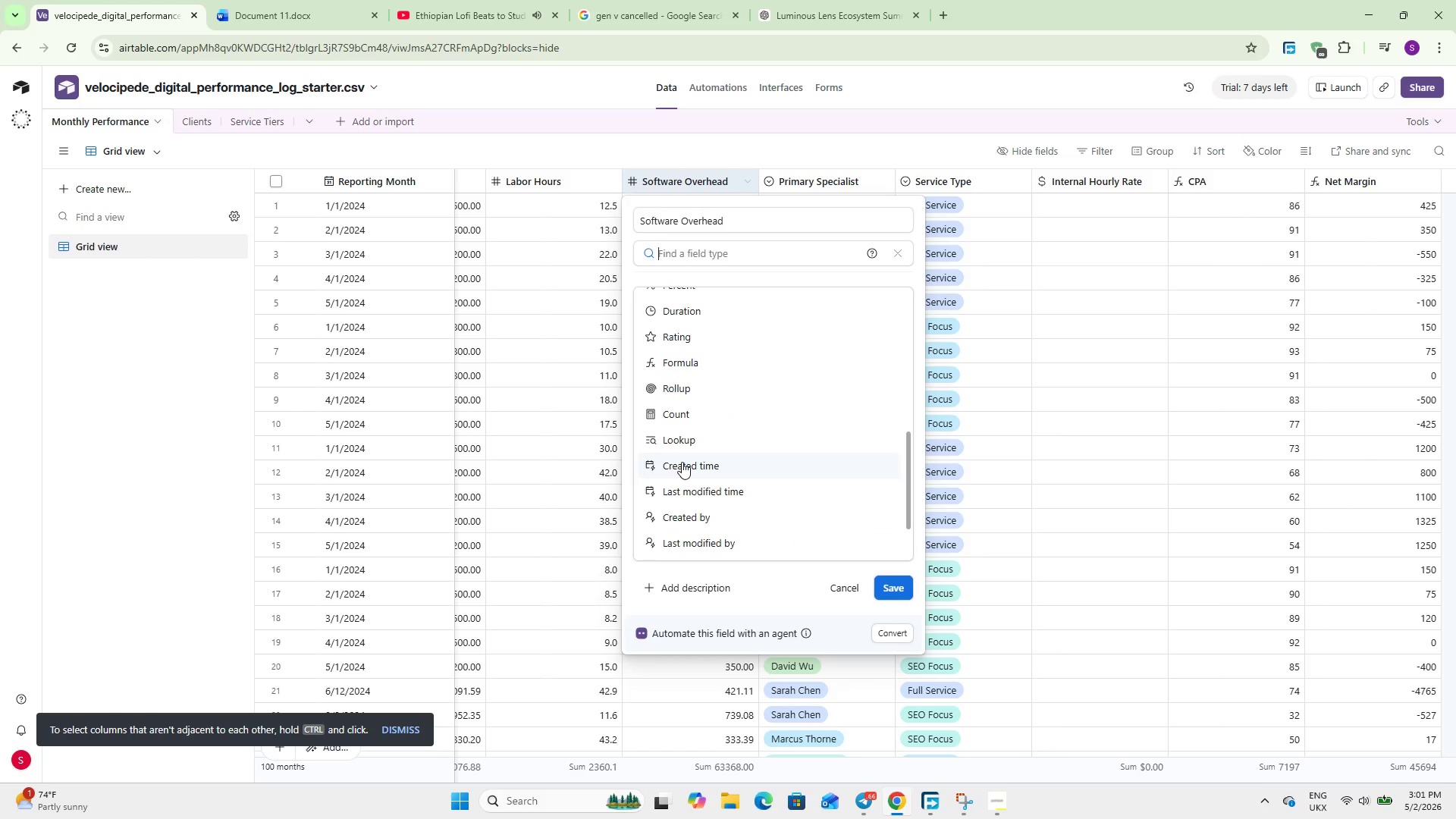 
scroll: coordinate [682, 462], scroll_direction: down, amount: 4.0
 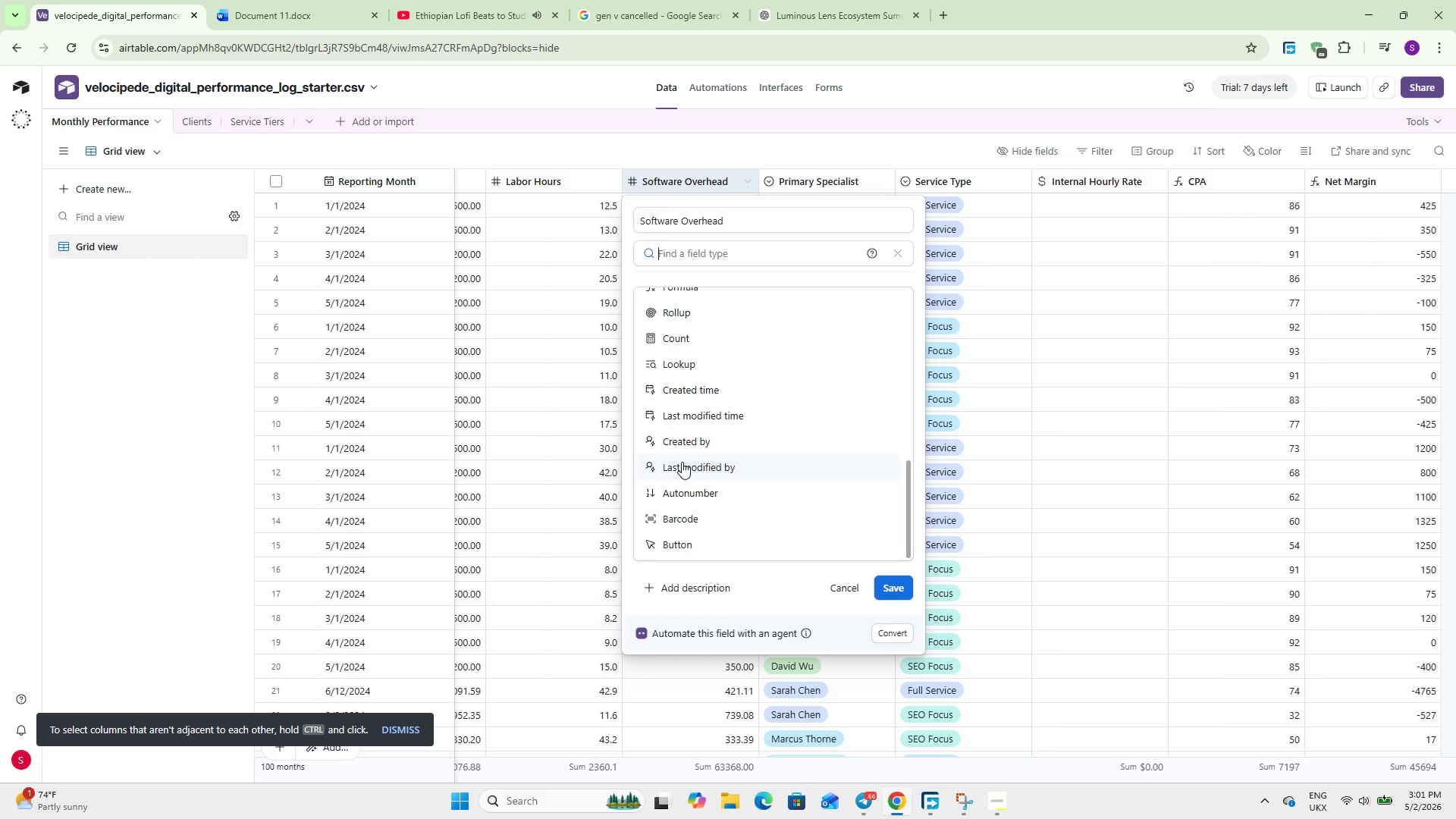 
key(C)
 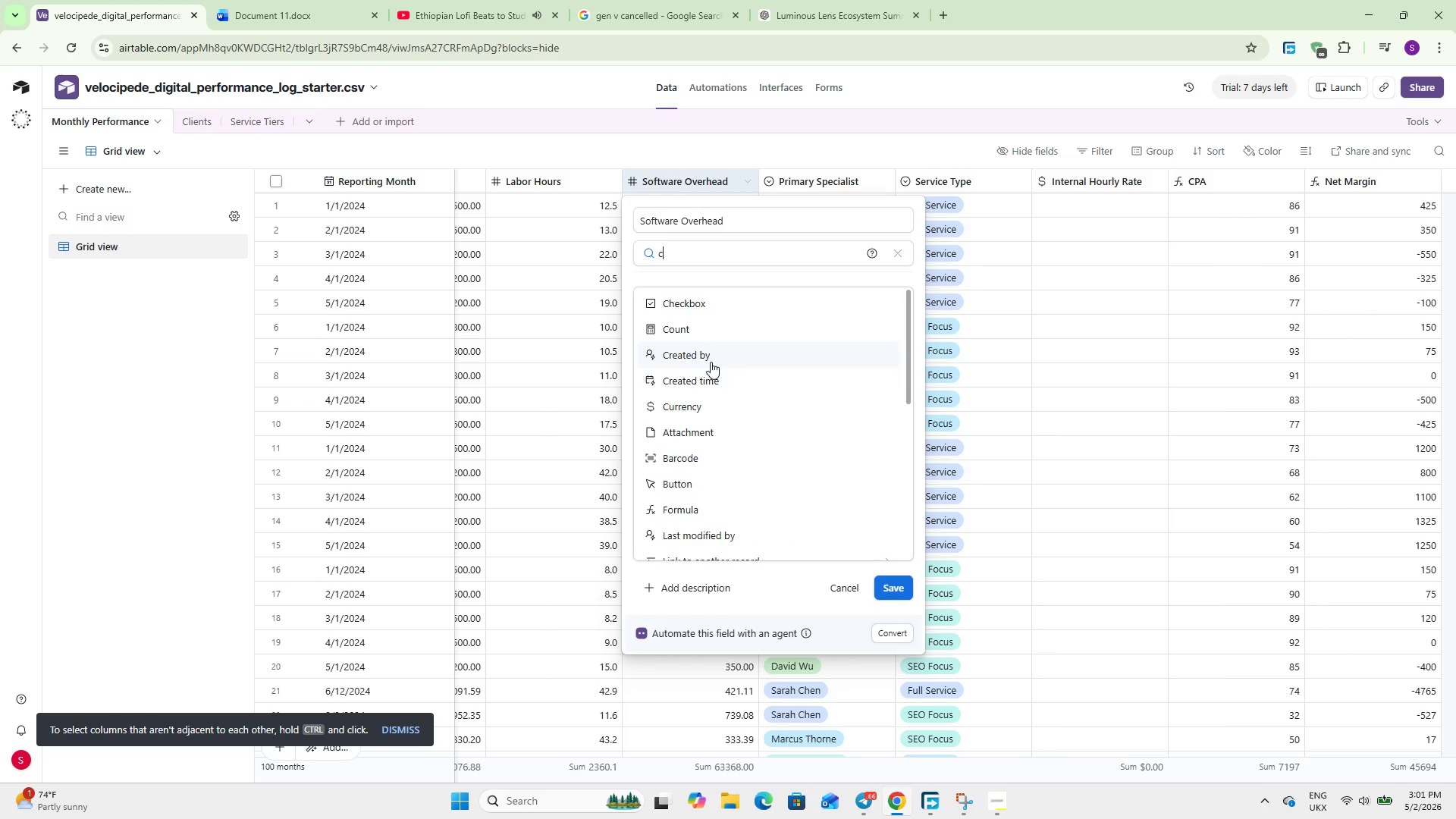 
left_click([704, 410])
 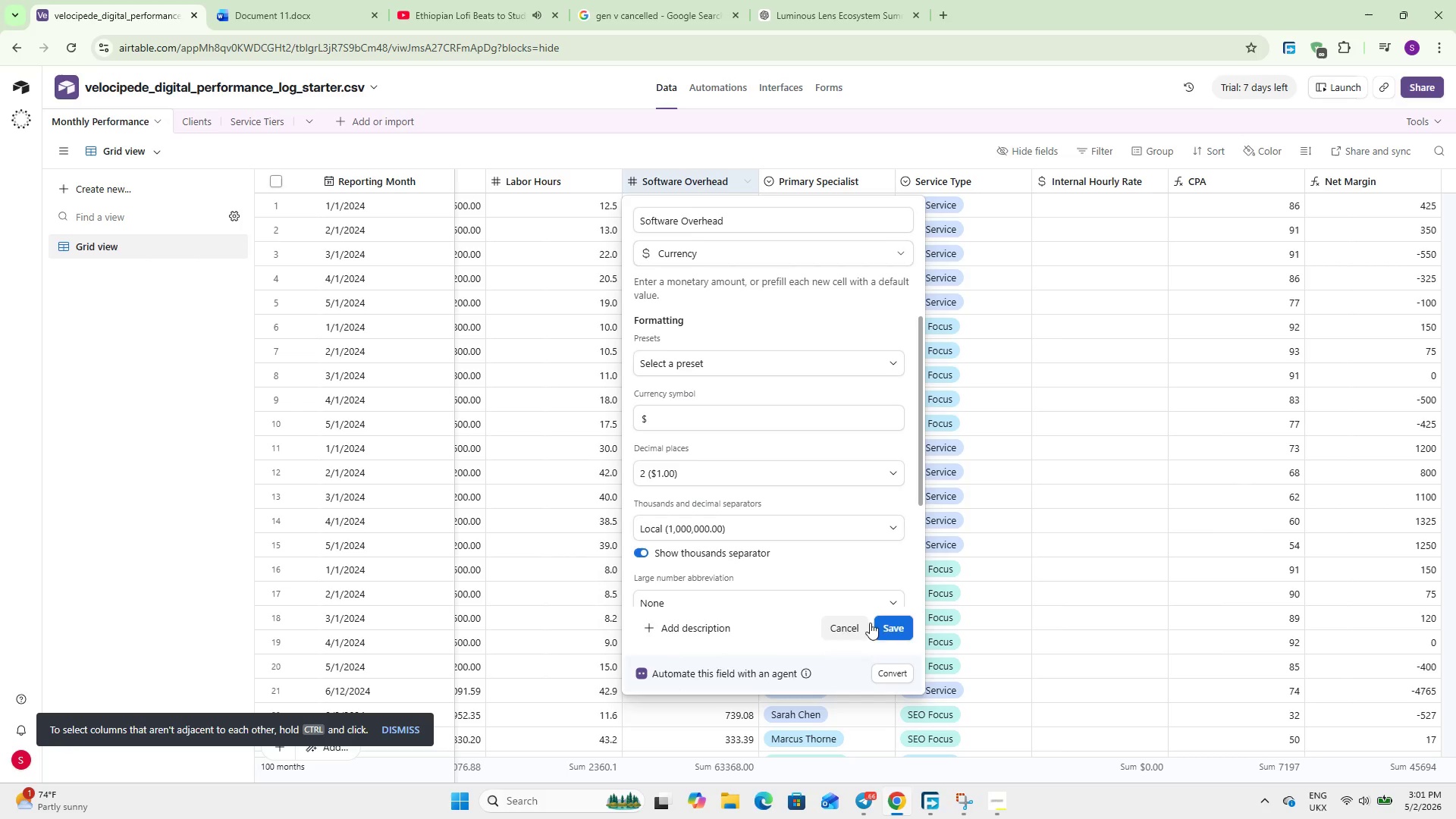 
left_click([902, 623])
 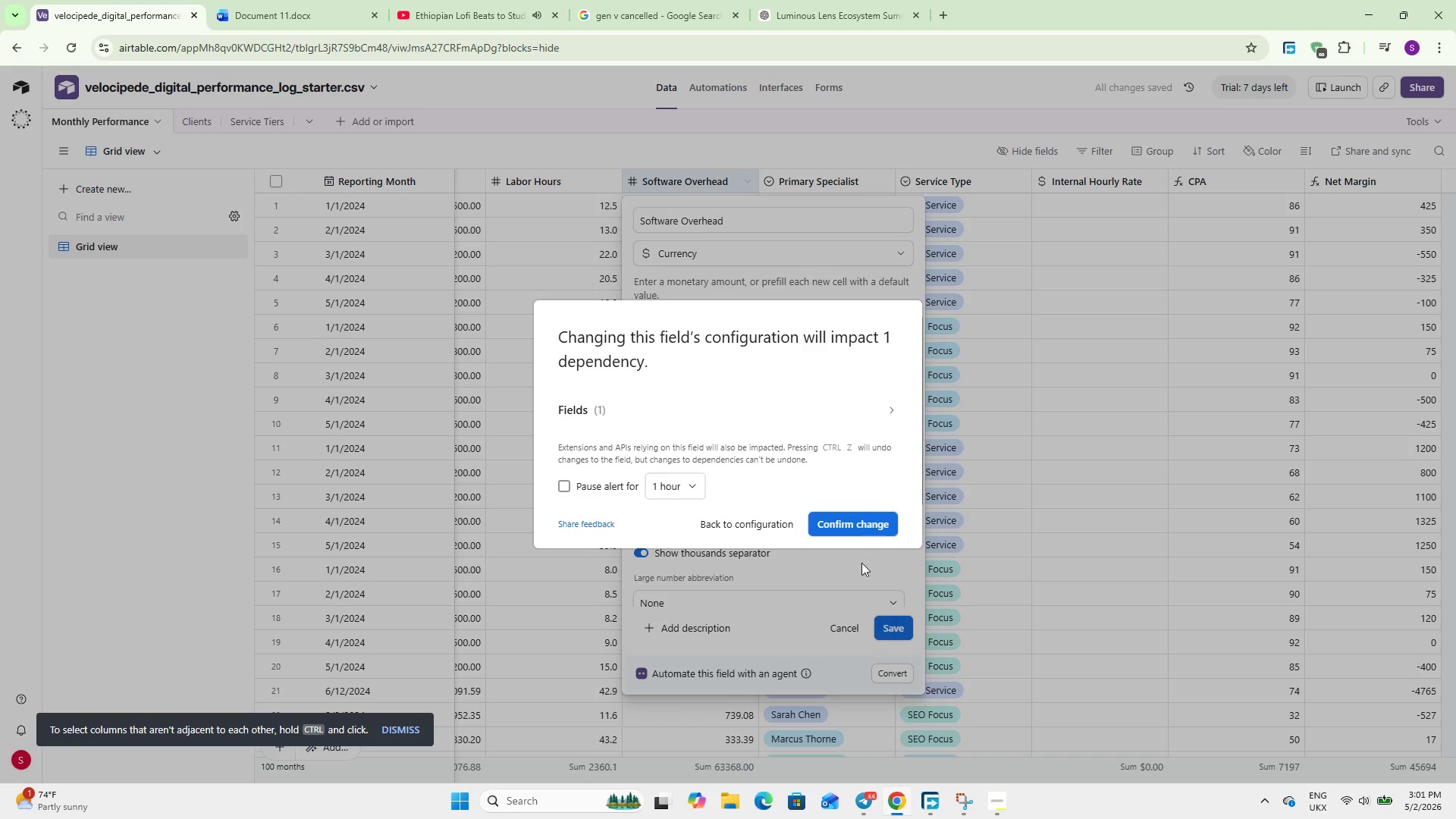 
left_click([855, 519])
 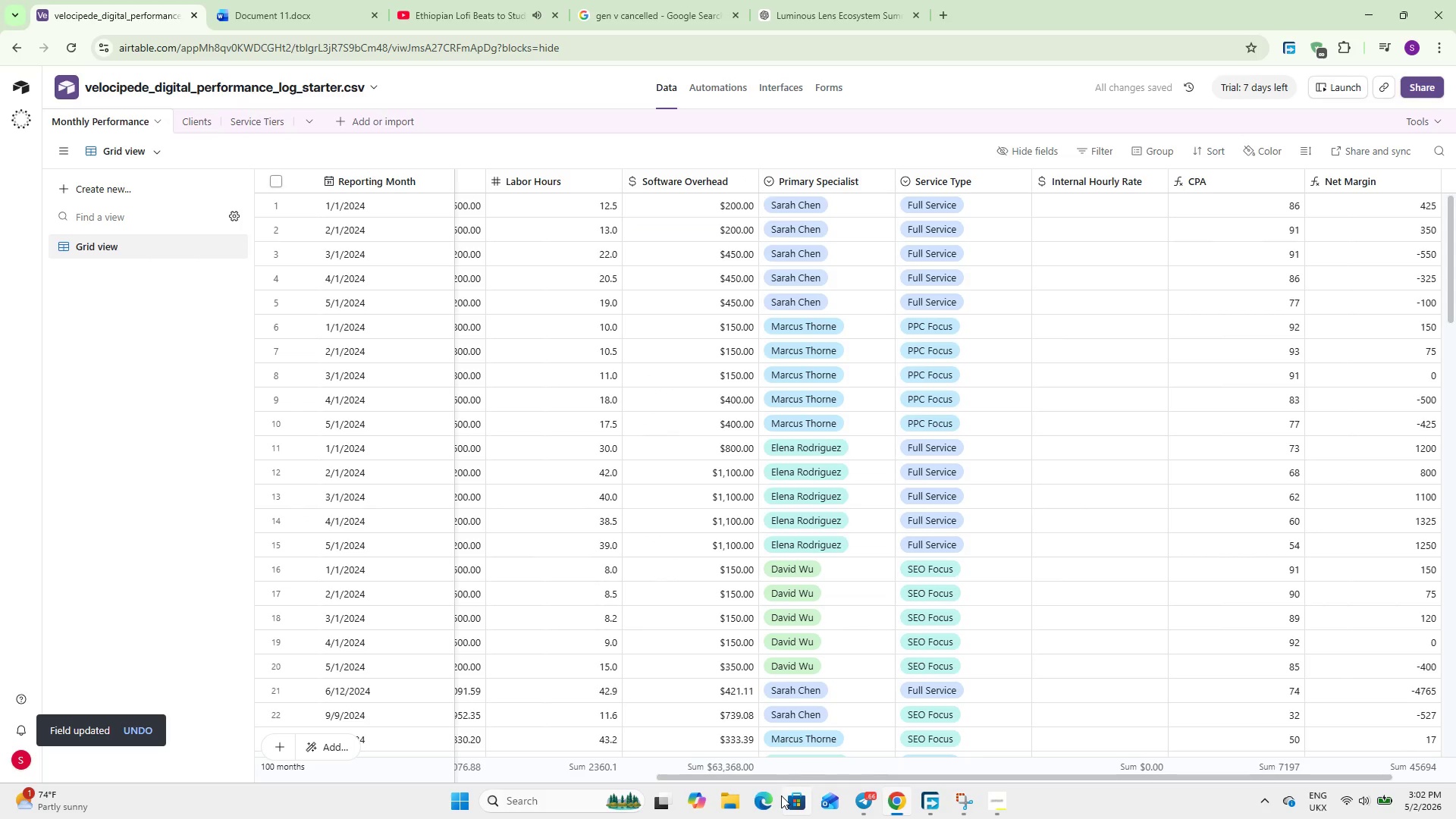 
left_click_drag(start_coordinate=[780, 775], to_coordinate=[981, 768])
 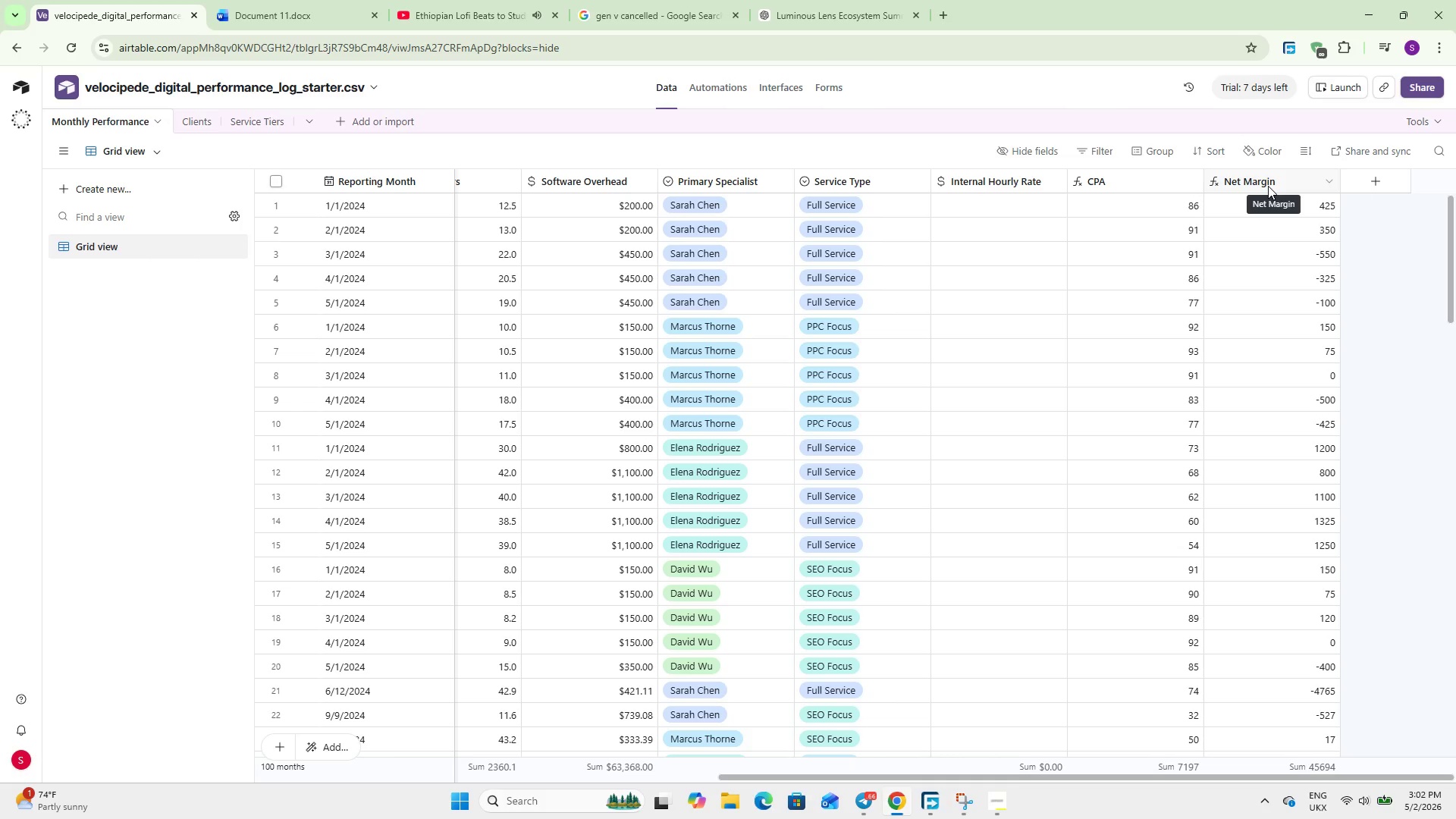 
wait(32.28)
 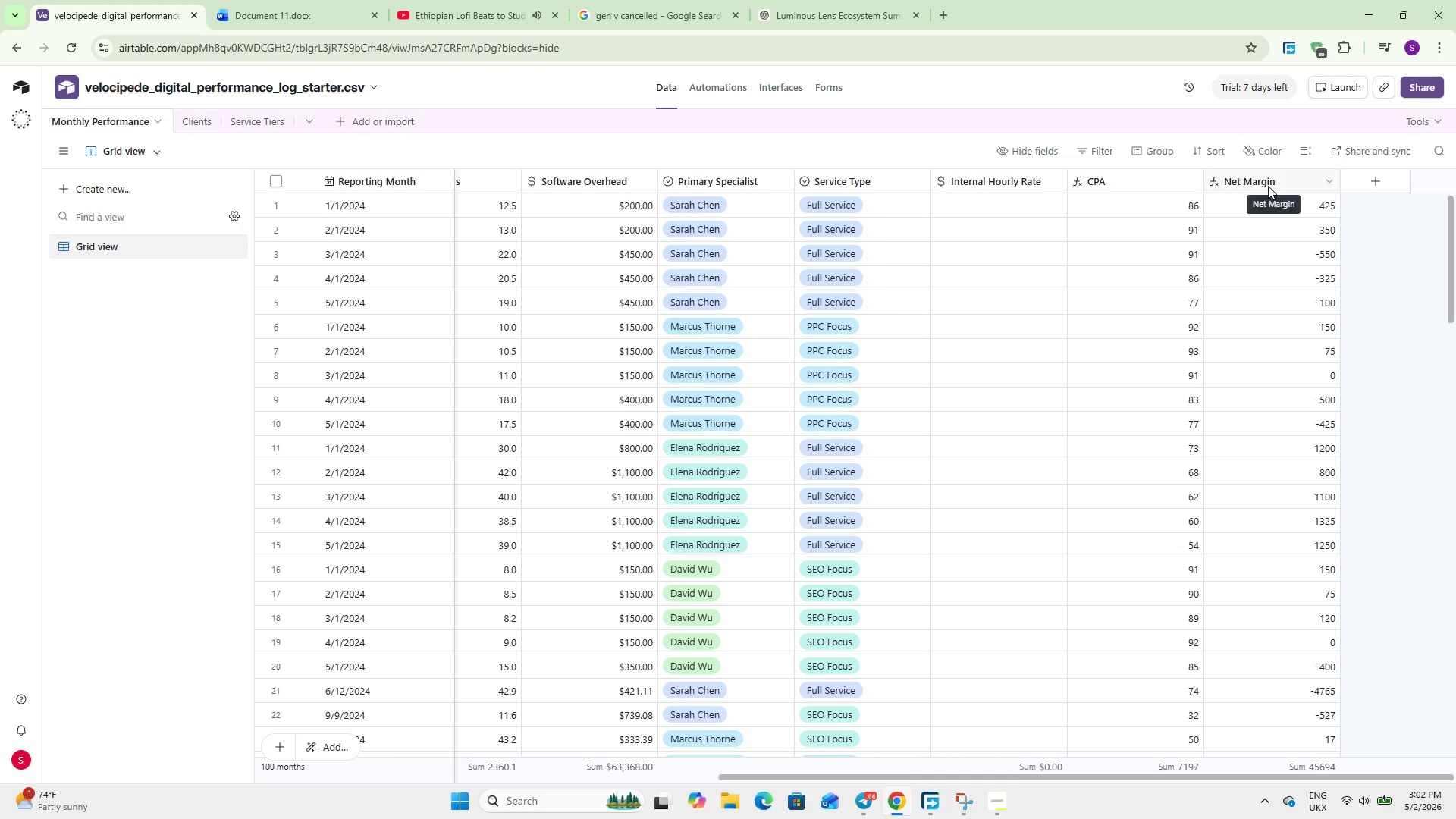 
left_click([185, 121])
 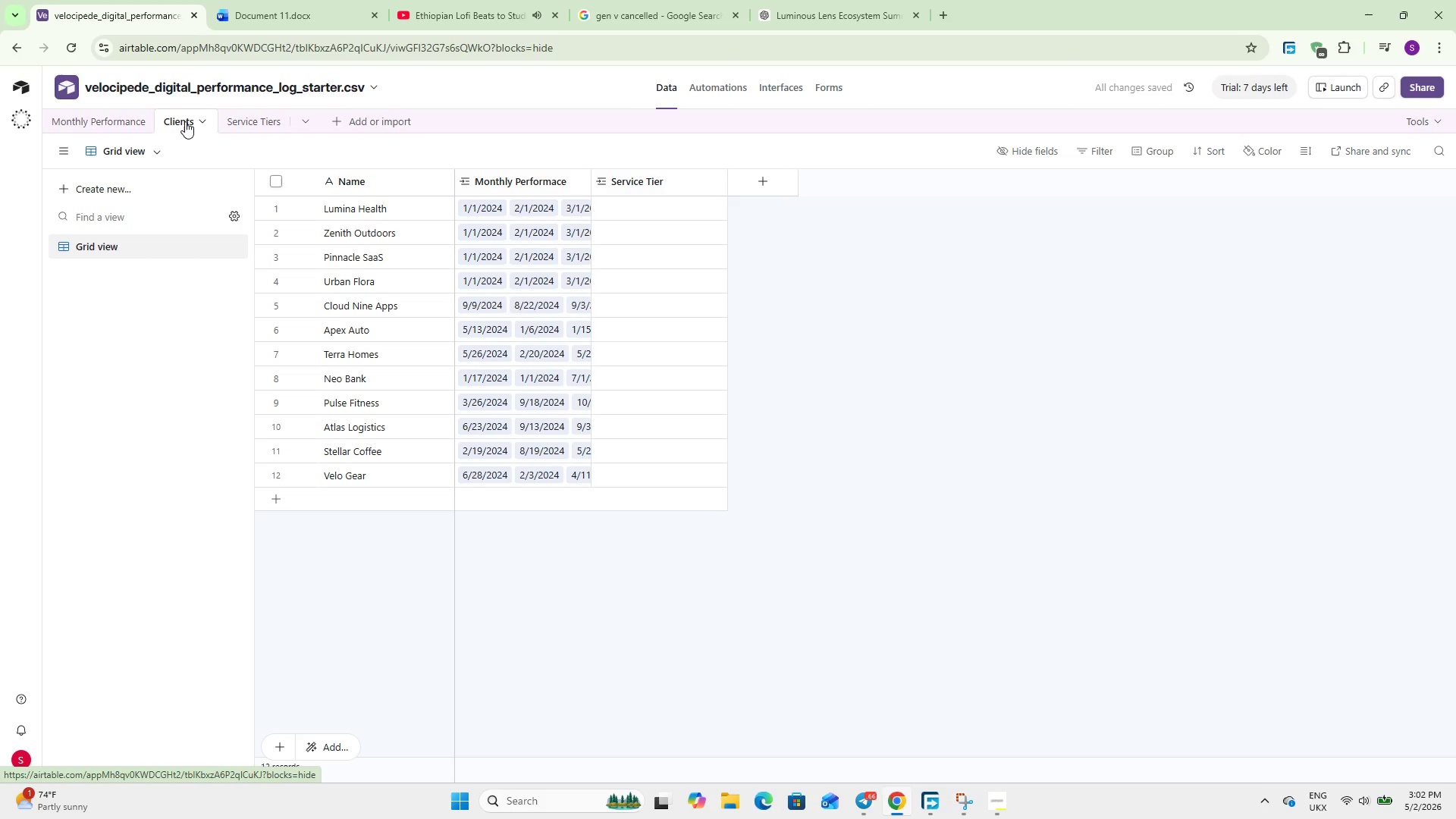 
wait(8.48)
 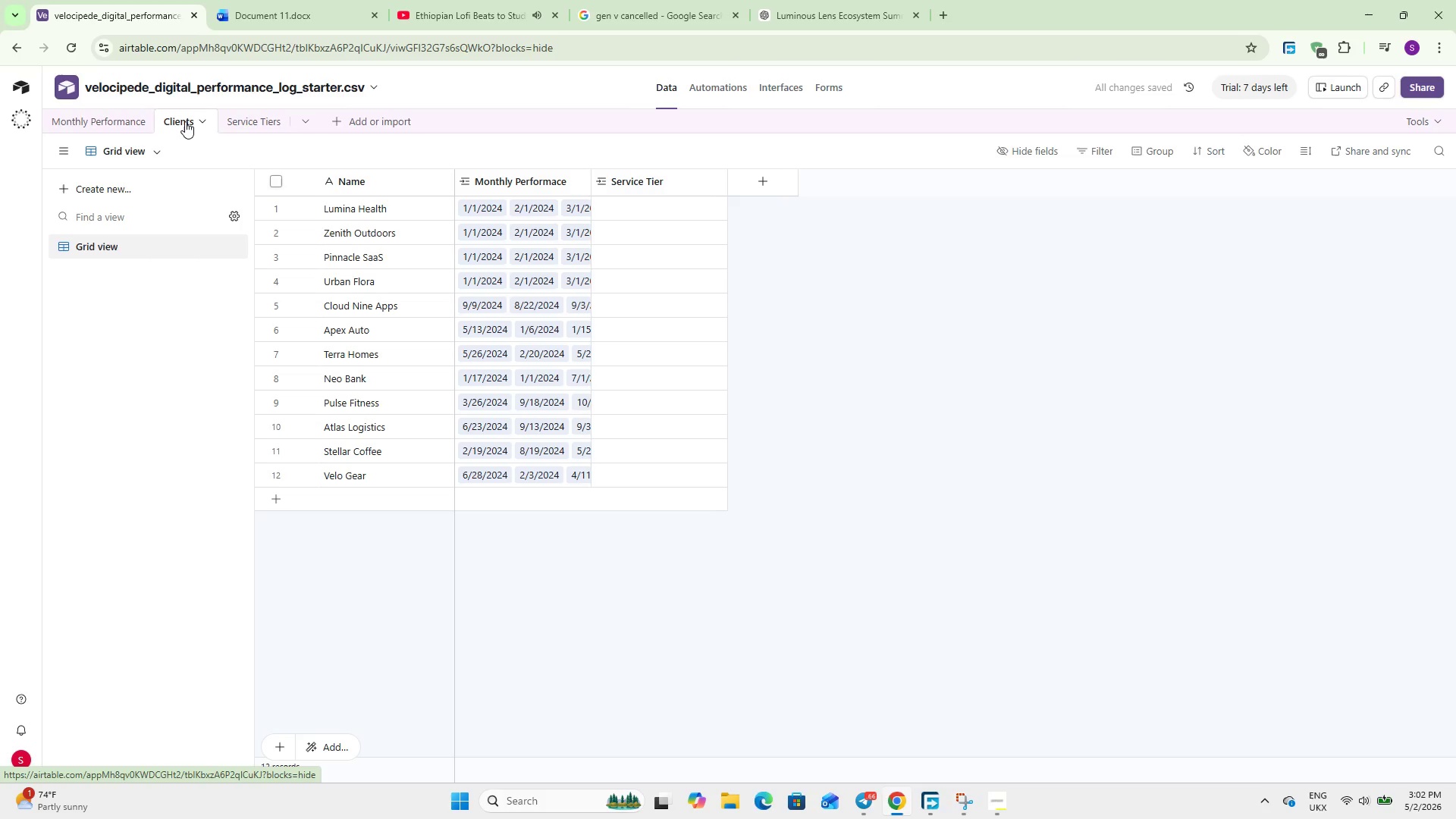 
left_click([789, 175])
 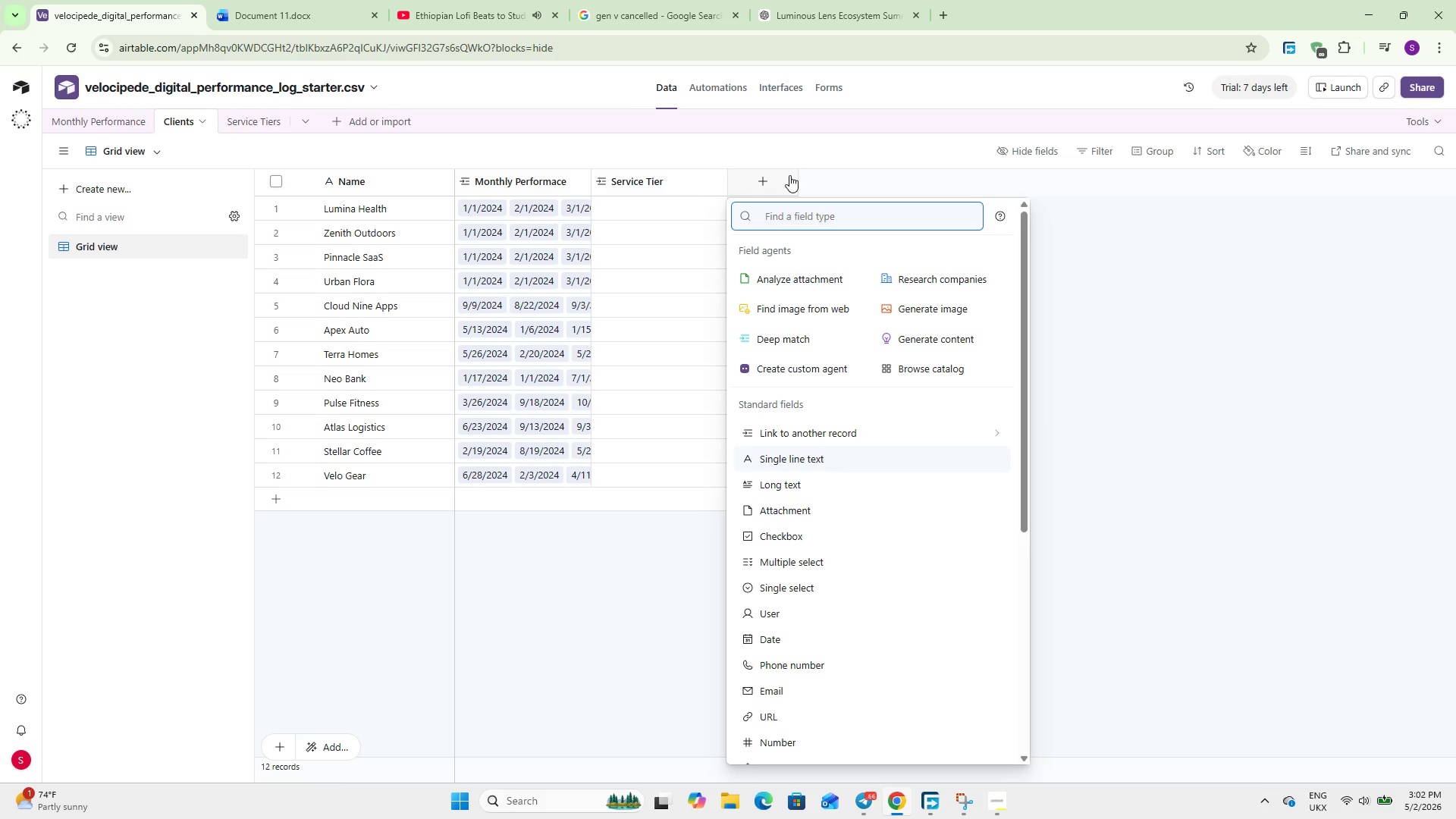 
type(Rollup)
 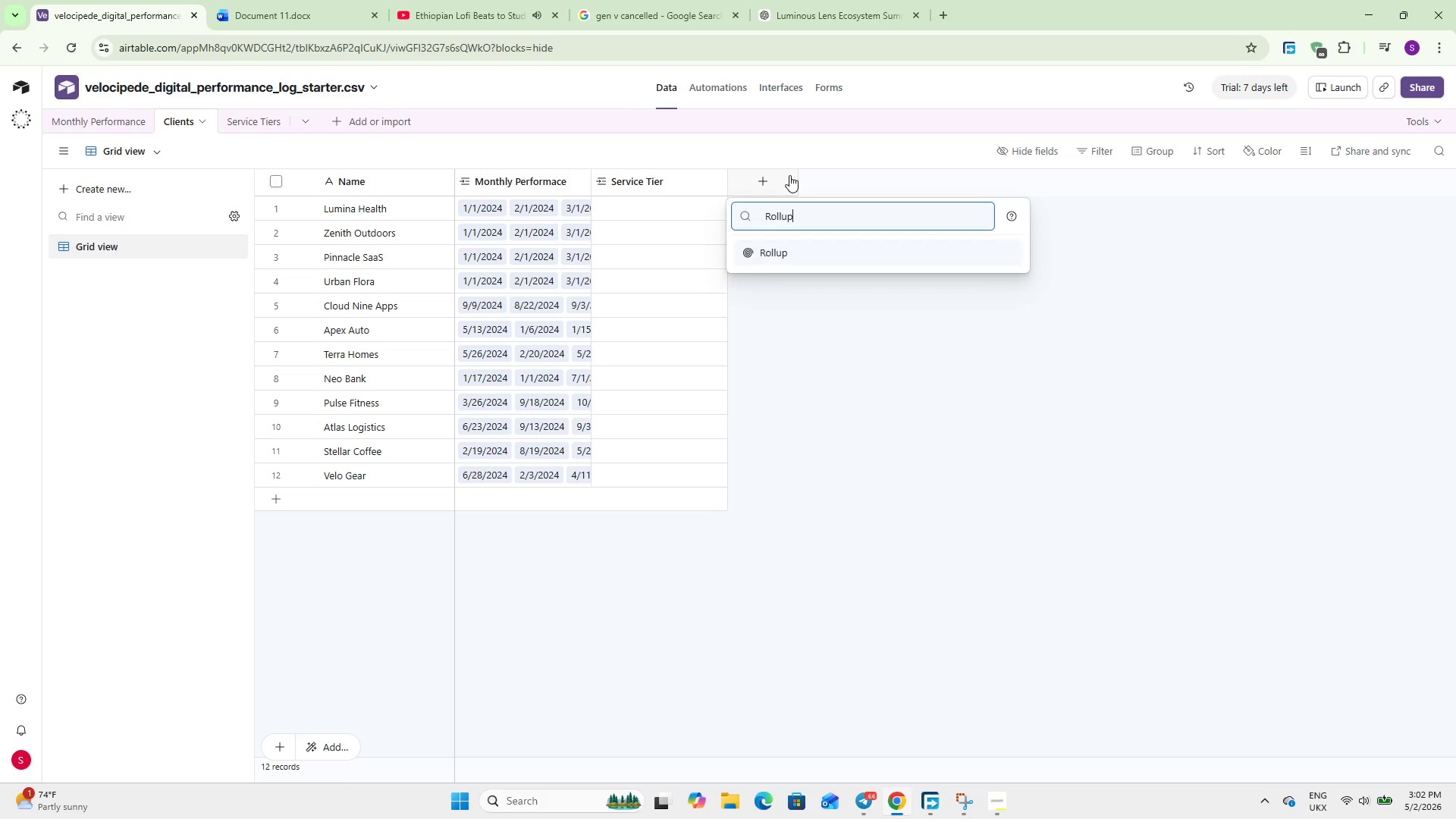 
key(Enter)
 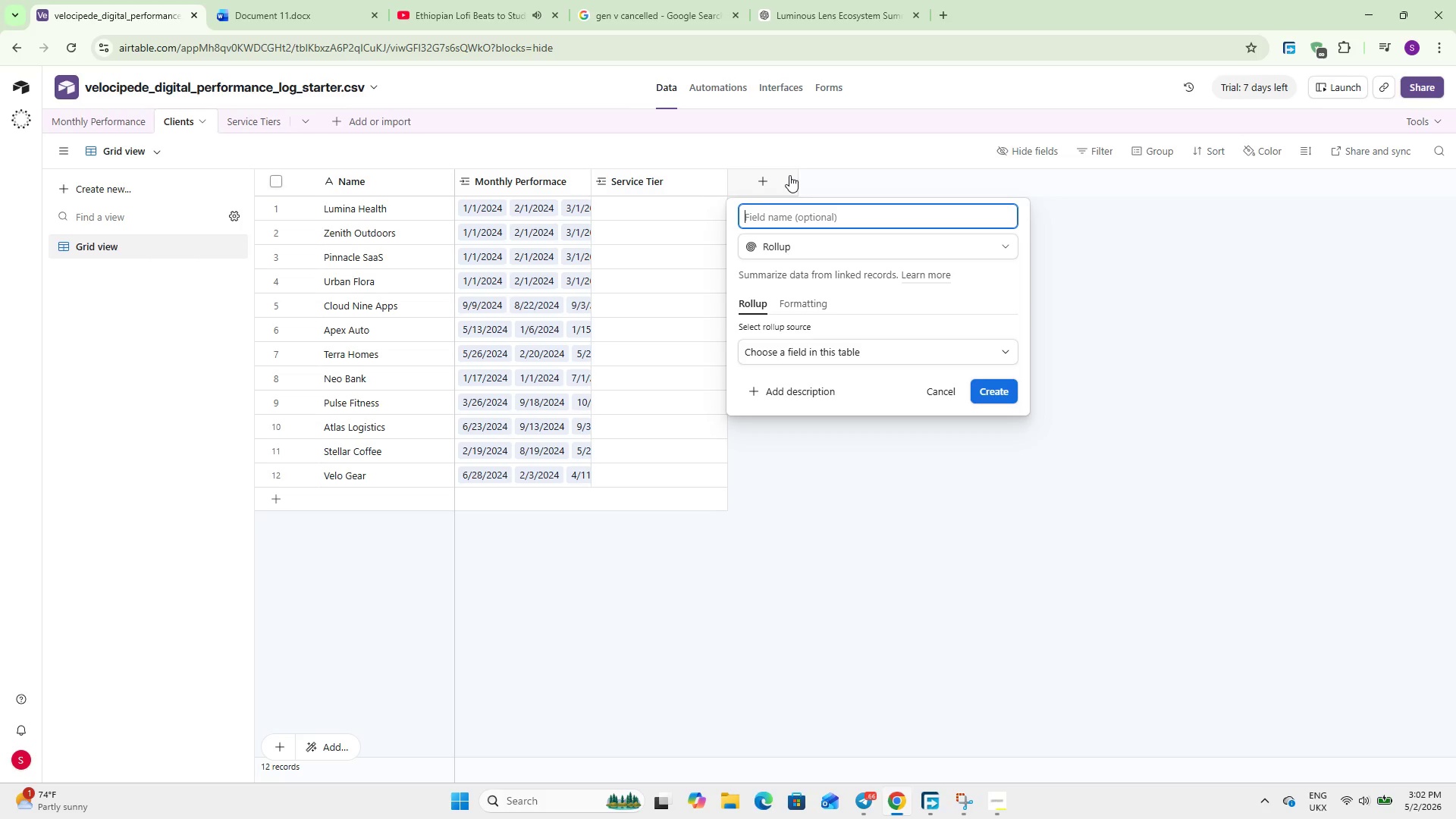 
wait(5.7)
 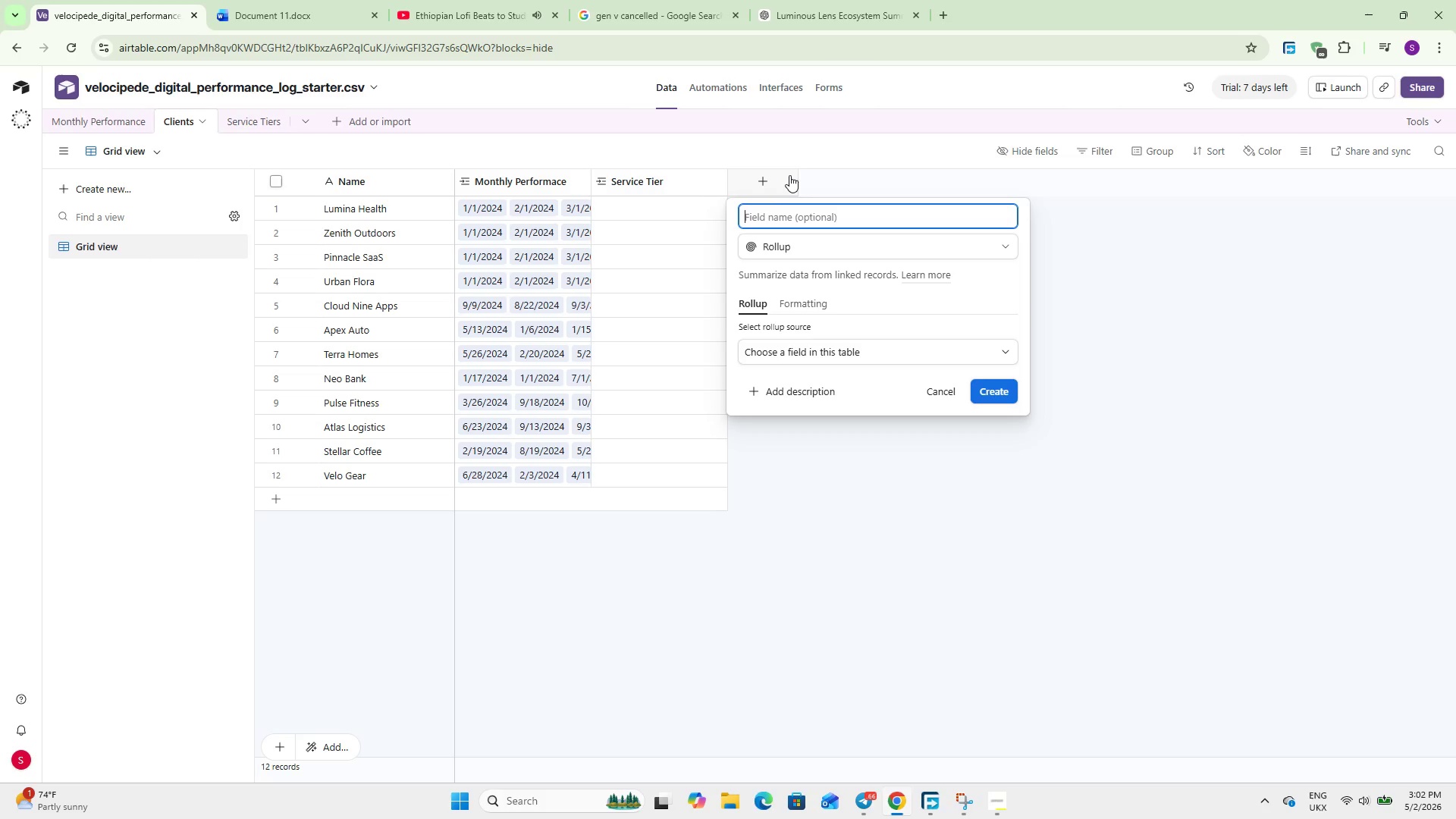 
hold_key(key=ShiftLeft, duration=0.84)
 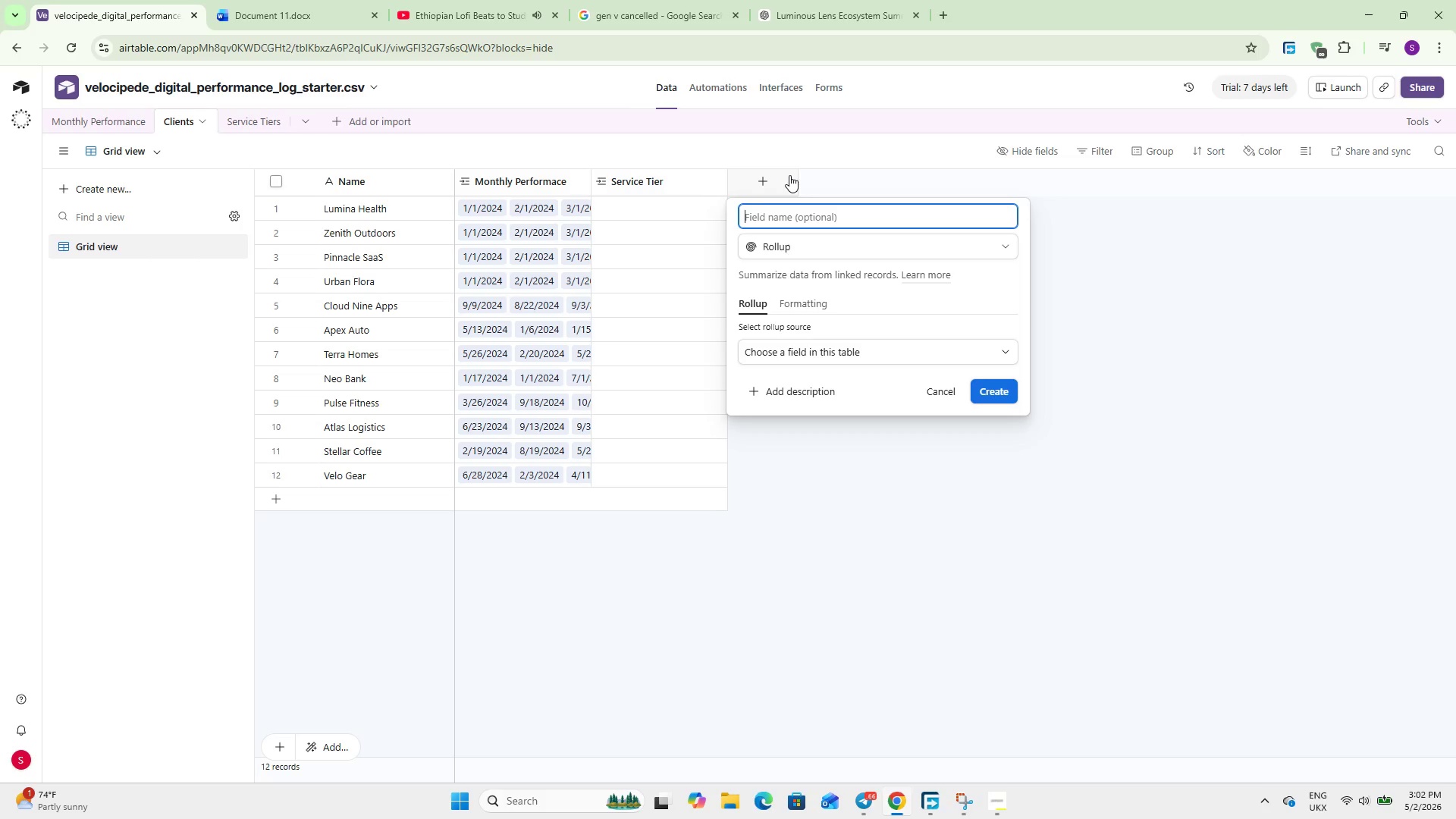 
type(First Data-Driven Month)
 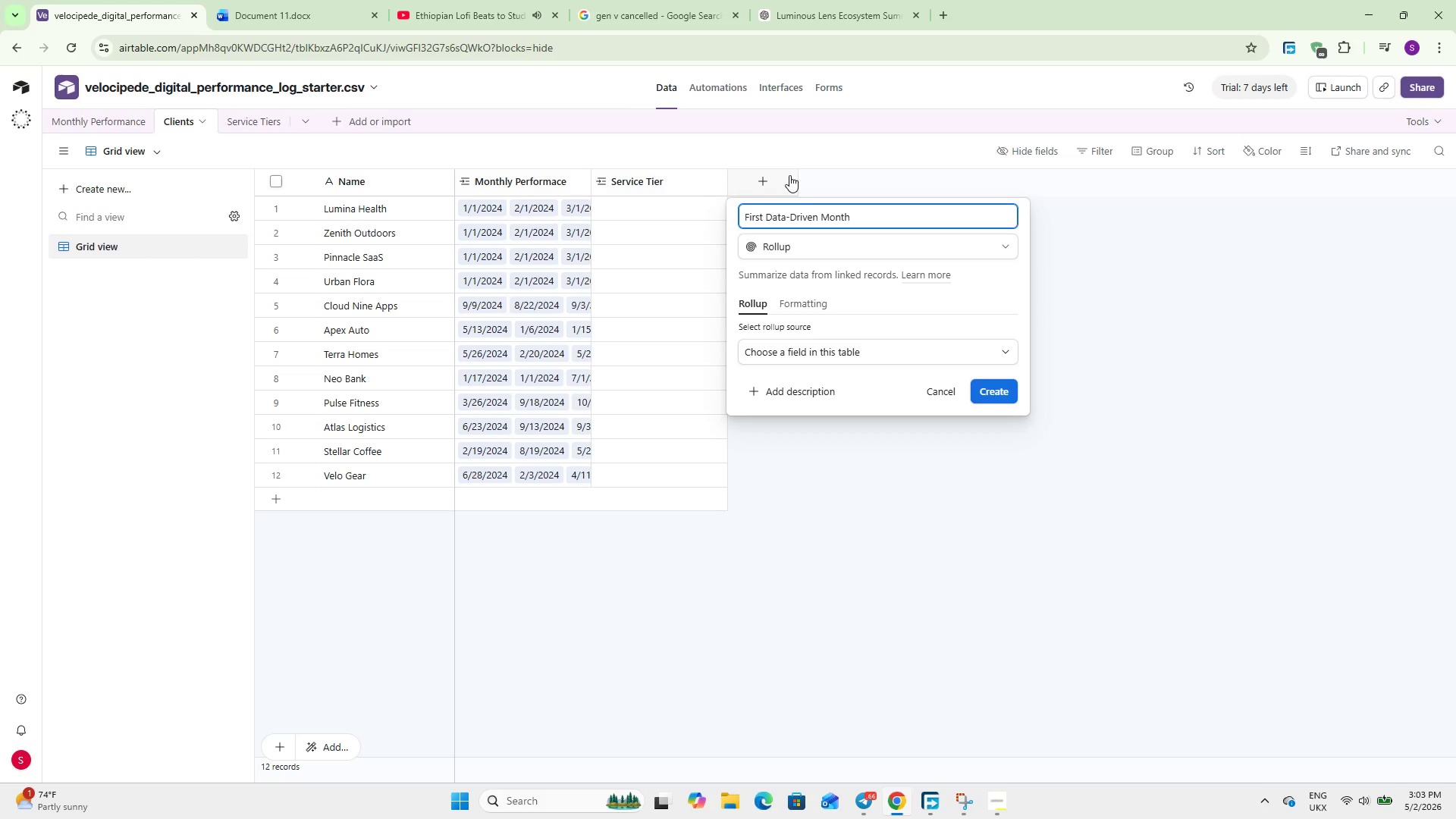 
wait(29.75)
 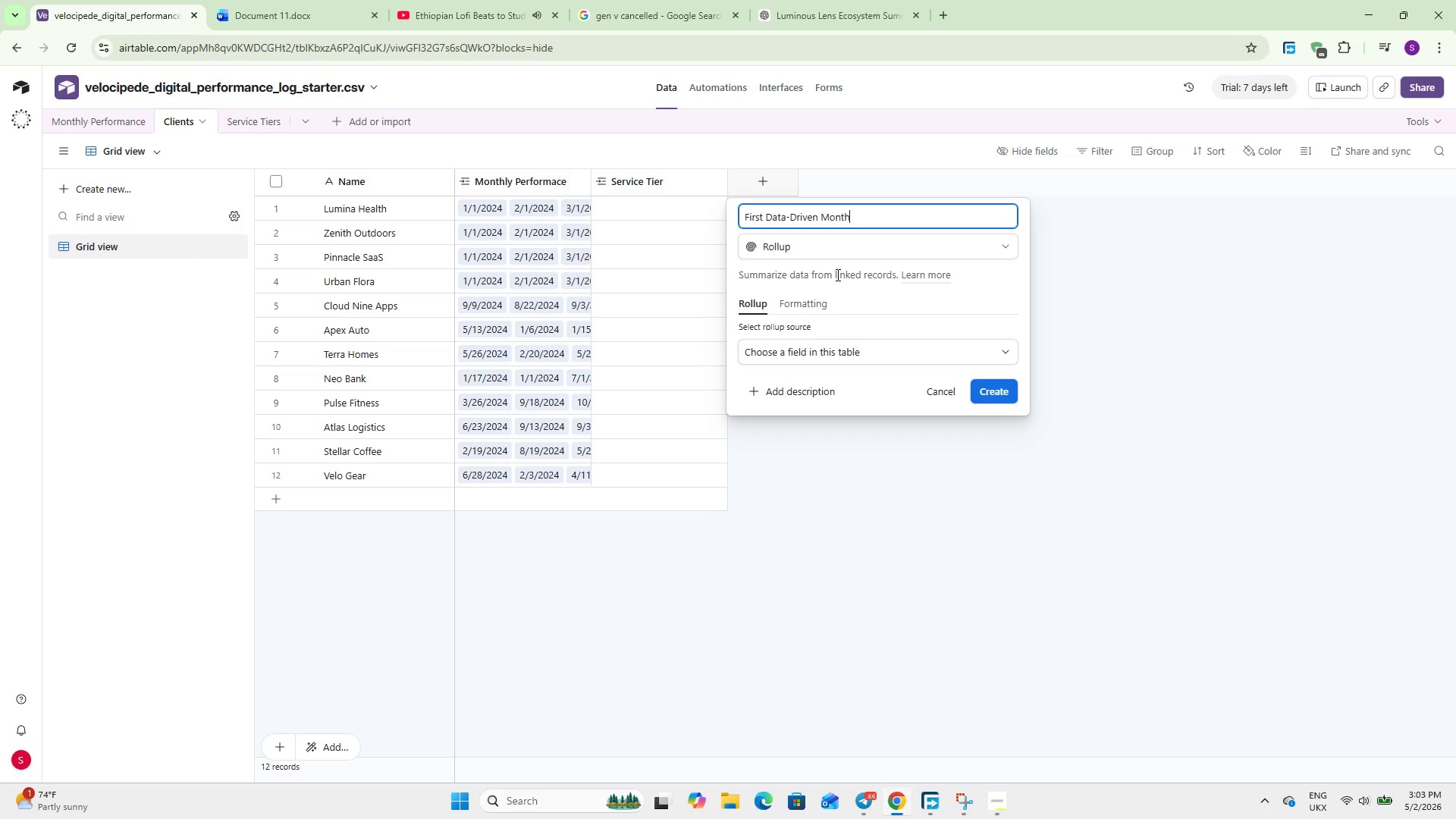 
left_click([801, 362])
 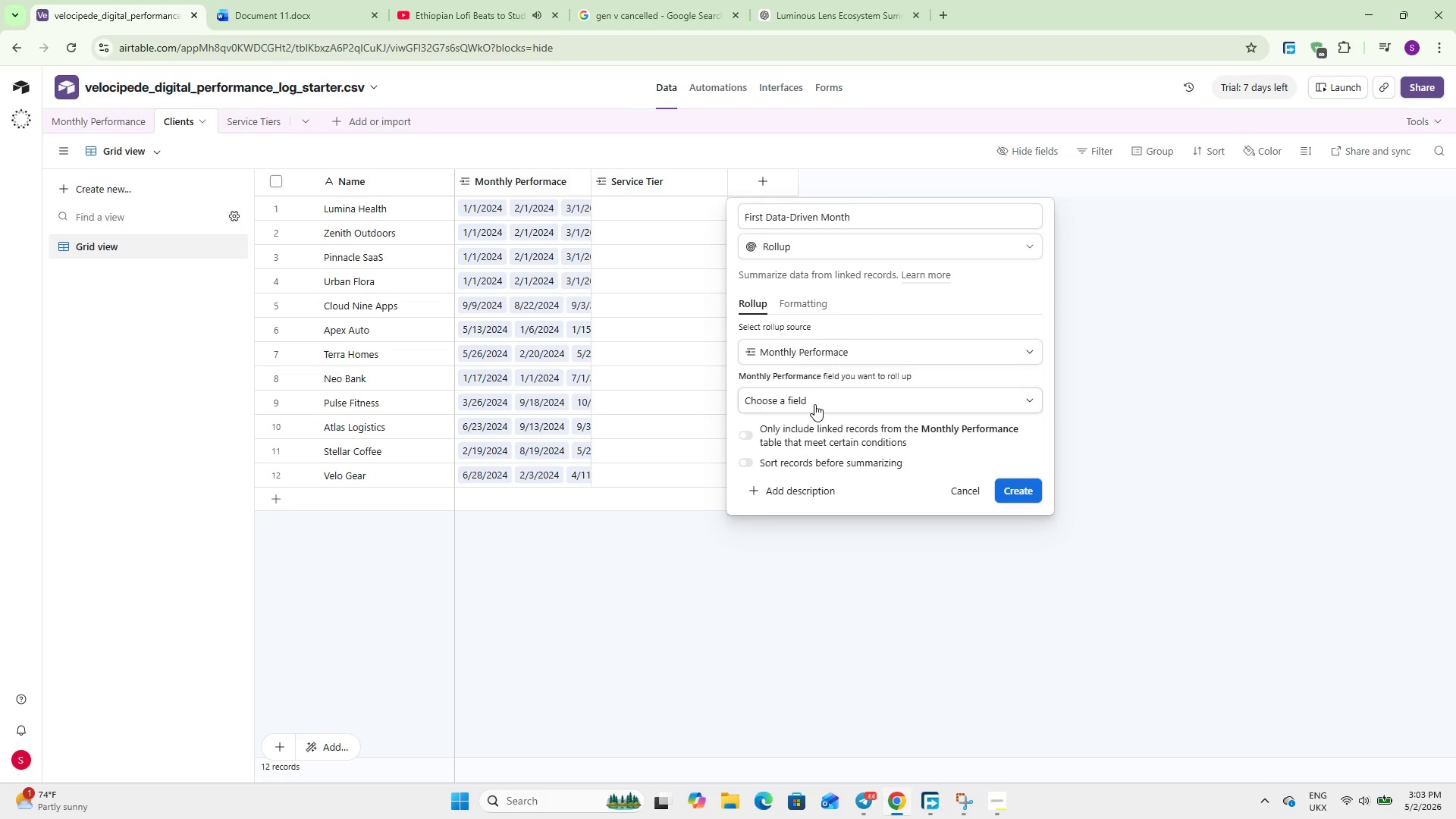 
left_click([814, 404])
 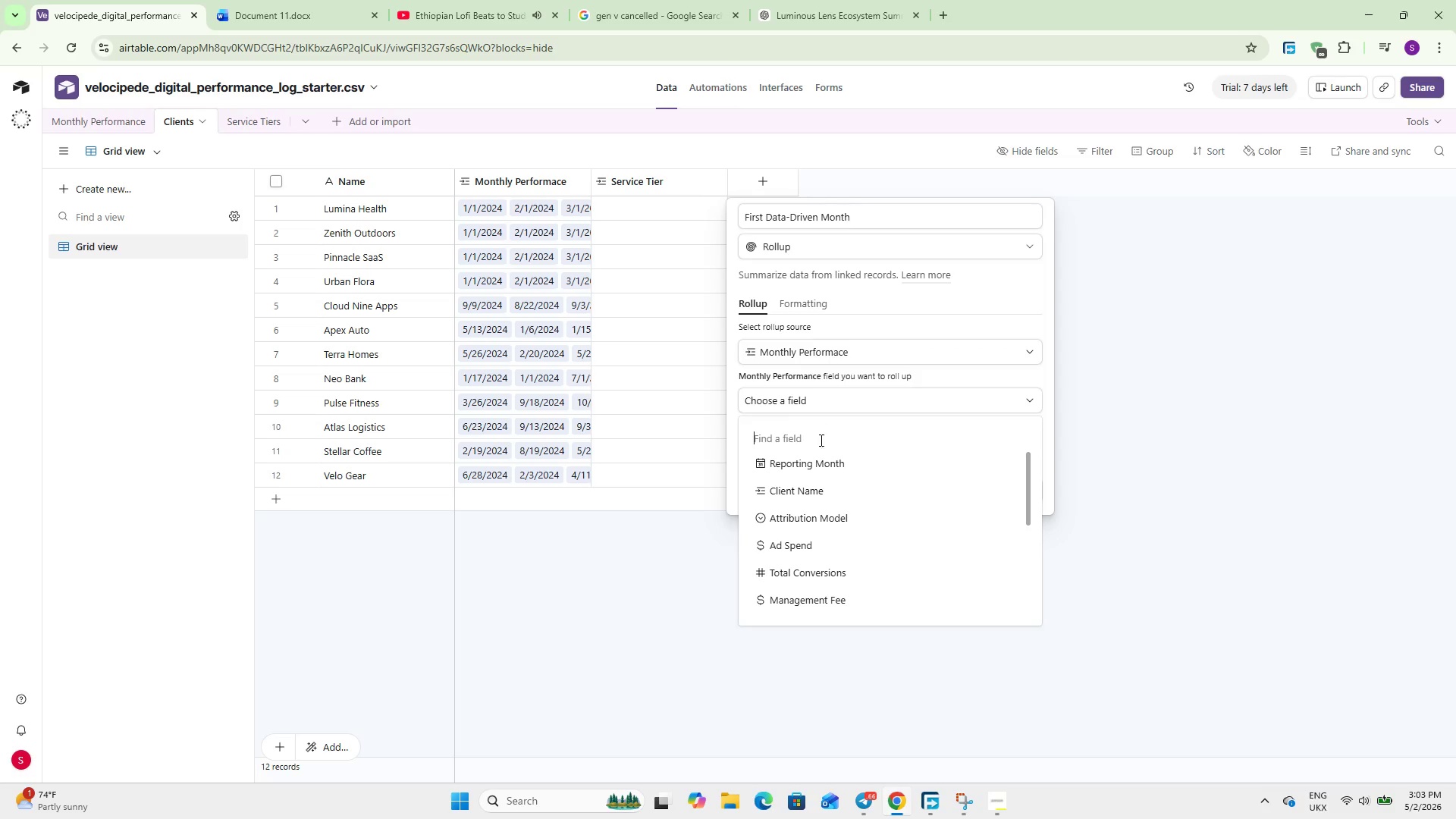 
left_click([830, 461])
 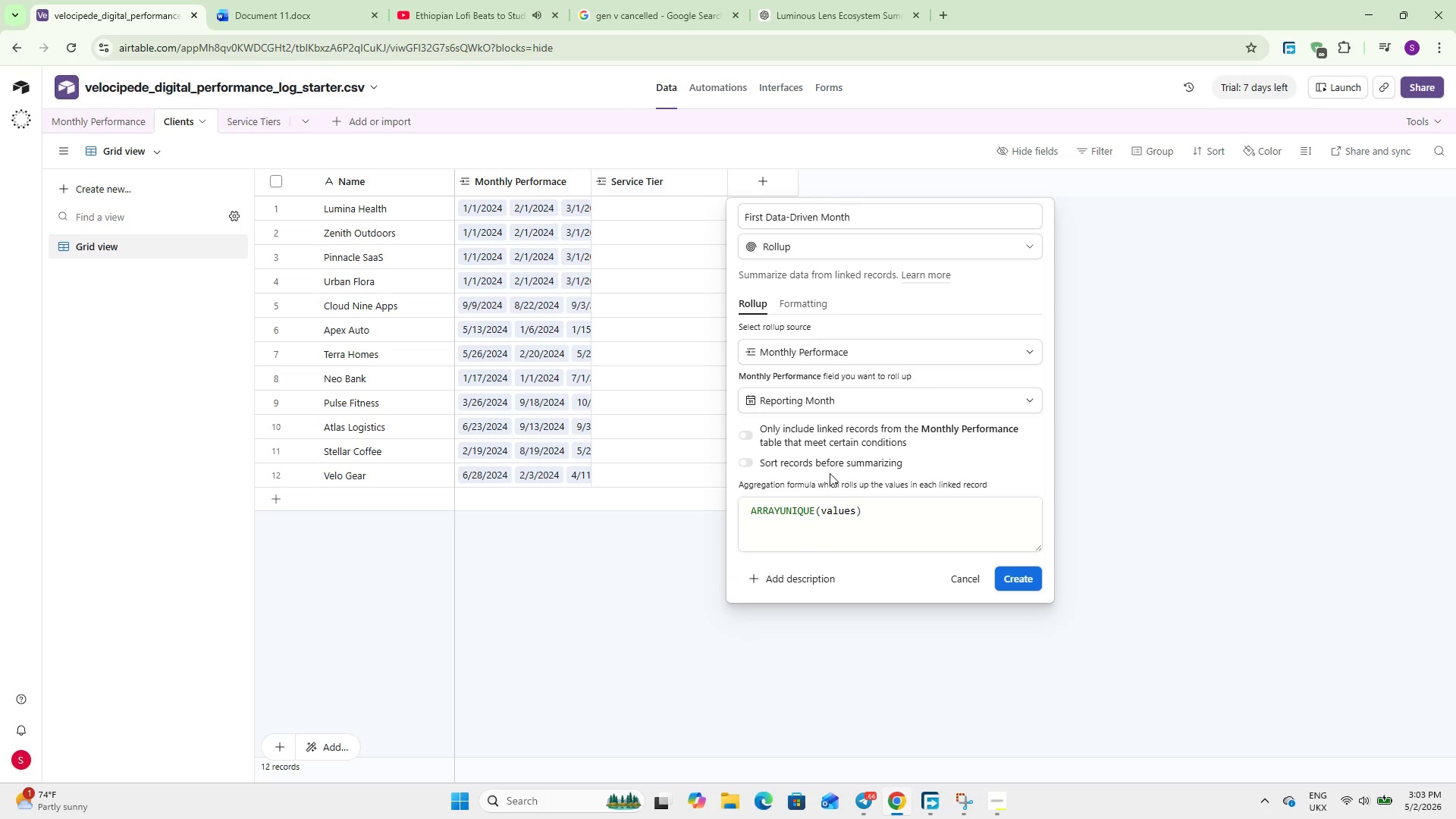 
double_click([828, 497])
 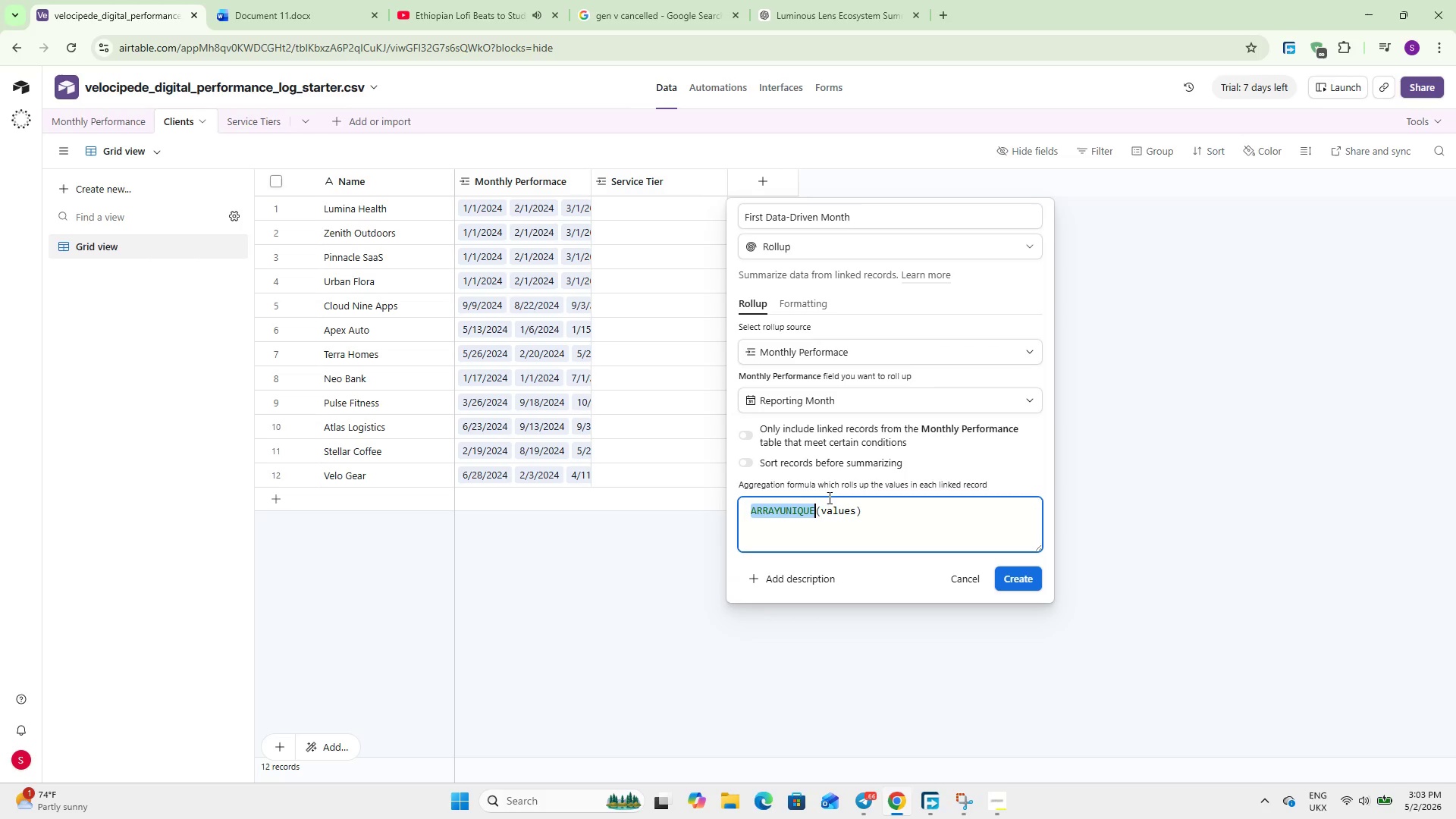 
triple_click([828, 497])
 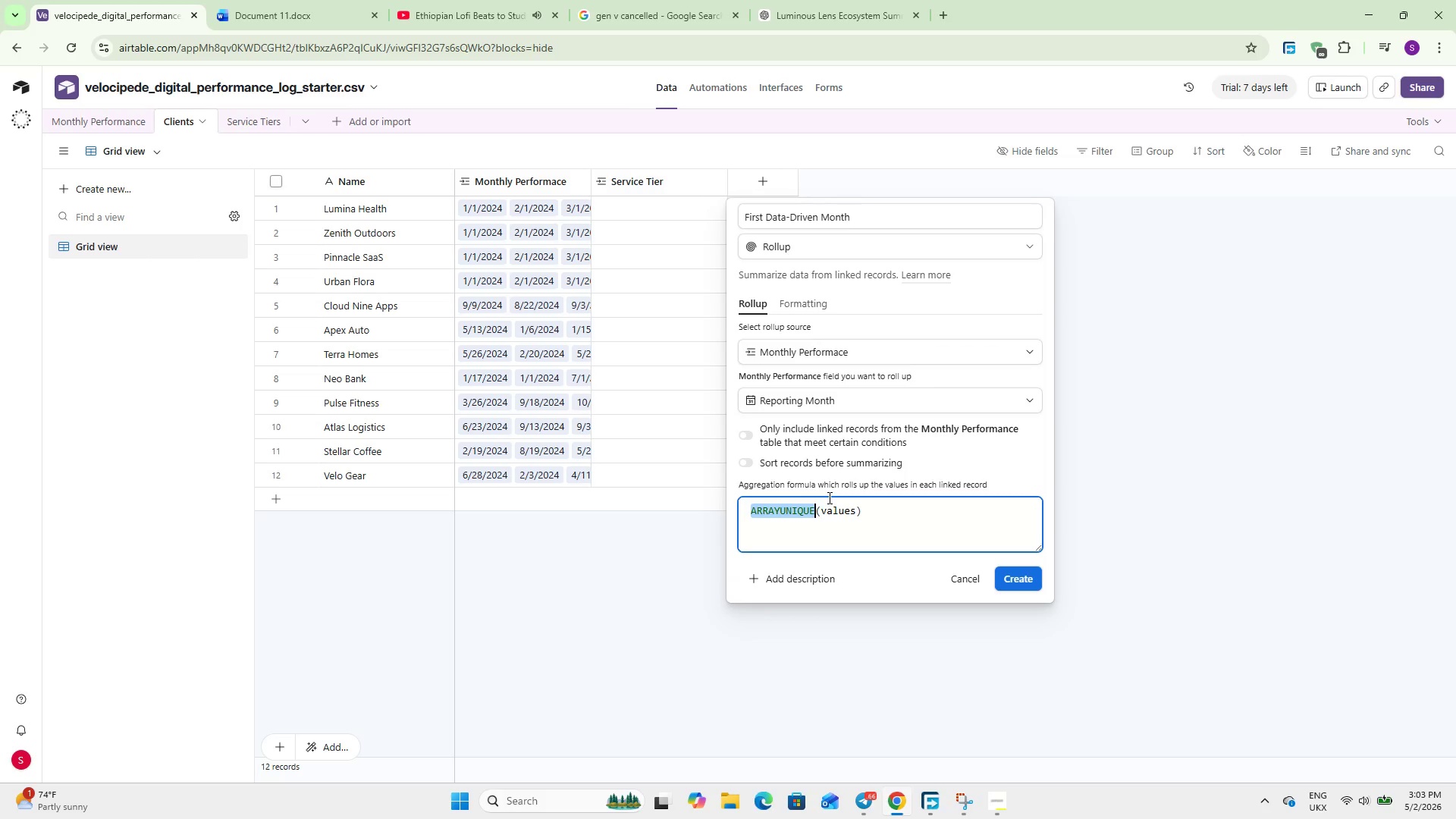 
triple_click([828, 497])
 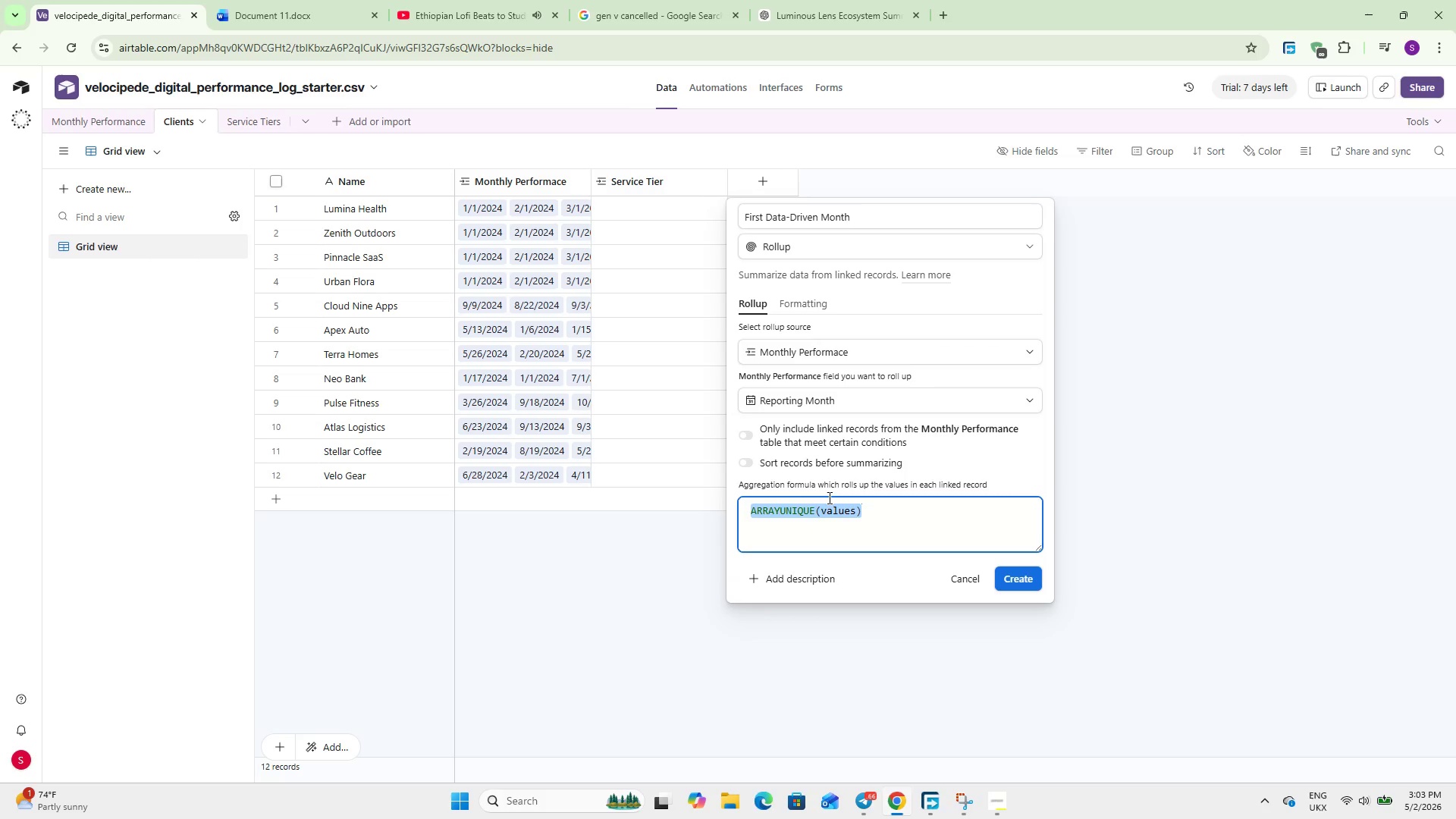 
type(MIN)
 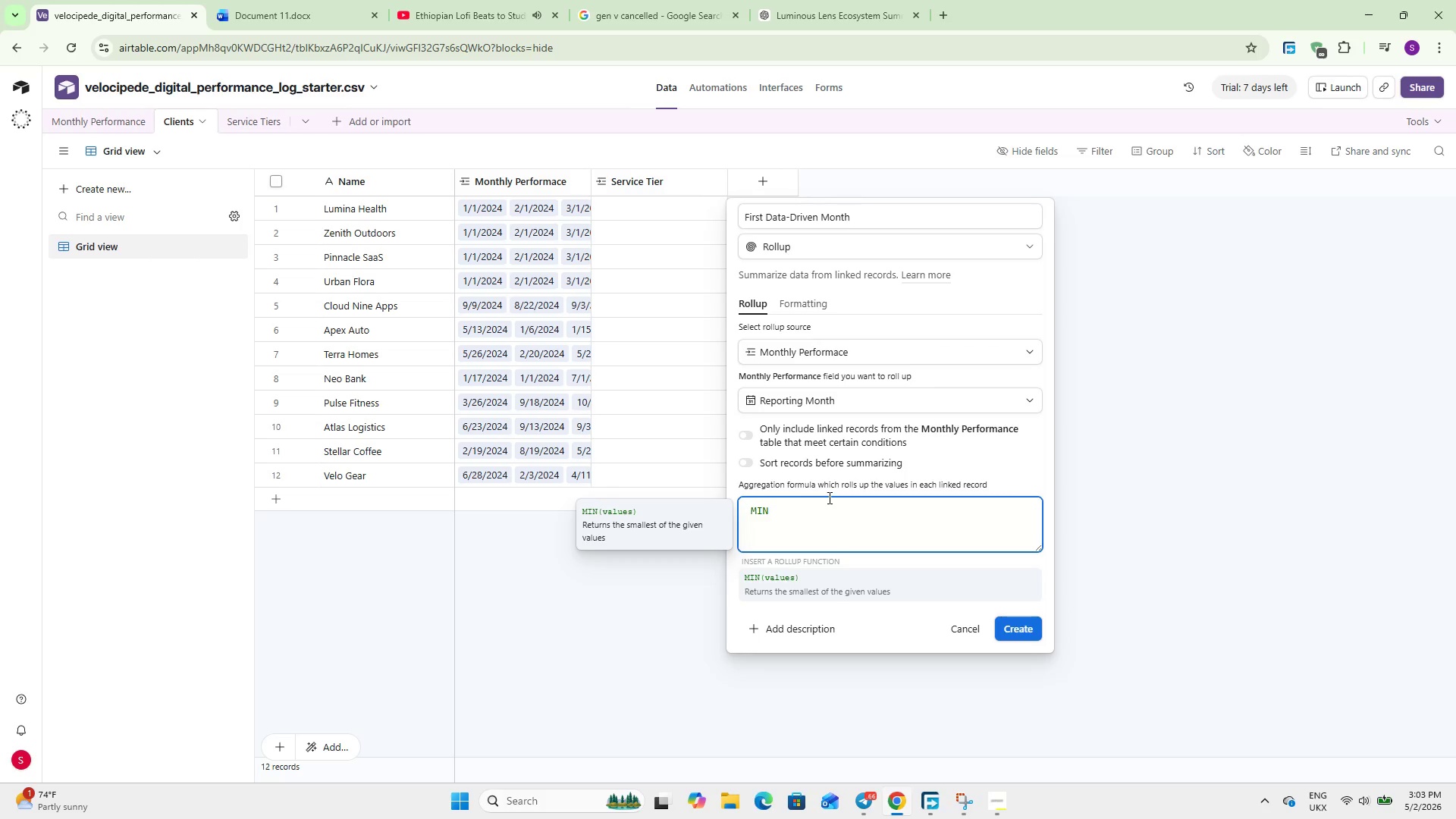 
key(Enter)
 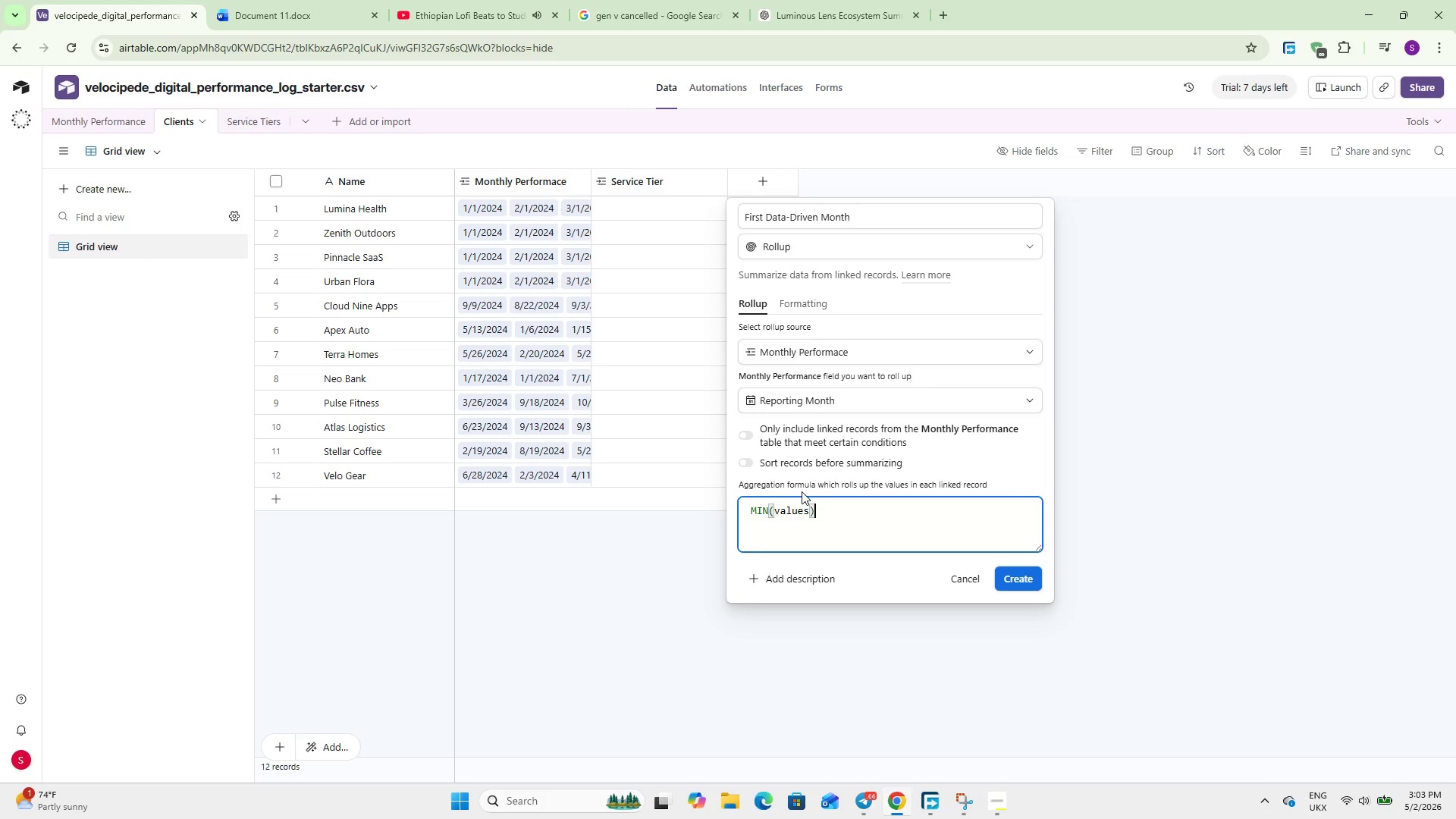 
wait(5.86)
 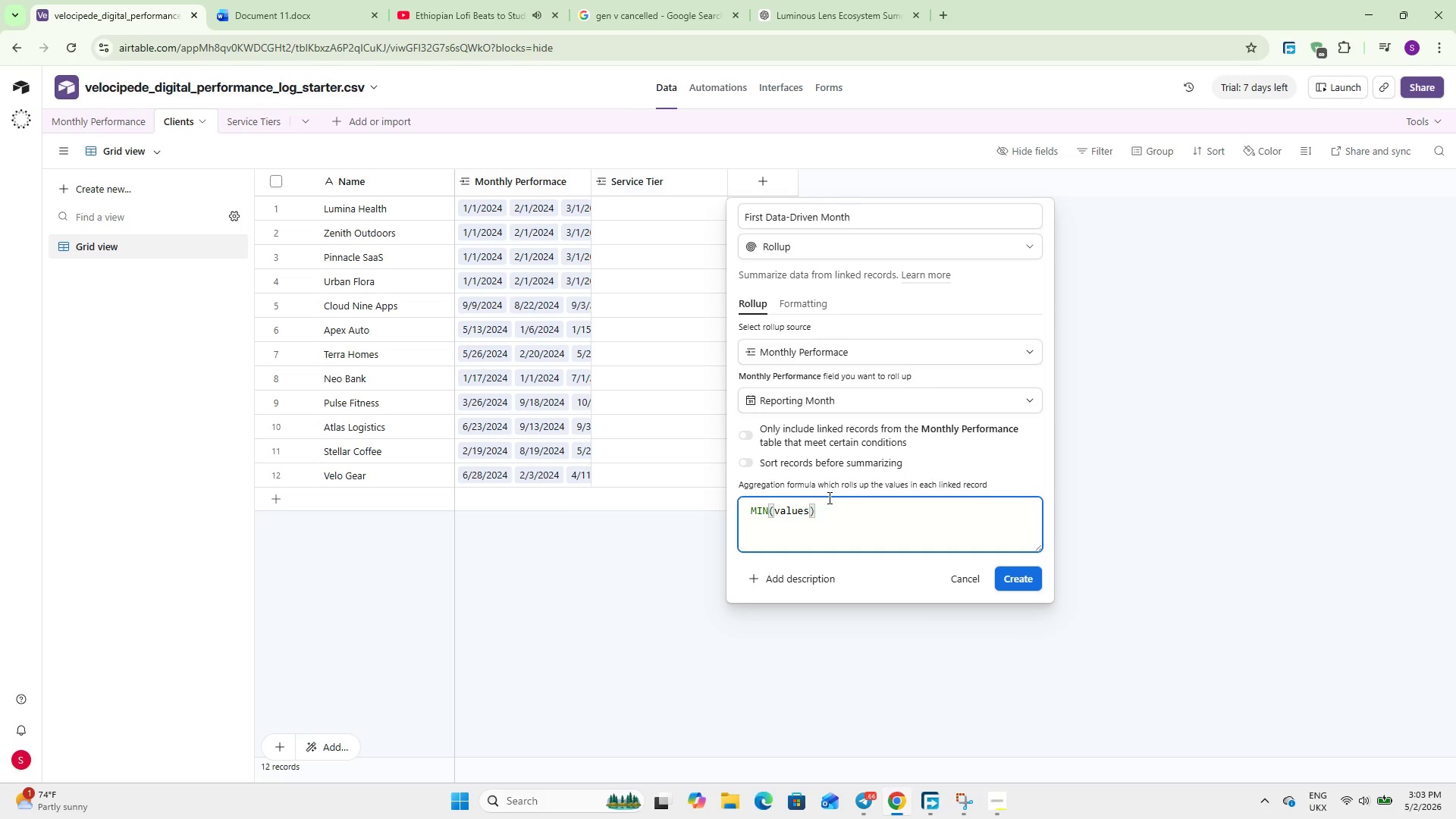 
left_click([1034, 583])
 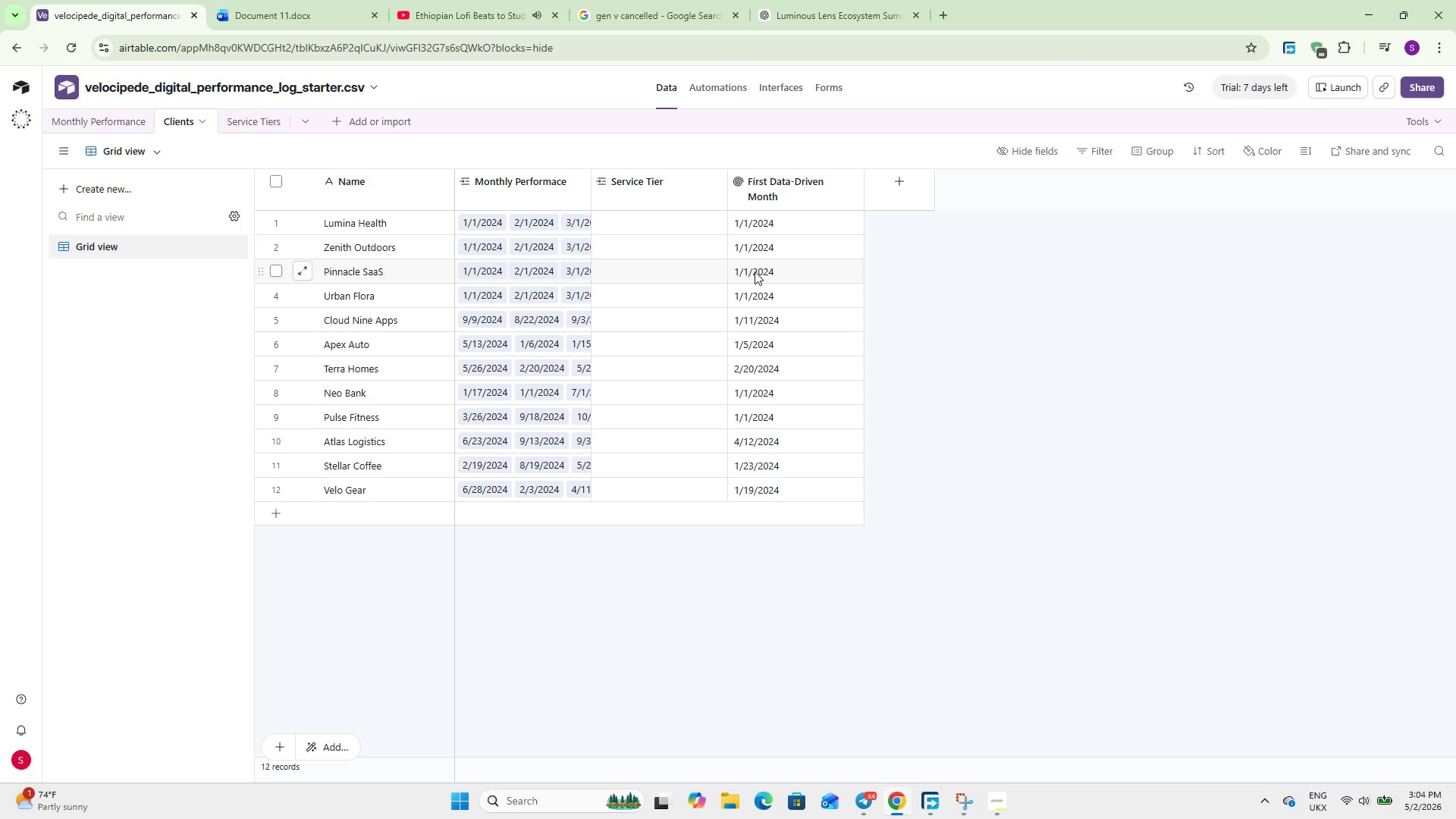 
wait(49.5)
 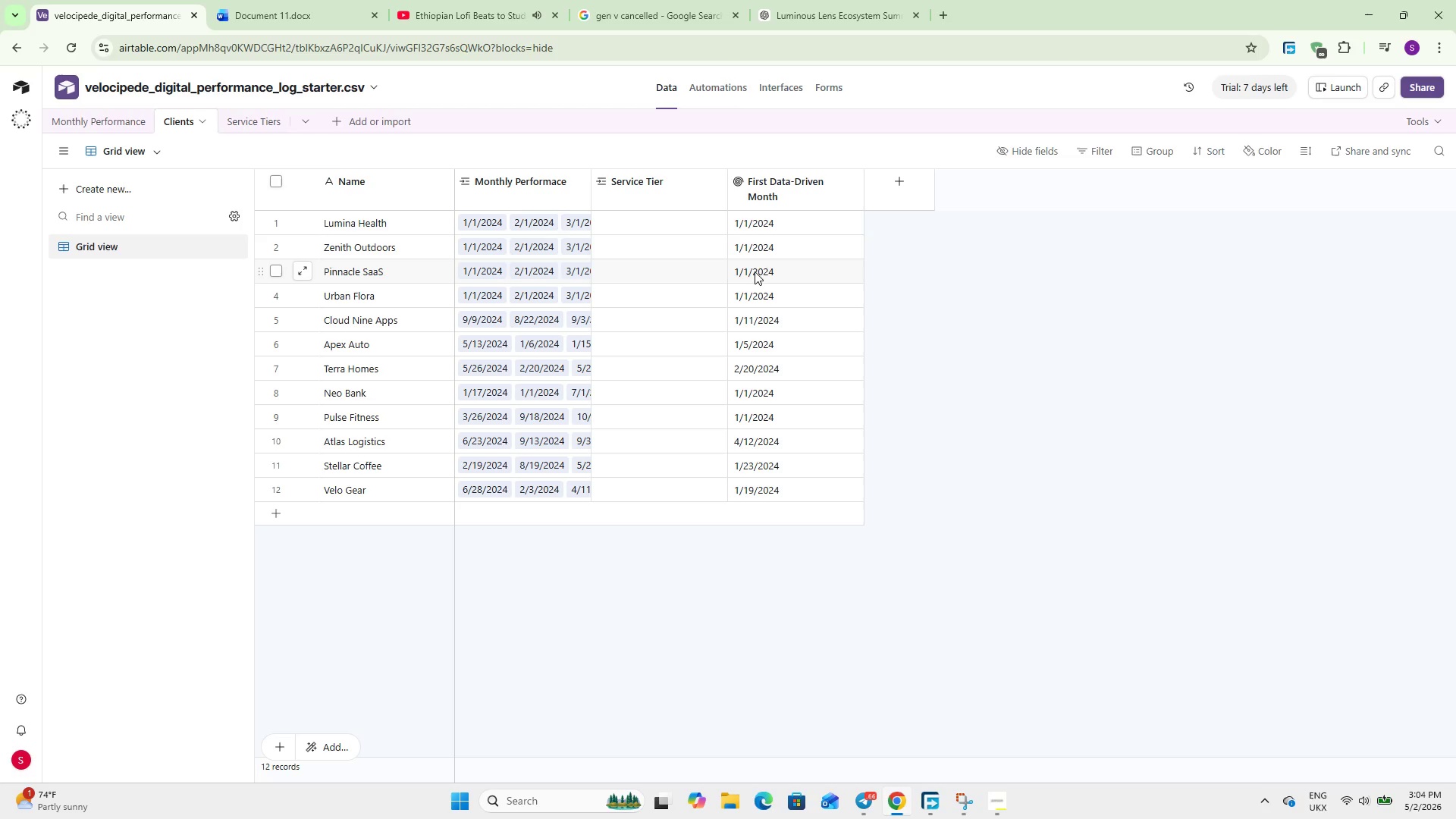 
left_click([89, 112])
 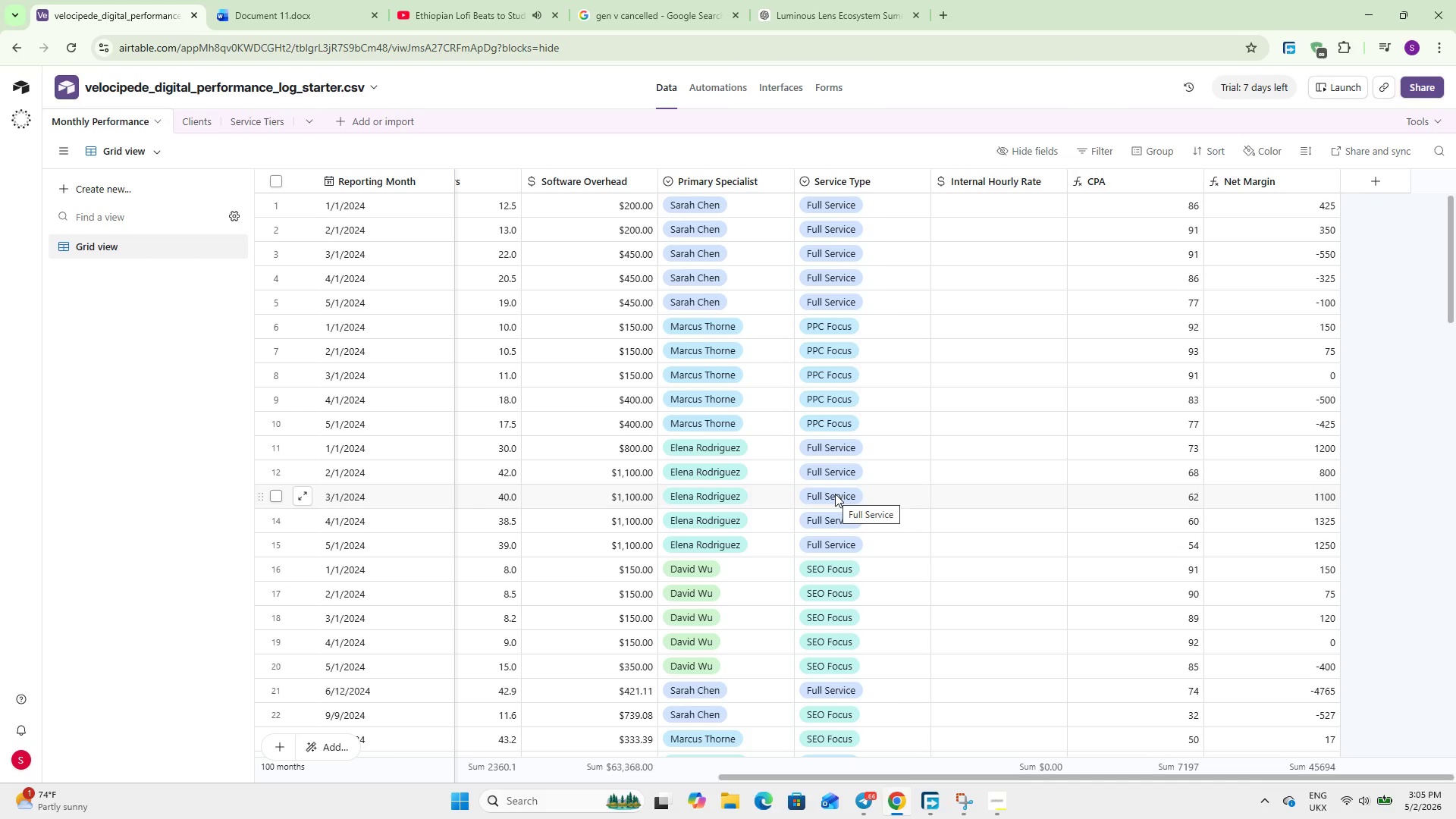 
wait(60.48)
 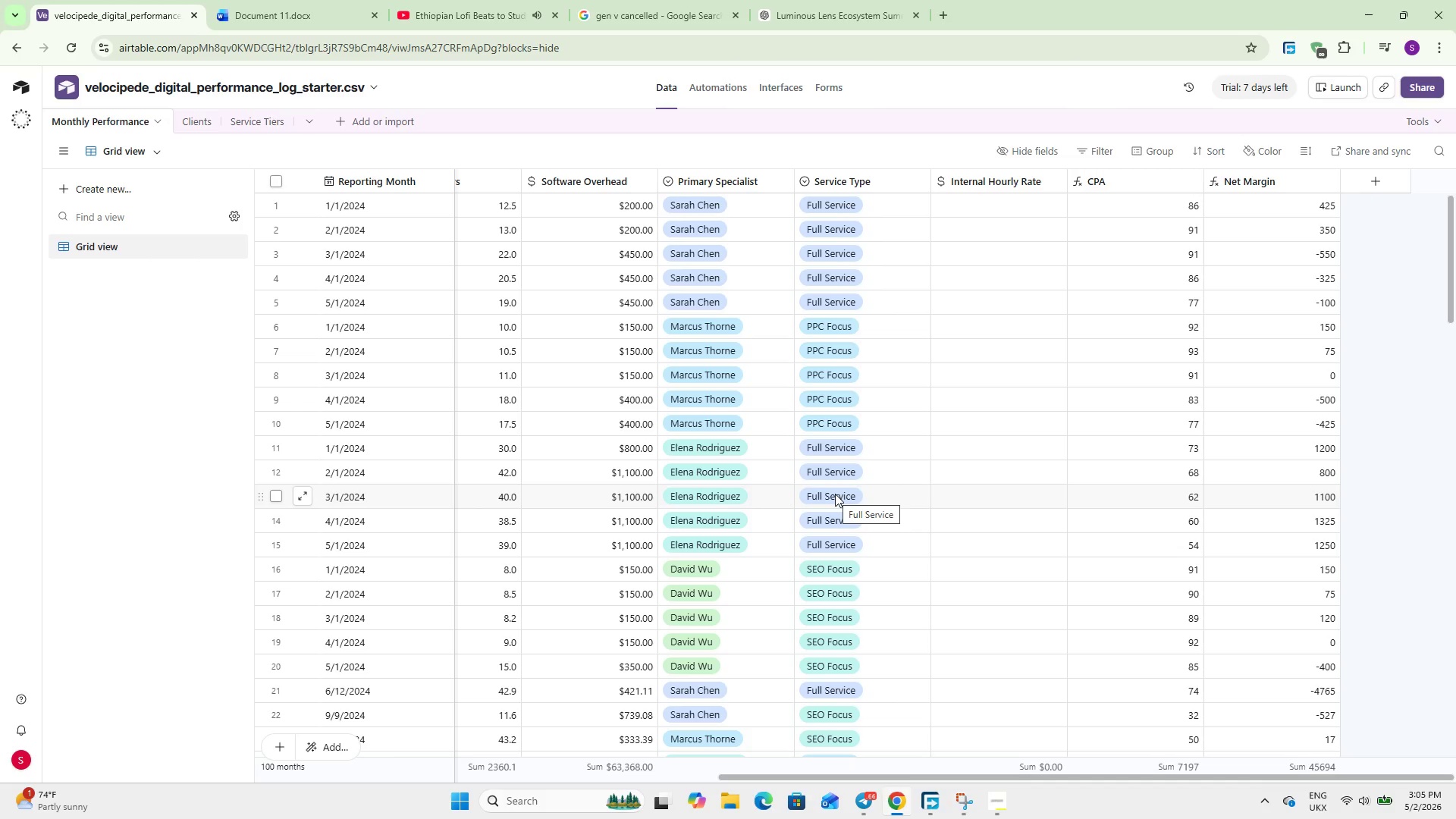 
mouse_move([1075, 776])
 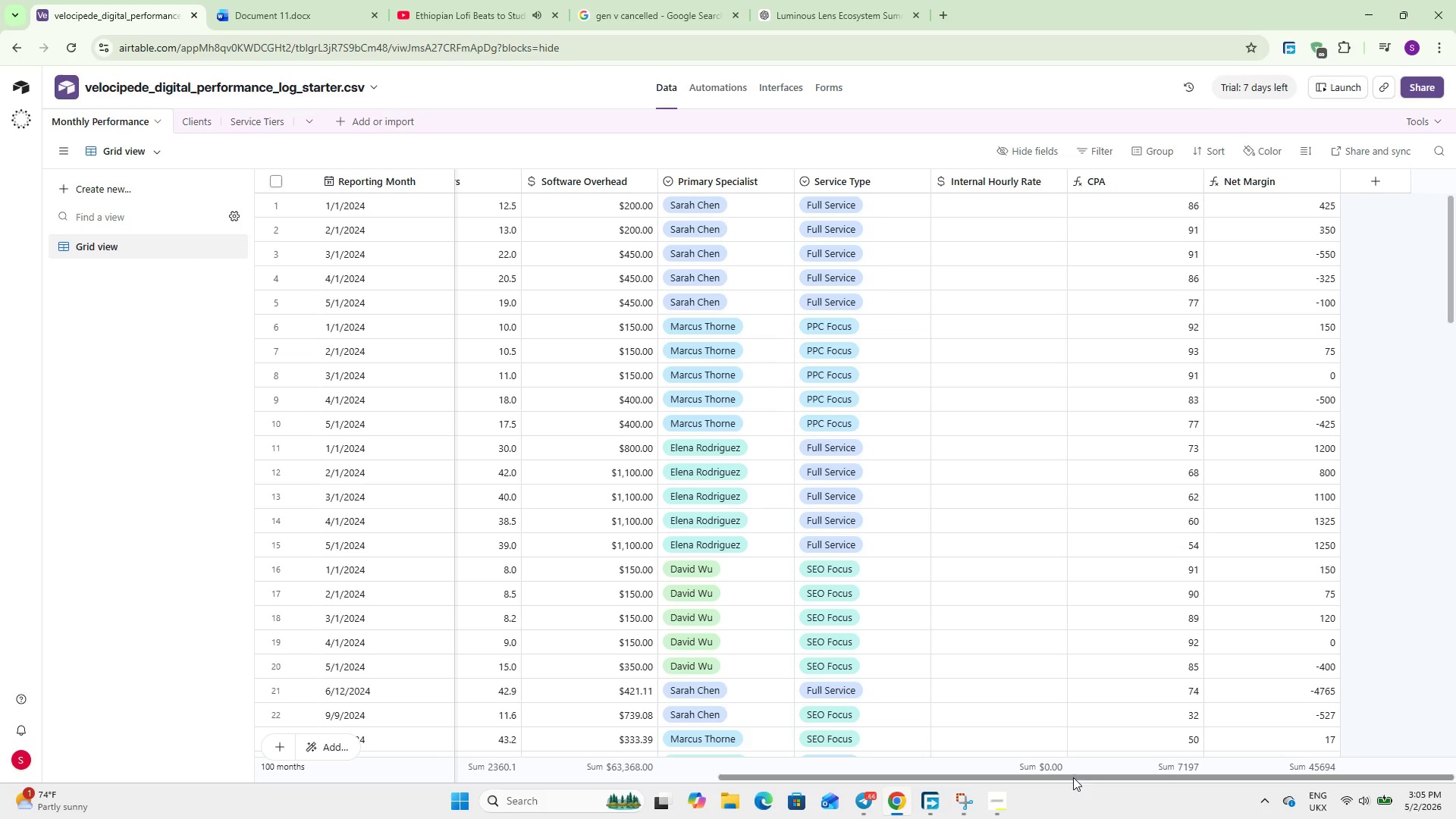 
left_click_drag(start_coordinate=[1068, 777], to_coordinate=[1145, 771])
 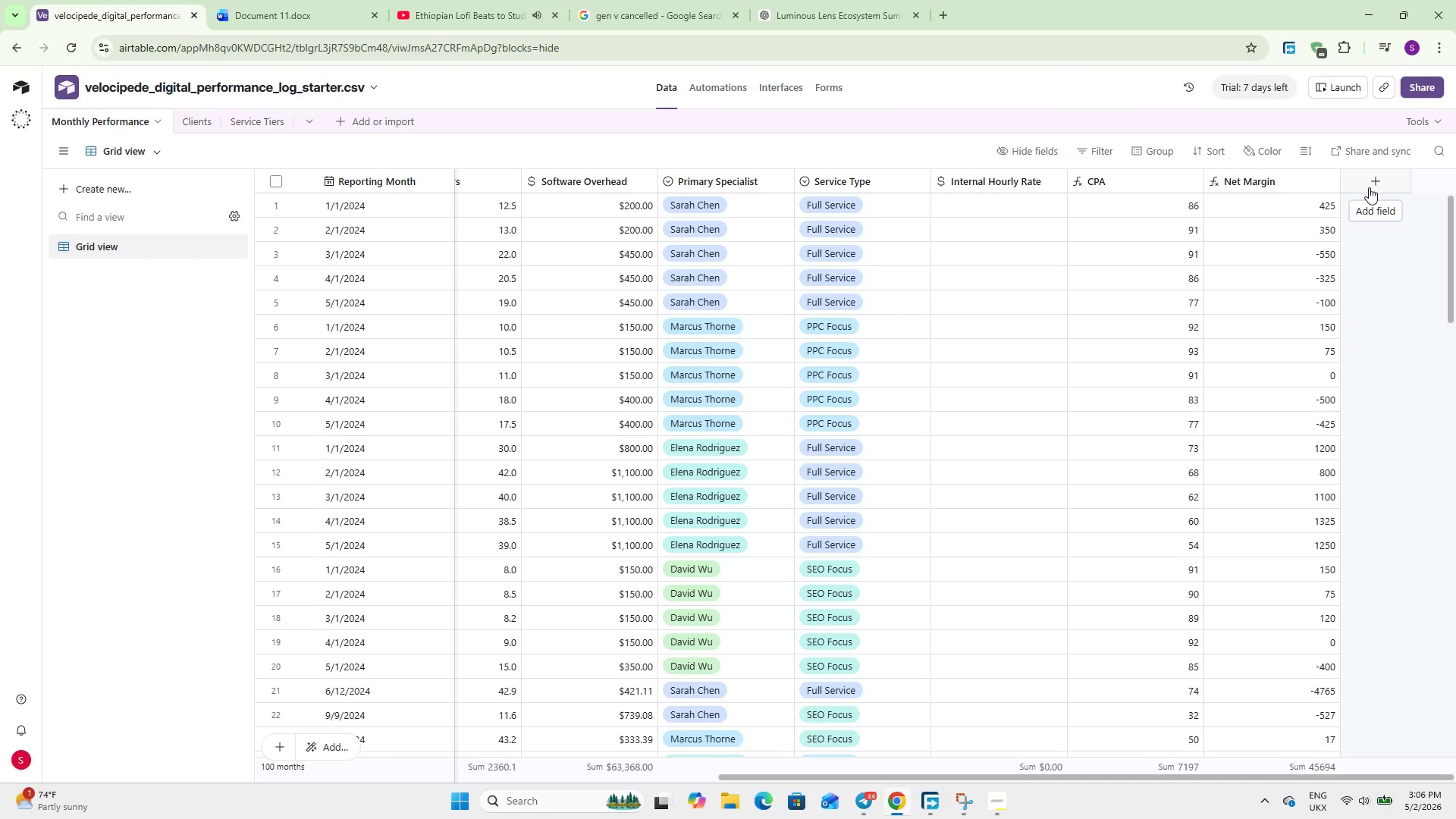 
wait(21.09)
 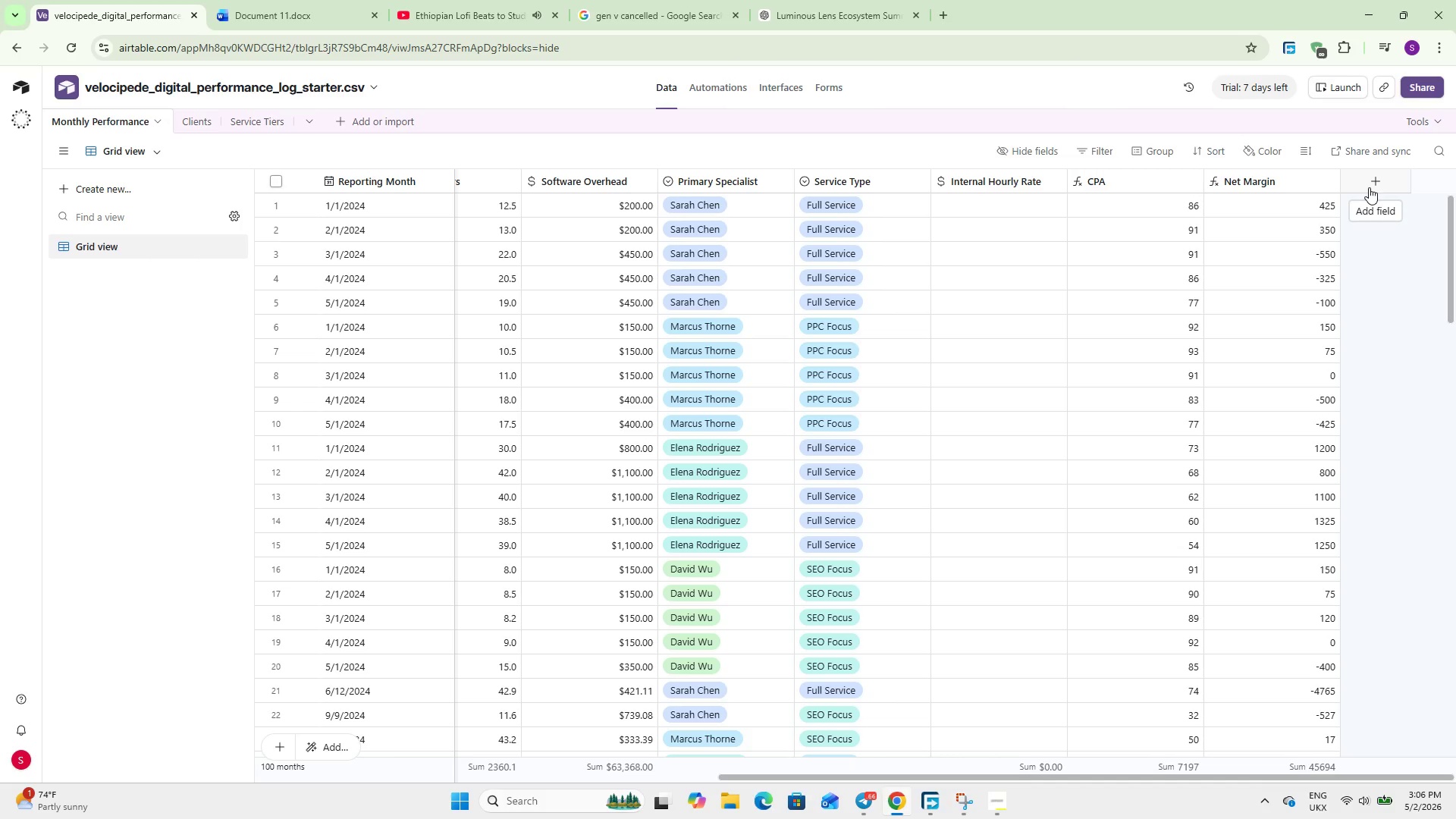 
left_click([1369, 187])
 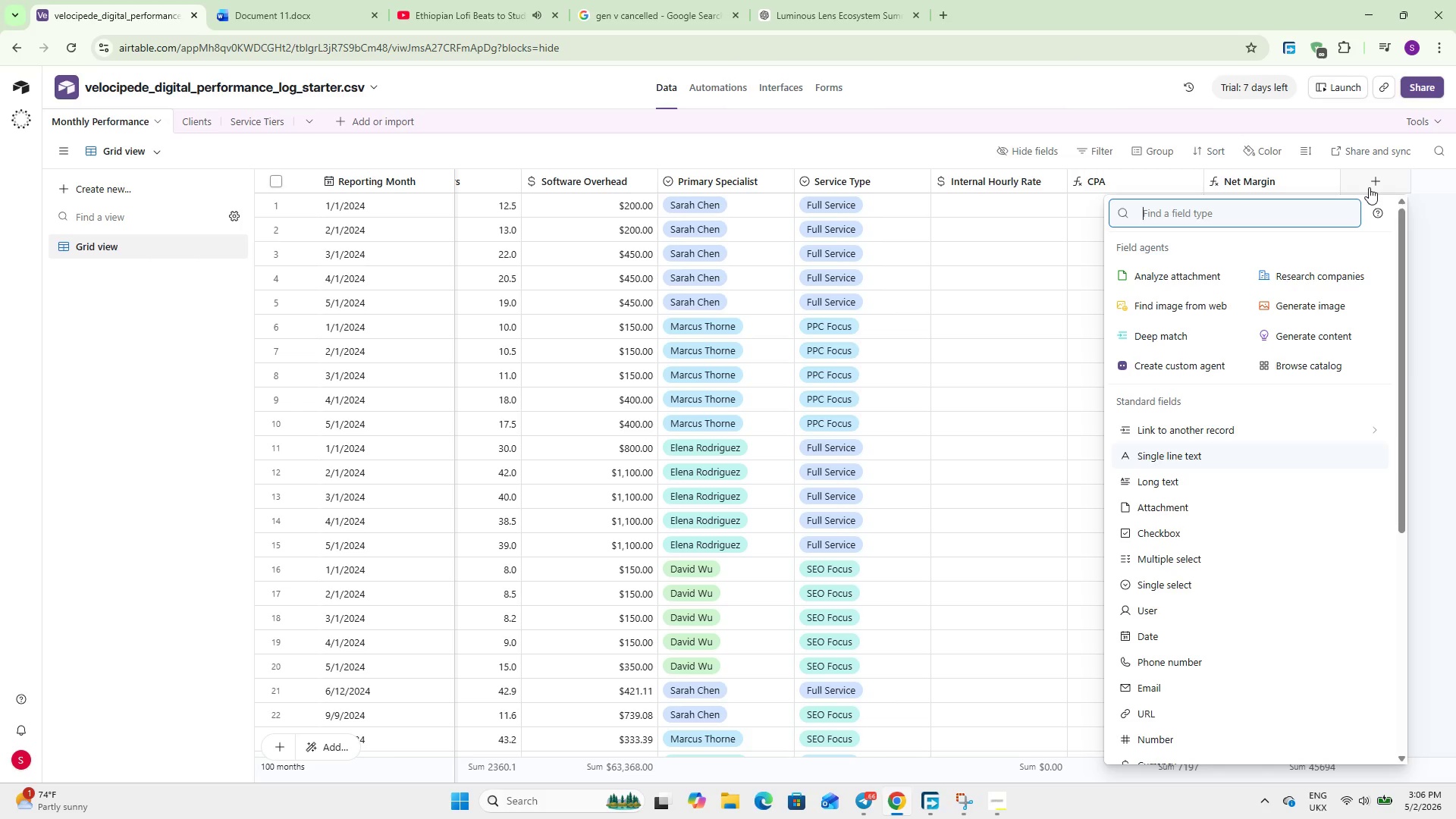 
type(look)
 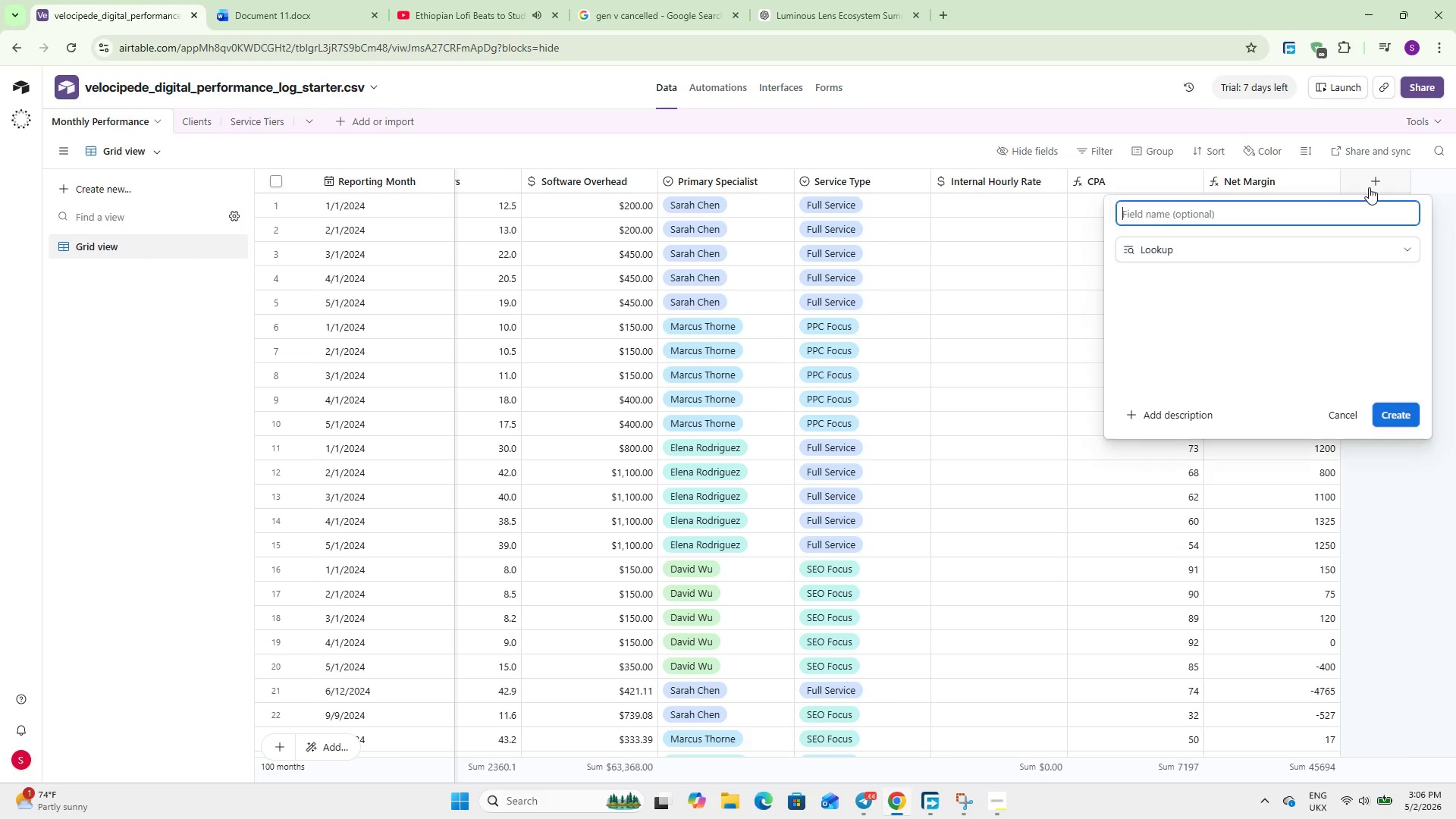 
key(Enter)
 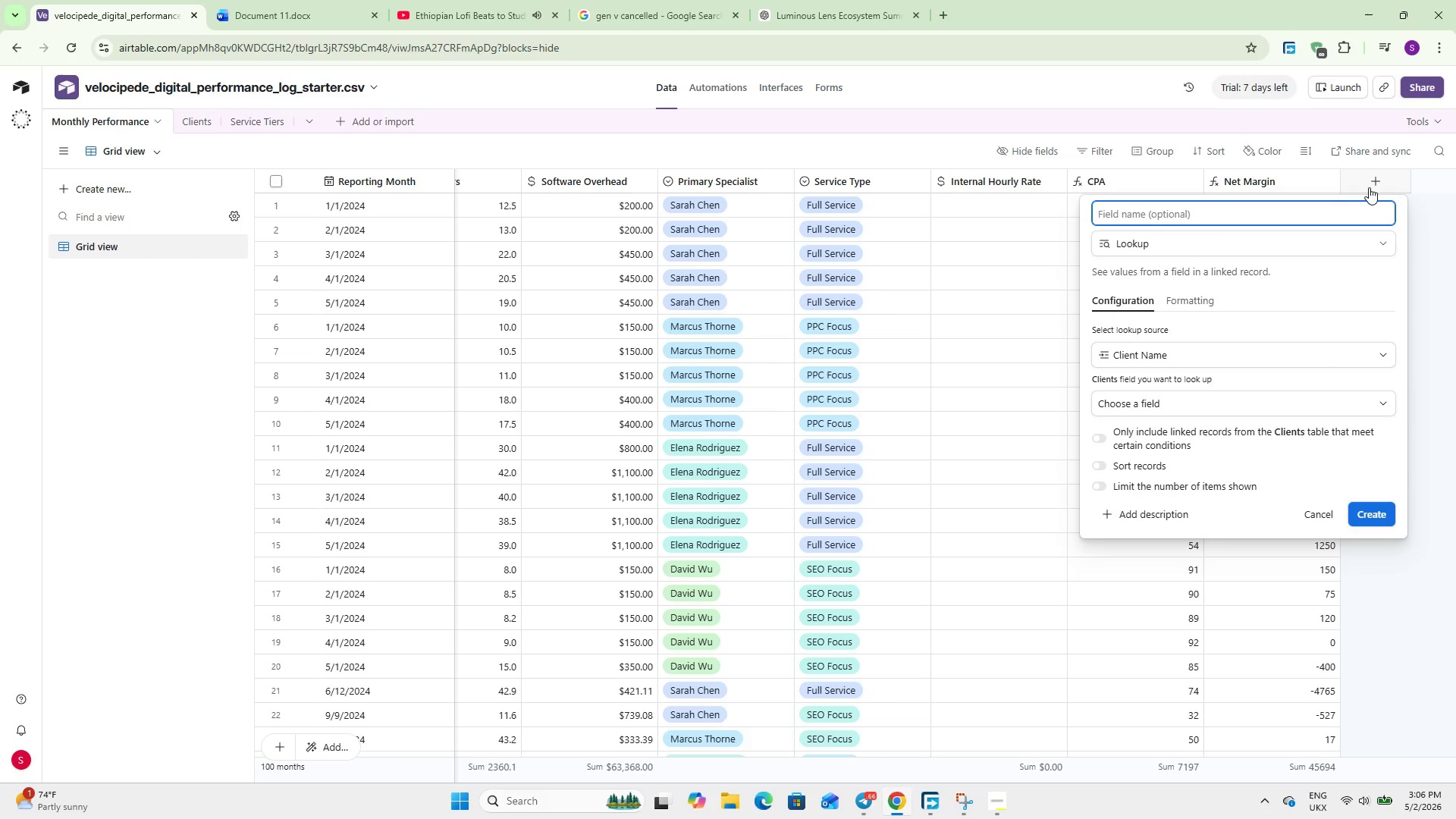 
type(First Data-Driven Month (Clients))
 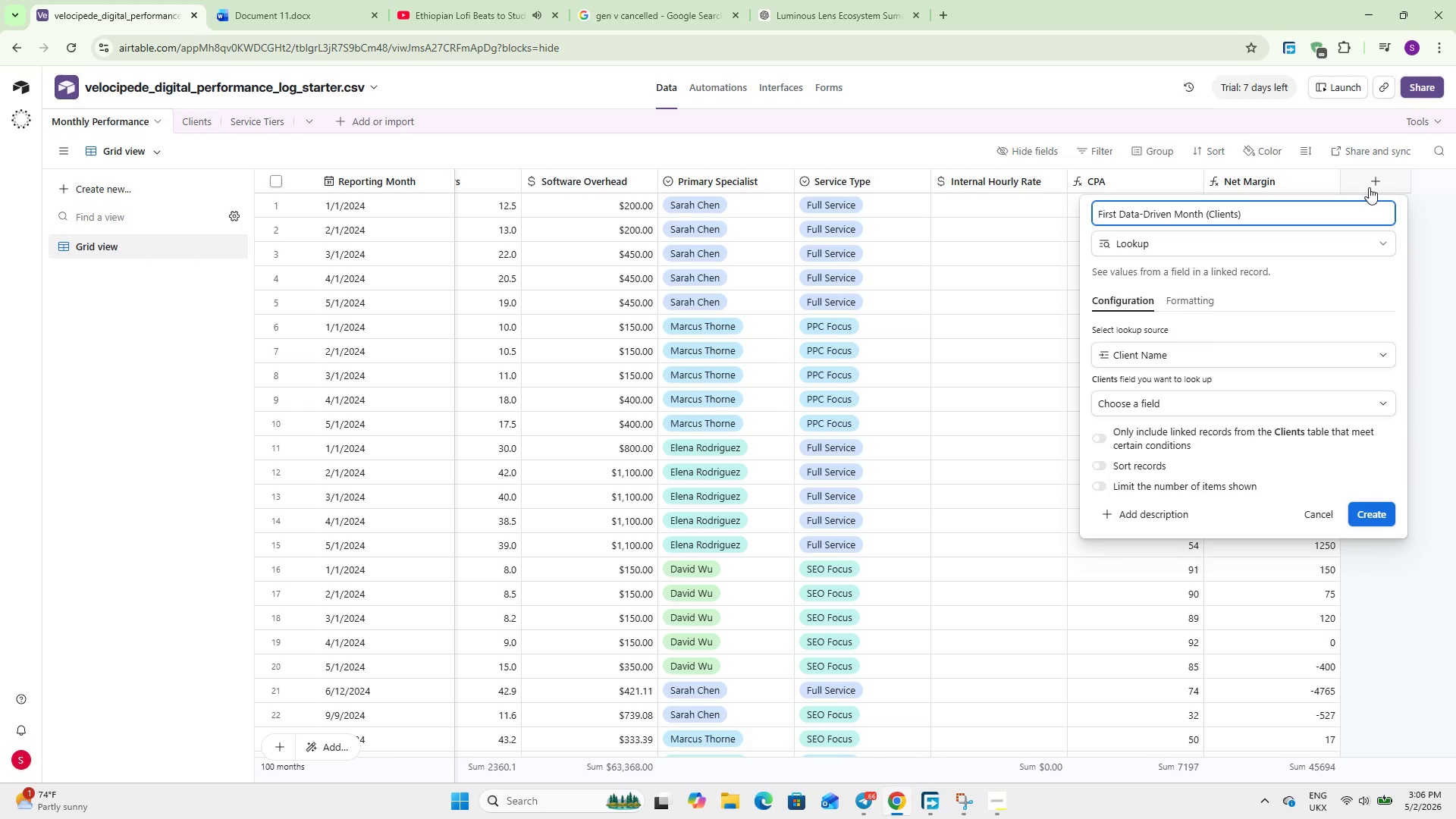 
left_click([1165, 348])
 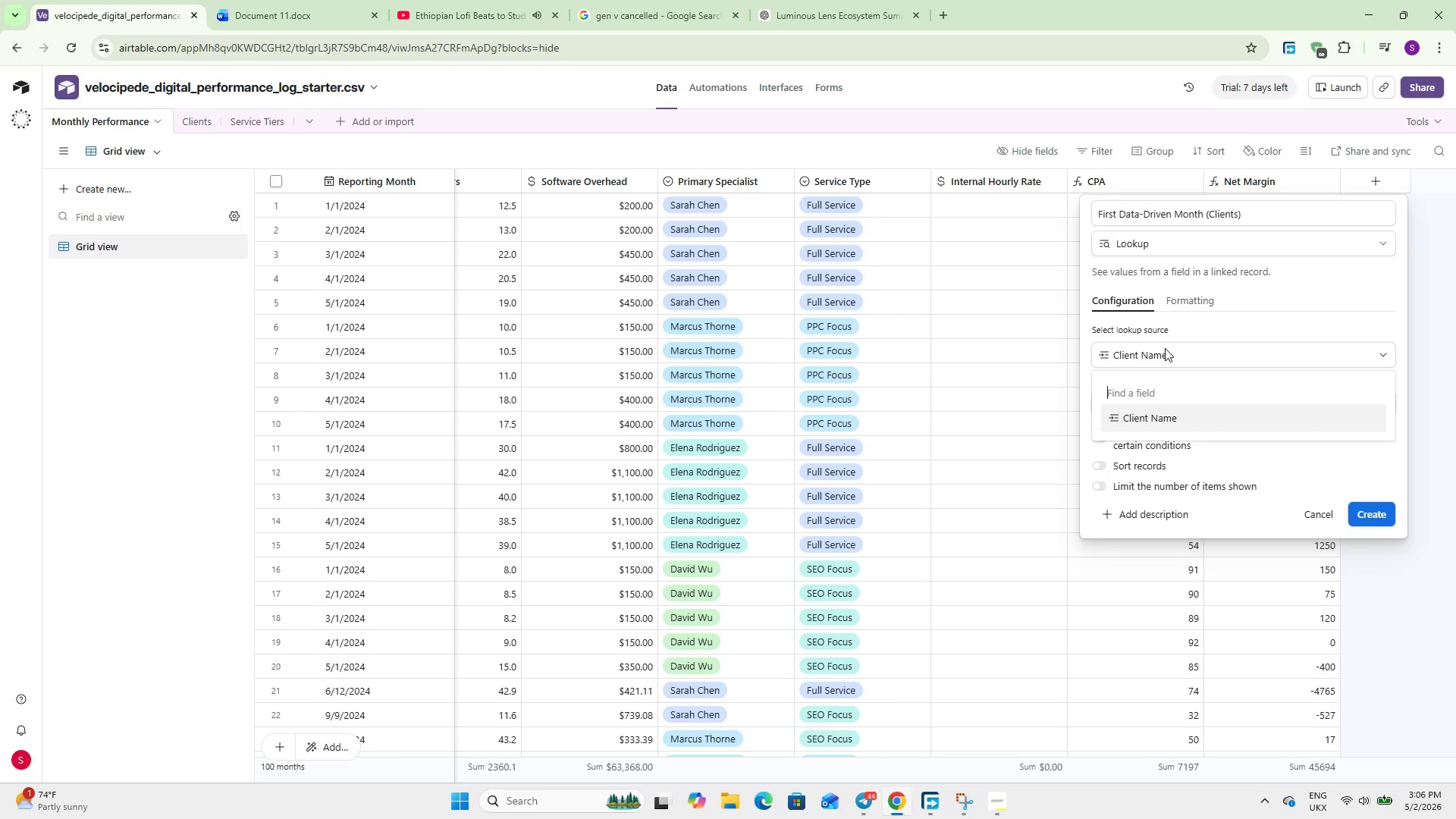 
left_click([1165, 348])
 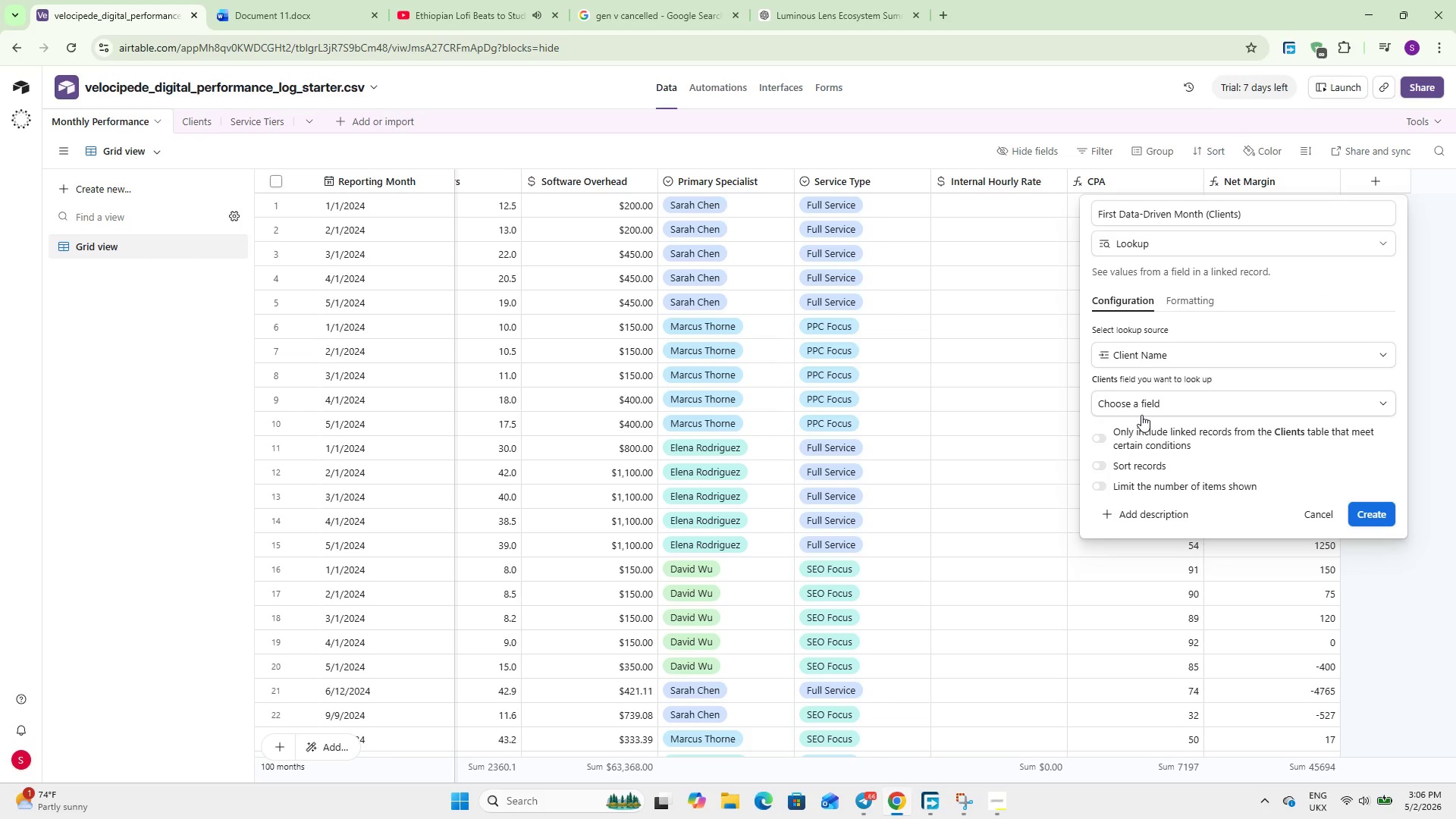 
left_click([1141, 415])
 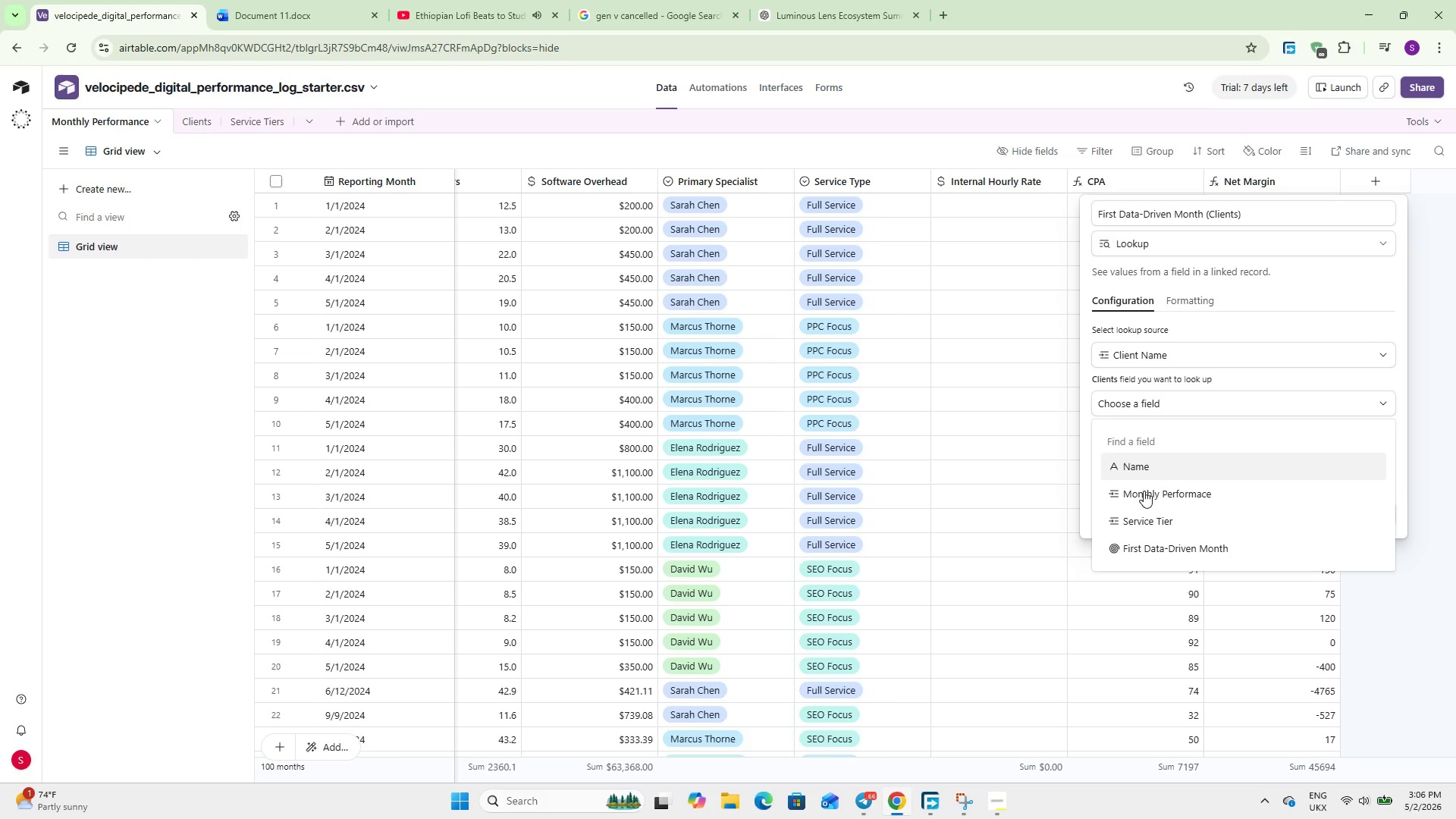 
scroll: coordinate [1147, 532], scroll_direction: down, amount: 2.0
 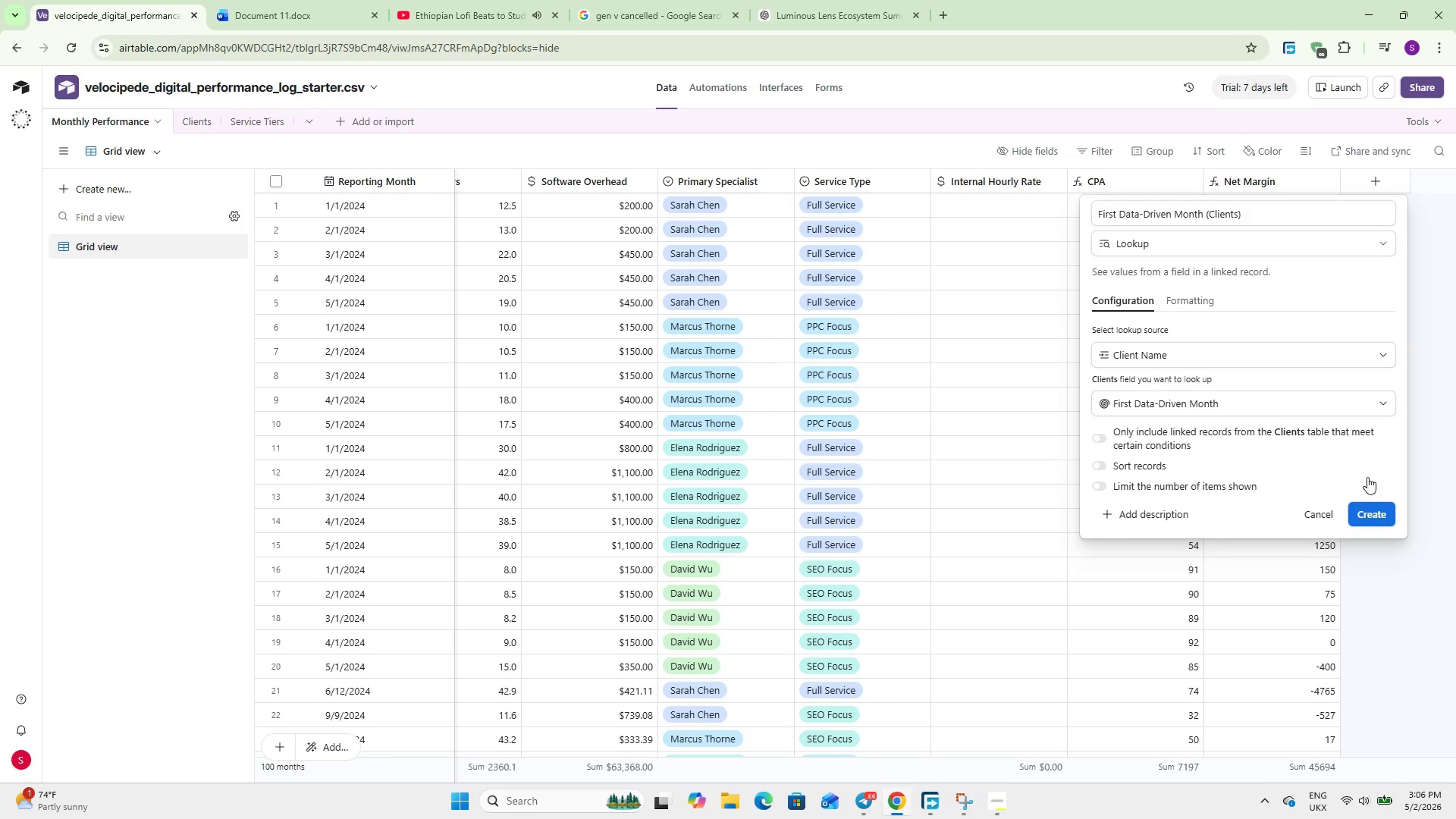 
left_click([1359, 509])
 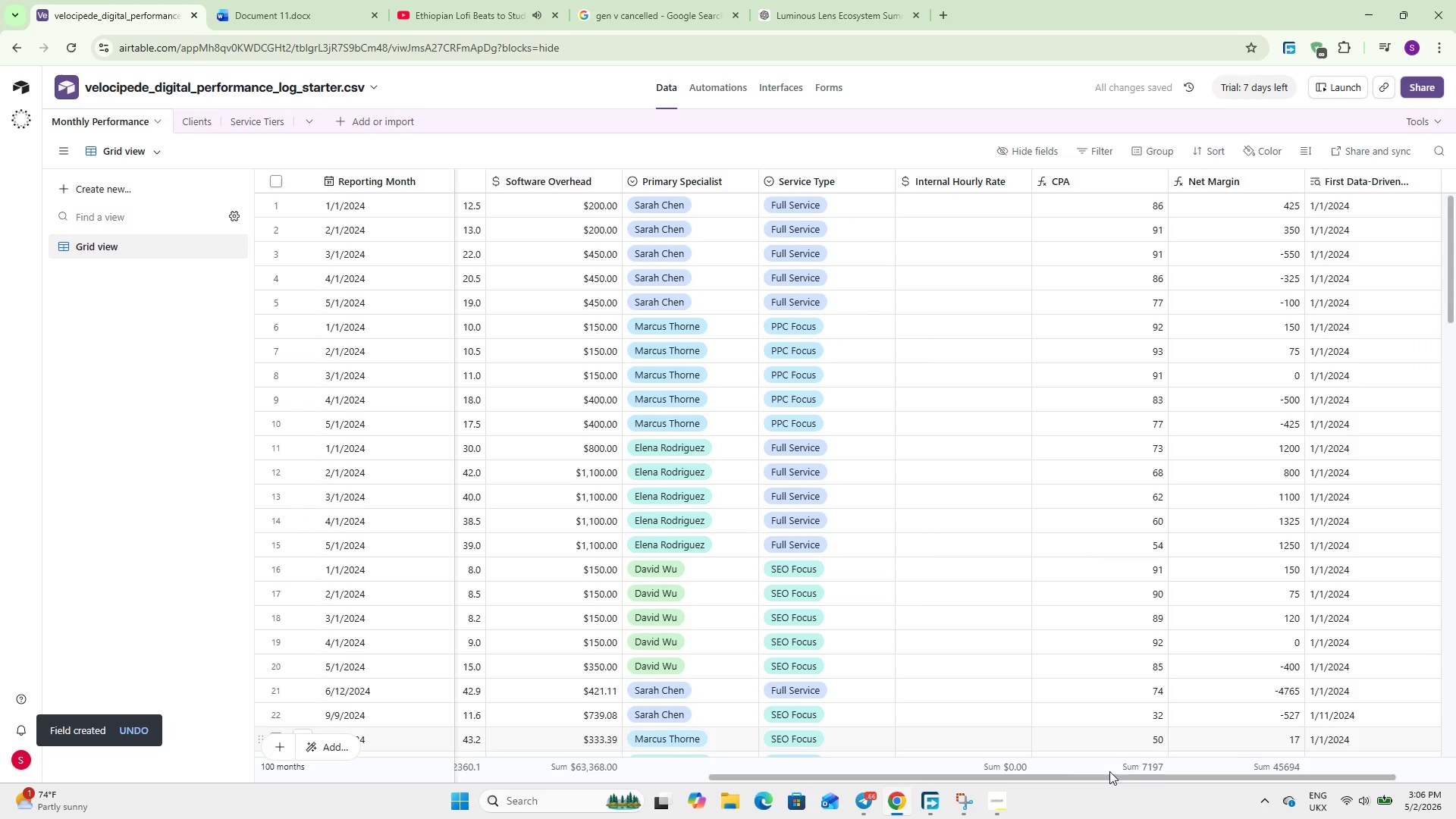 
left_click_drag(start_coordinate=[1107, 779], to_coordinate=[1260, 775])
 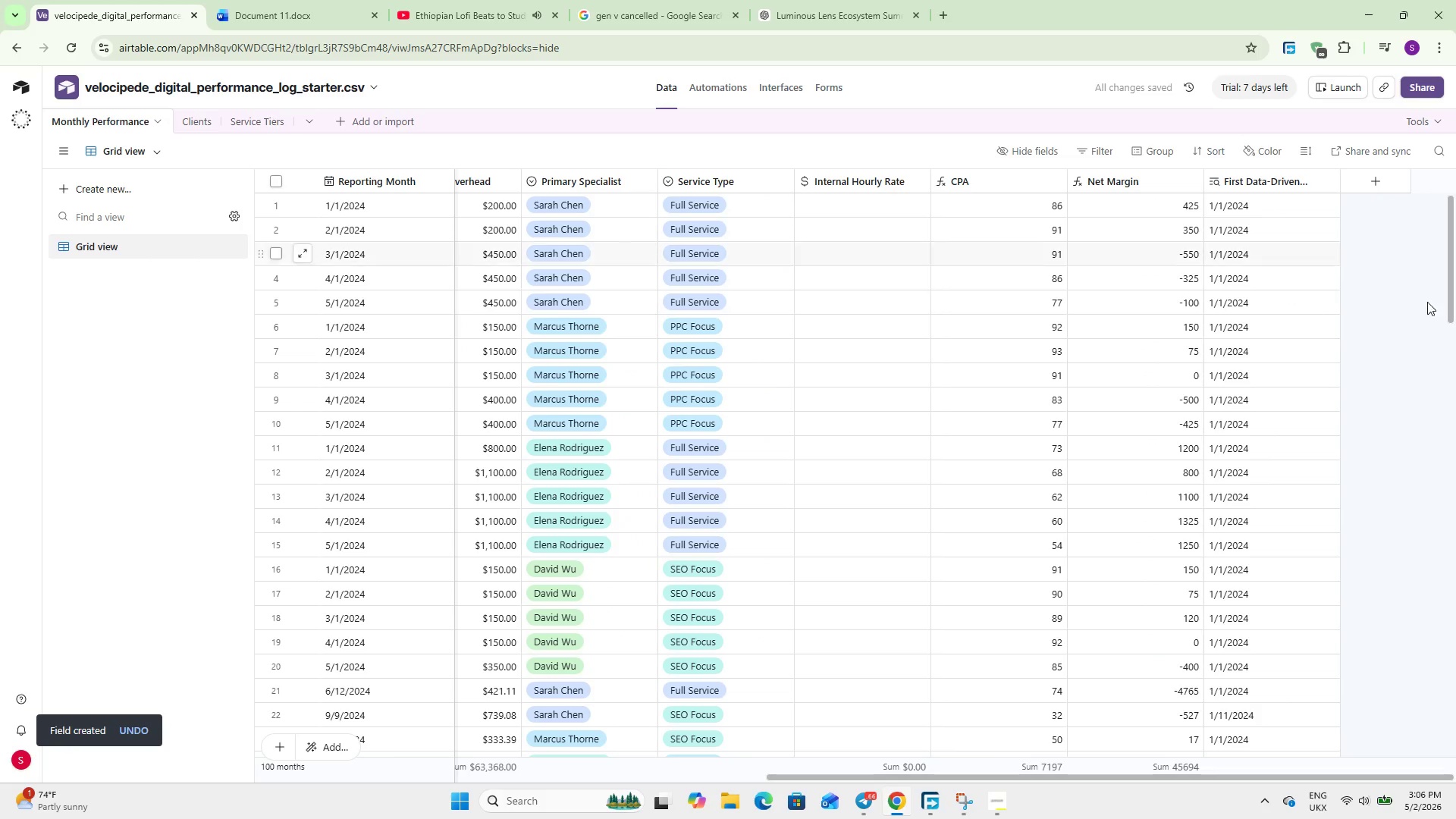 
scroll: coordinate [1164, 327], scroll_direction: down, amount: 5.0
 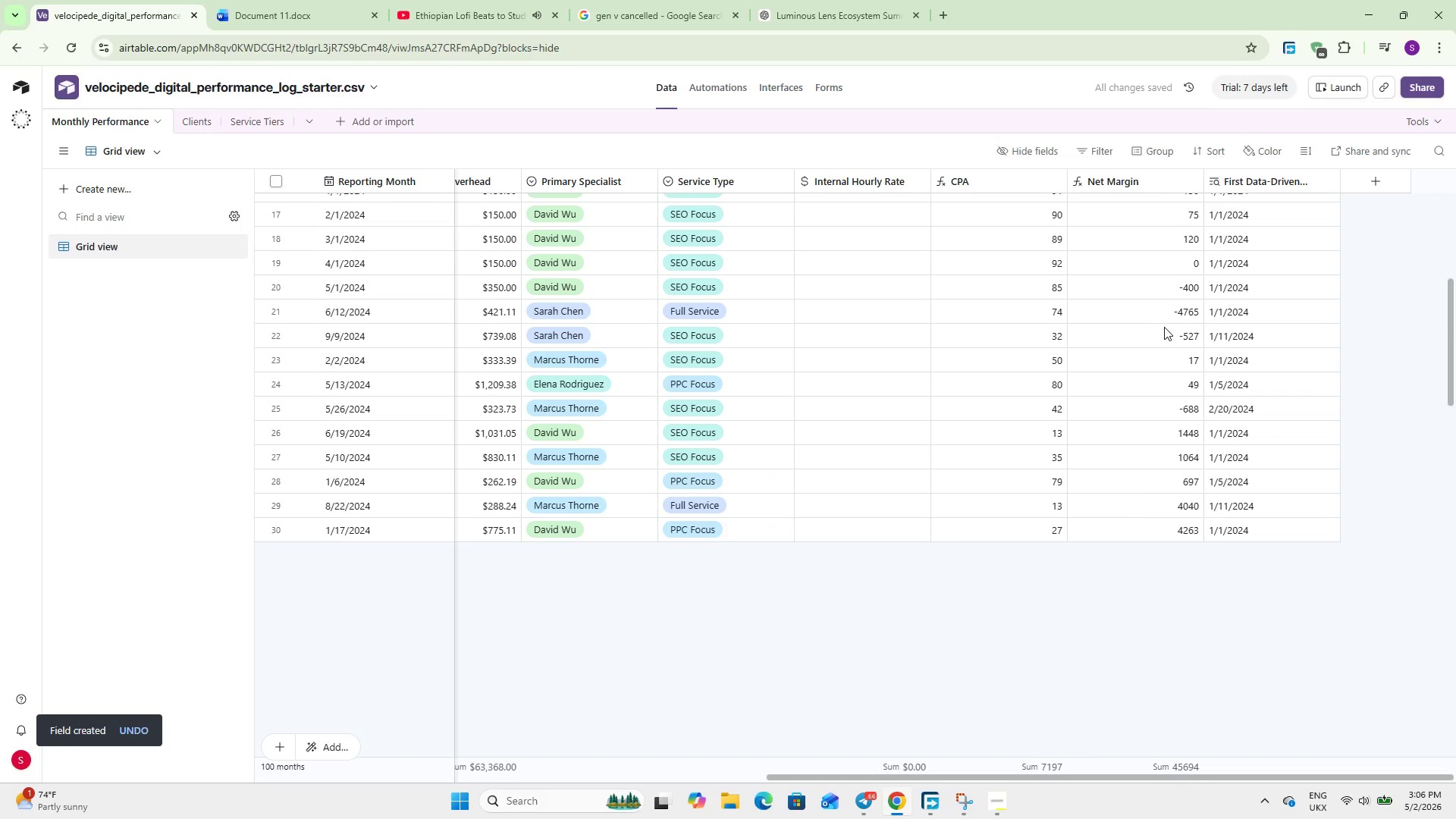 
scroll: coordinate [1164, 327], scroll_direction: up, amount: 2.0
 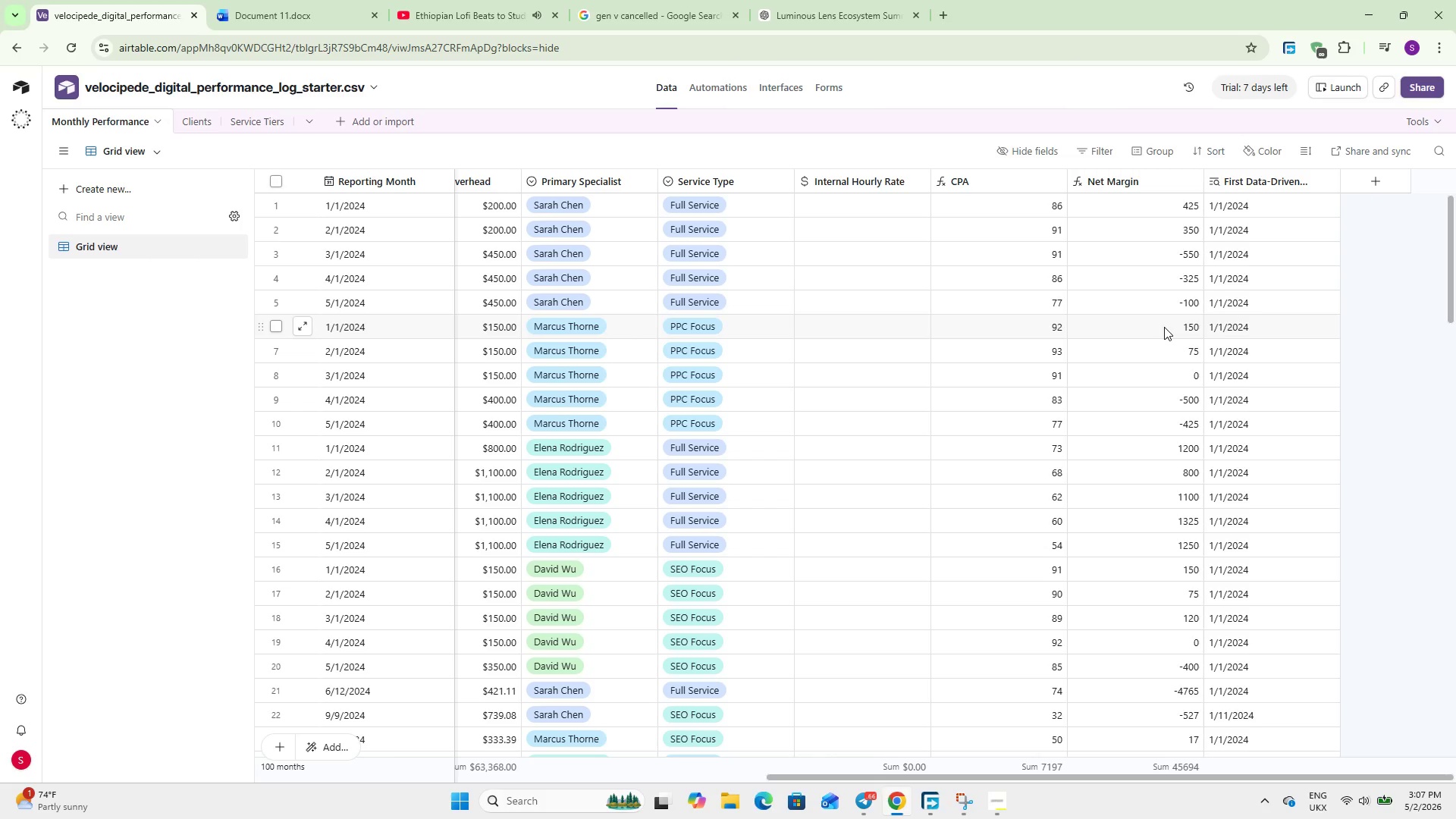 
wait(57.66)
 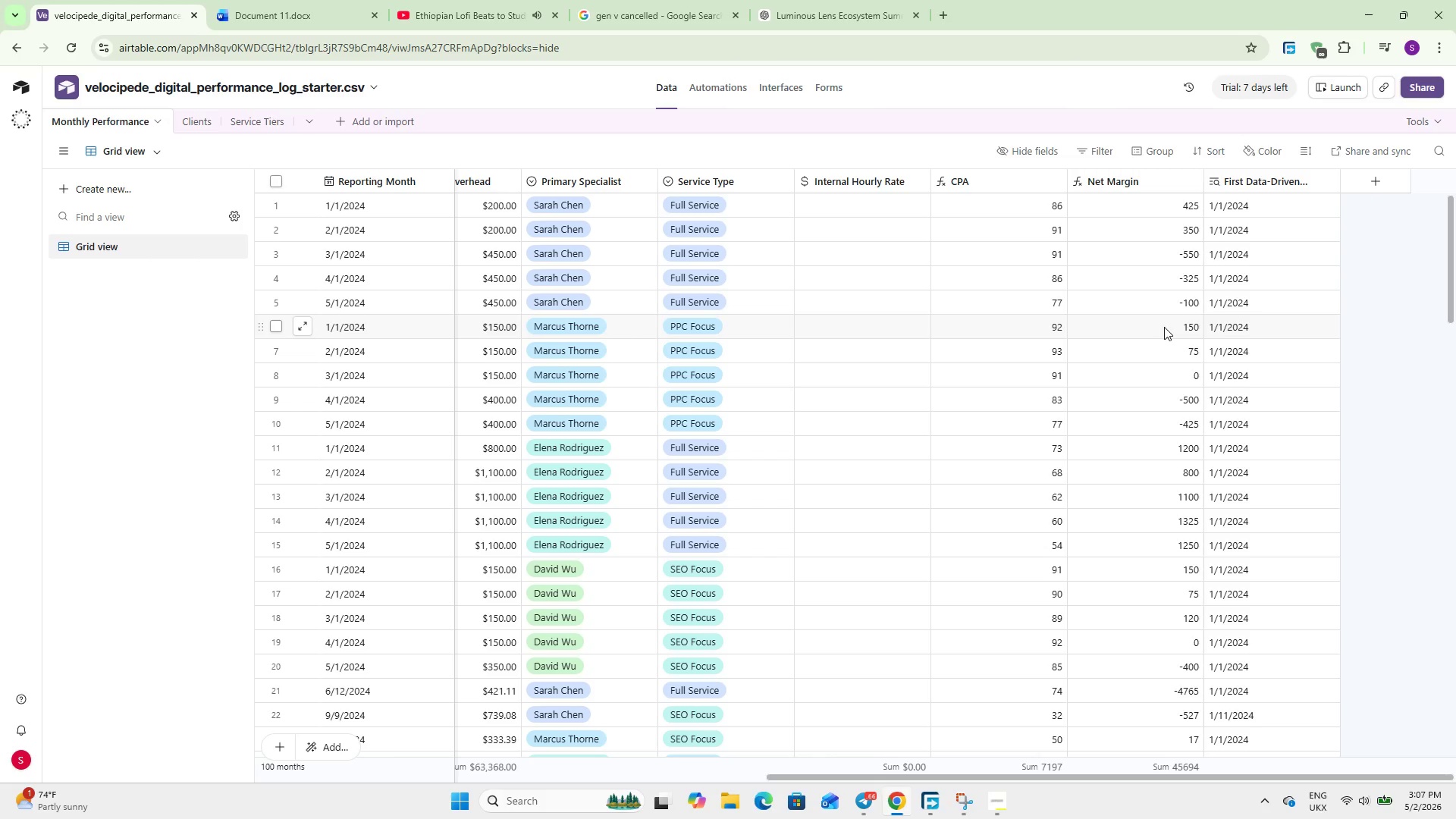 
left_click([1398, 179])
 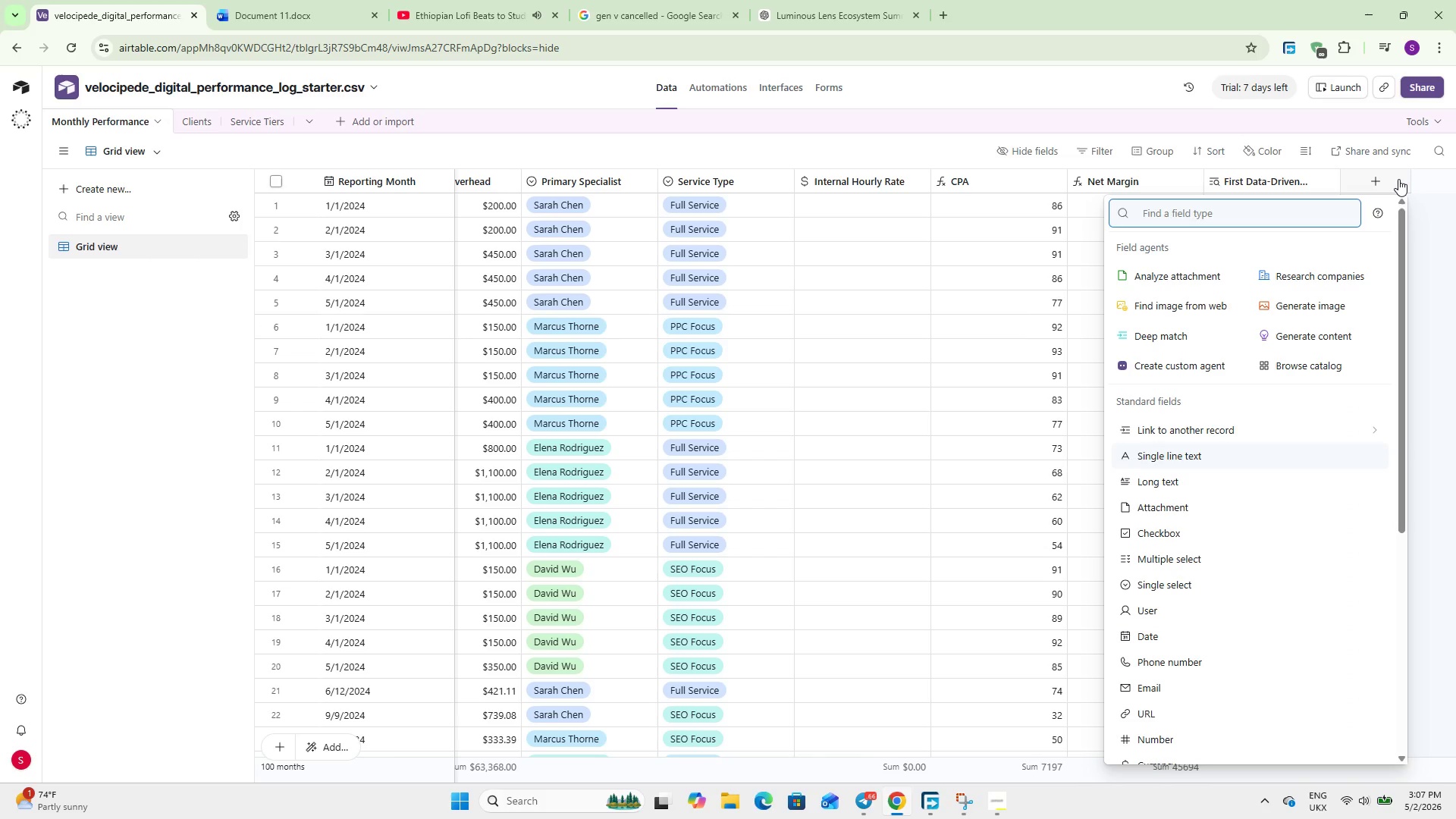 
type(for)
 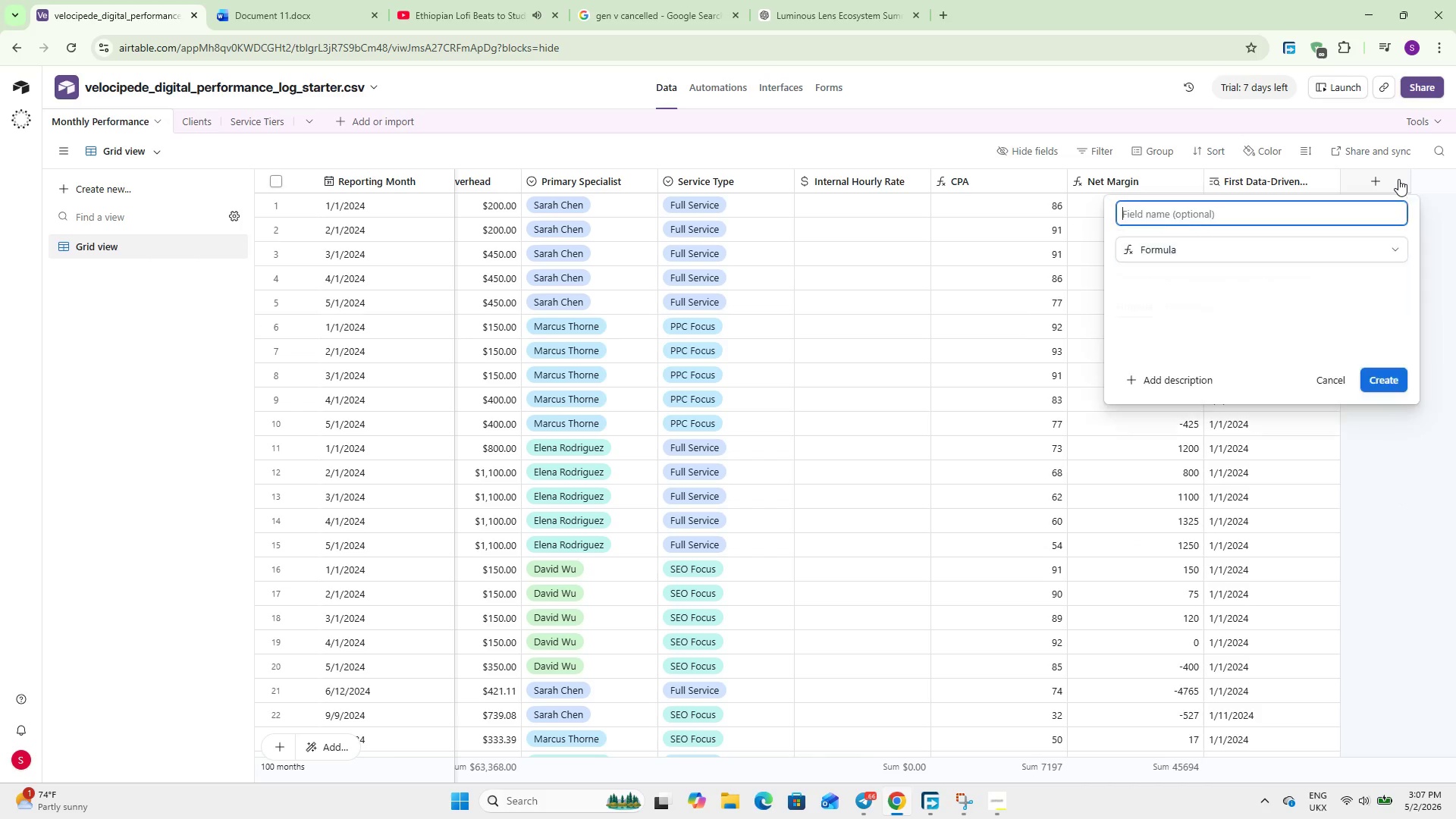 
key(Enter)
 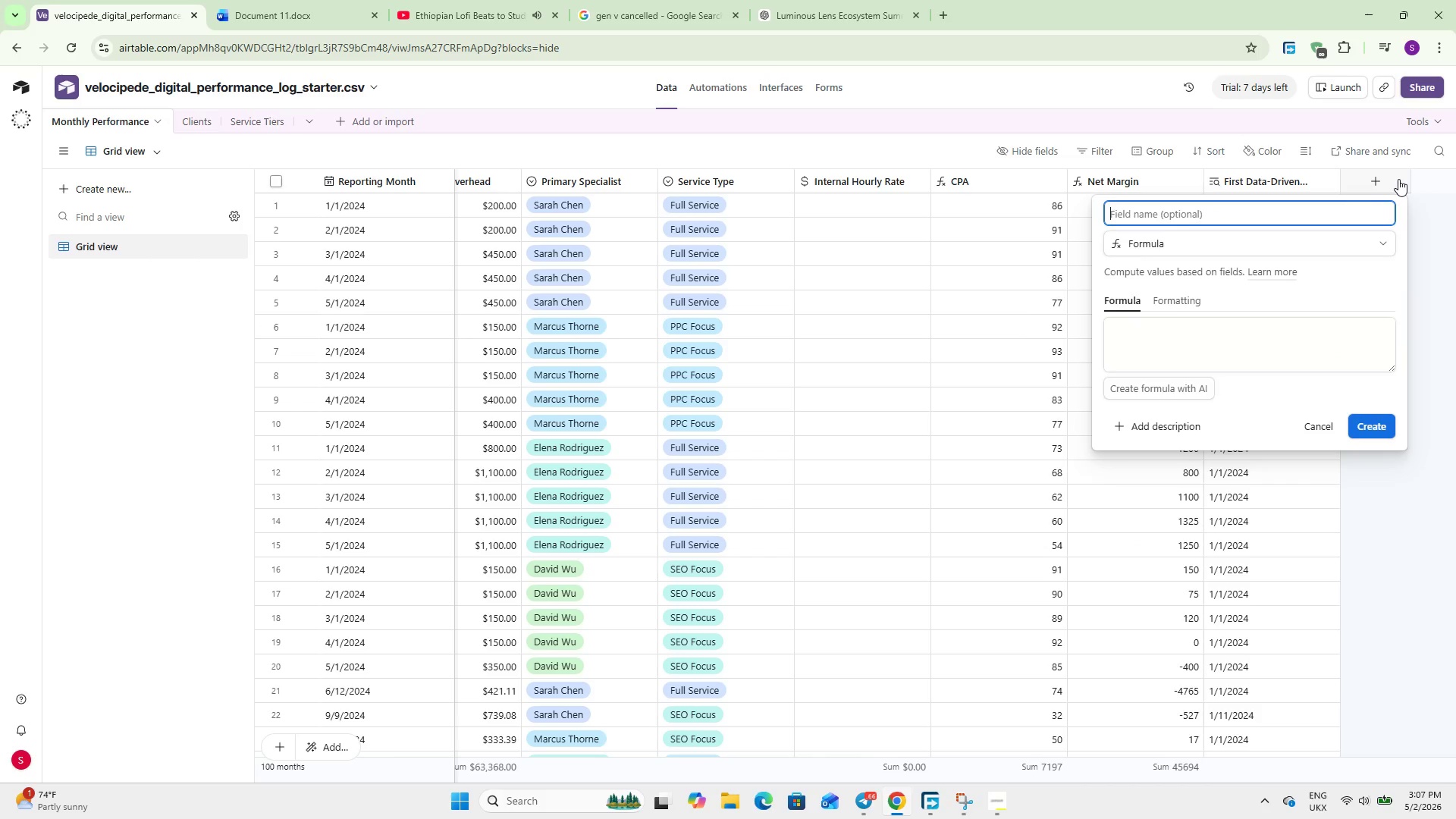 
wait(5.39)
 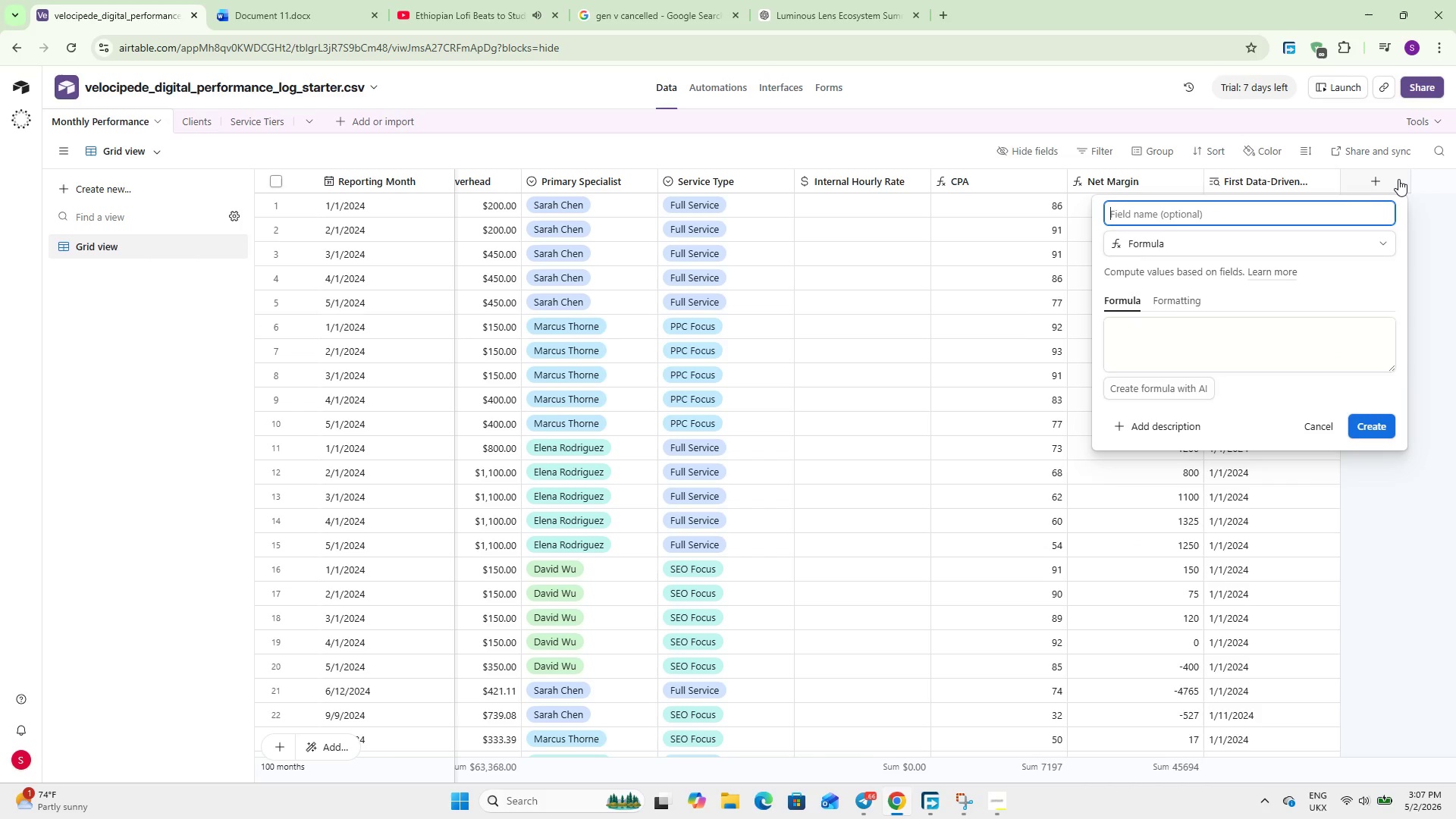 
type(Type Attribution Phase)
 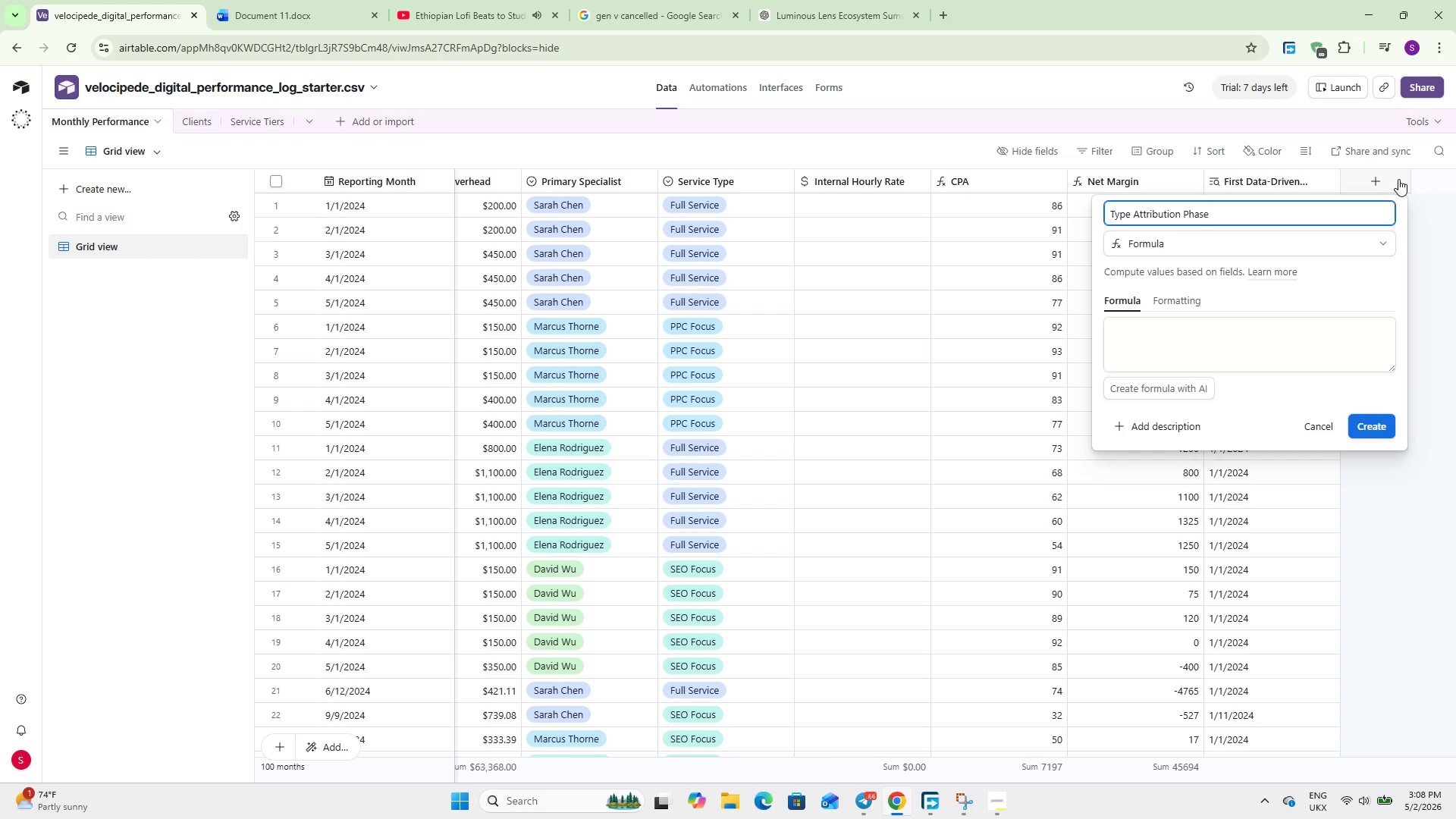 
left_click([1197, 357])
 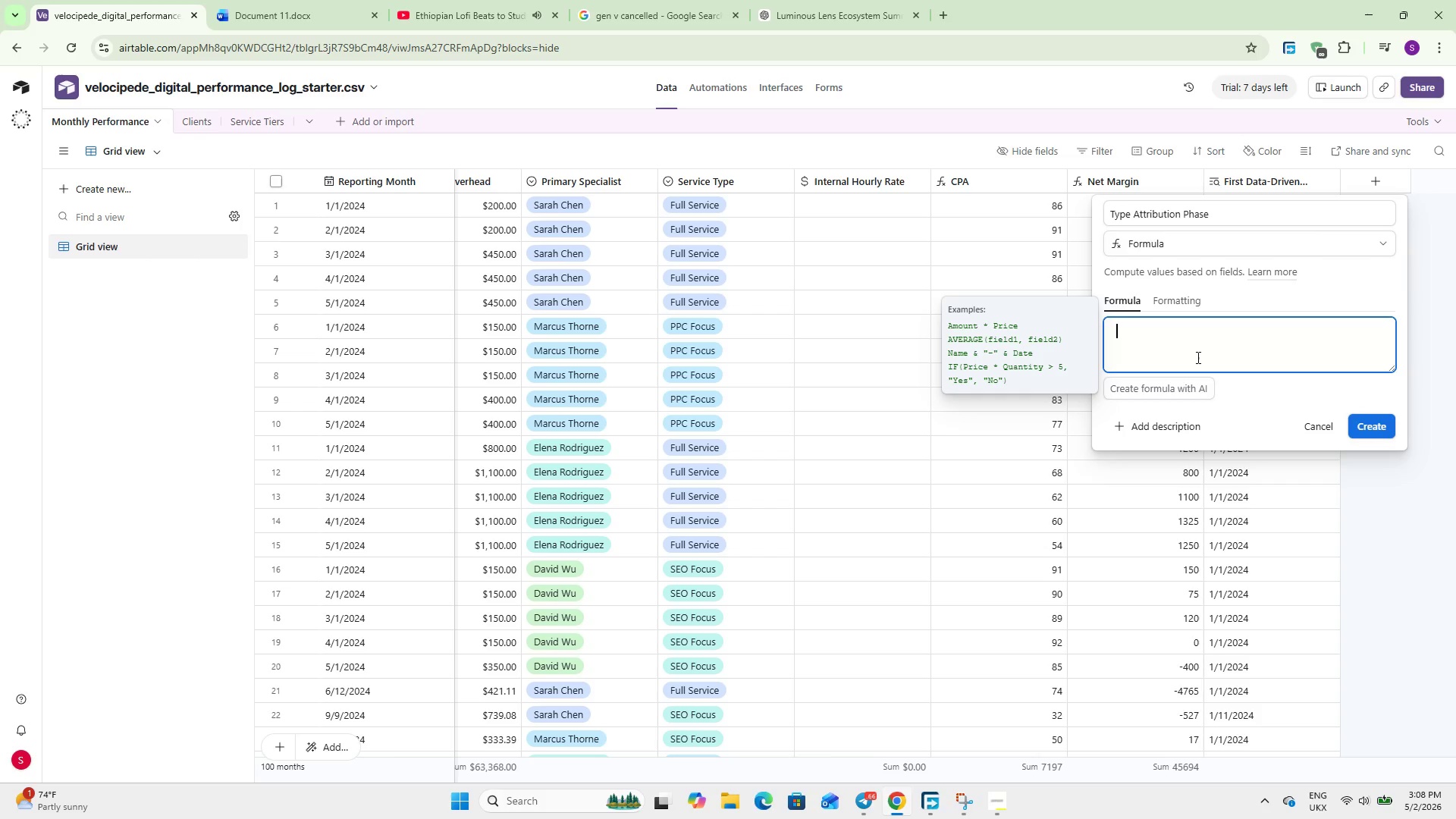 
type(IF()
 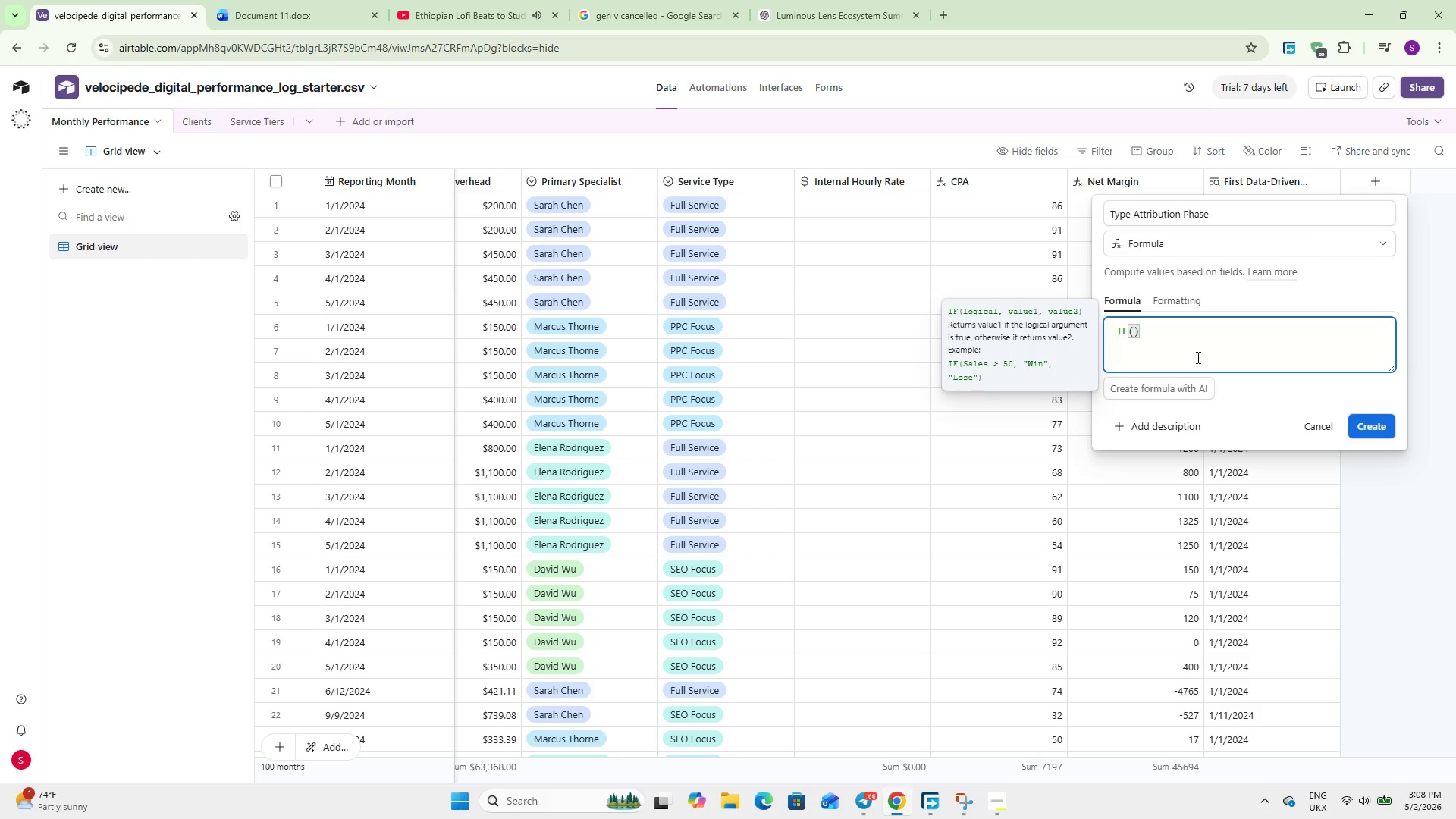 
key(Enter)
 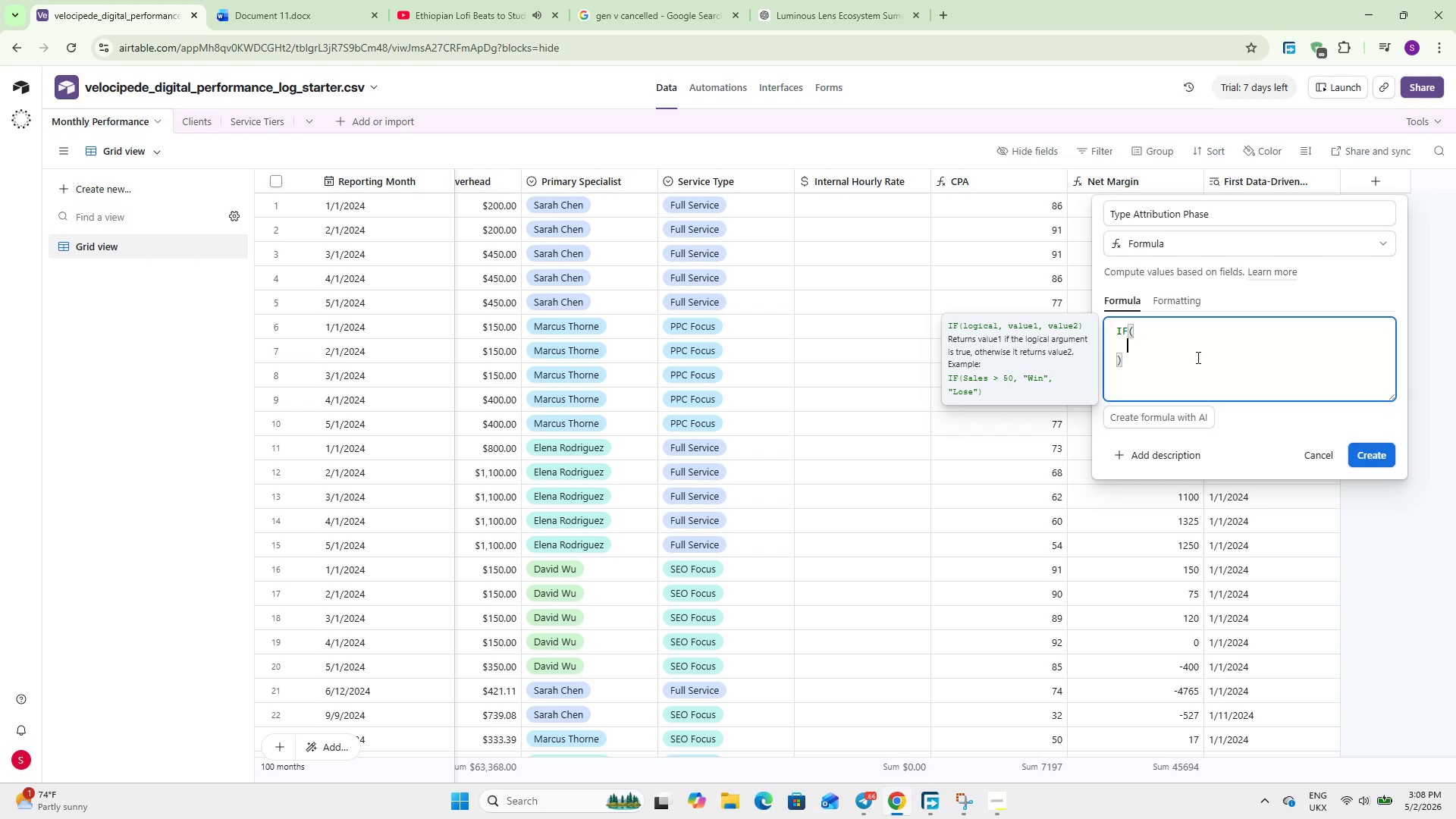 
type(AND()
 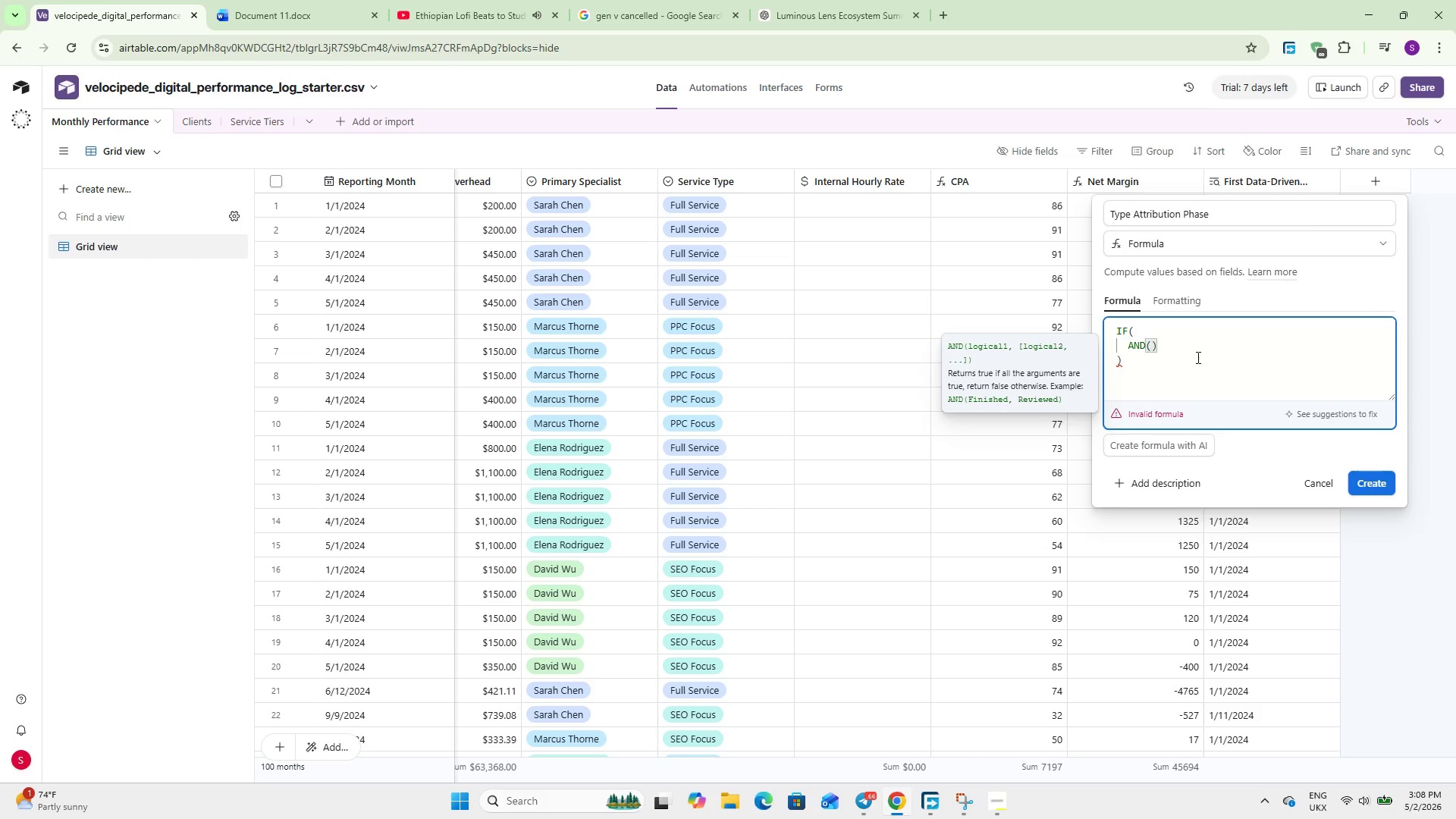 
key(Enter)
 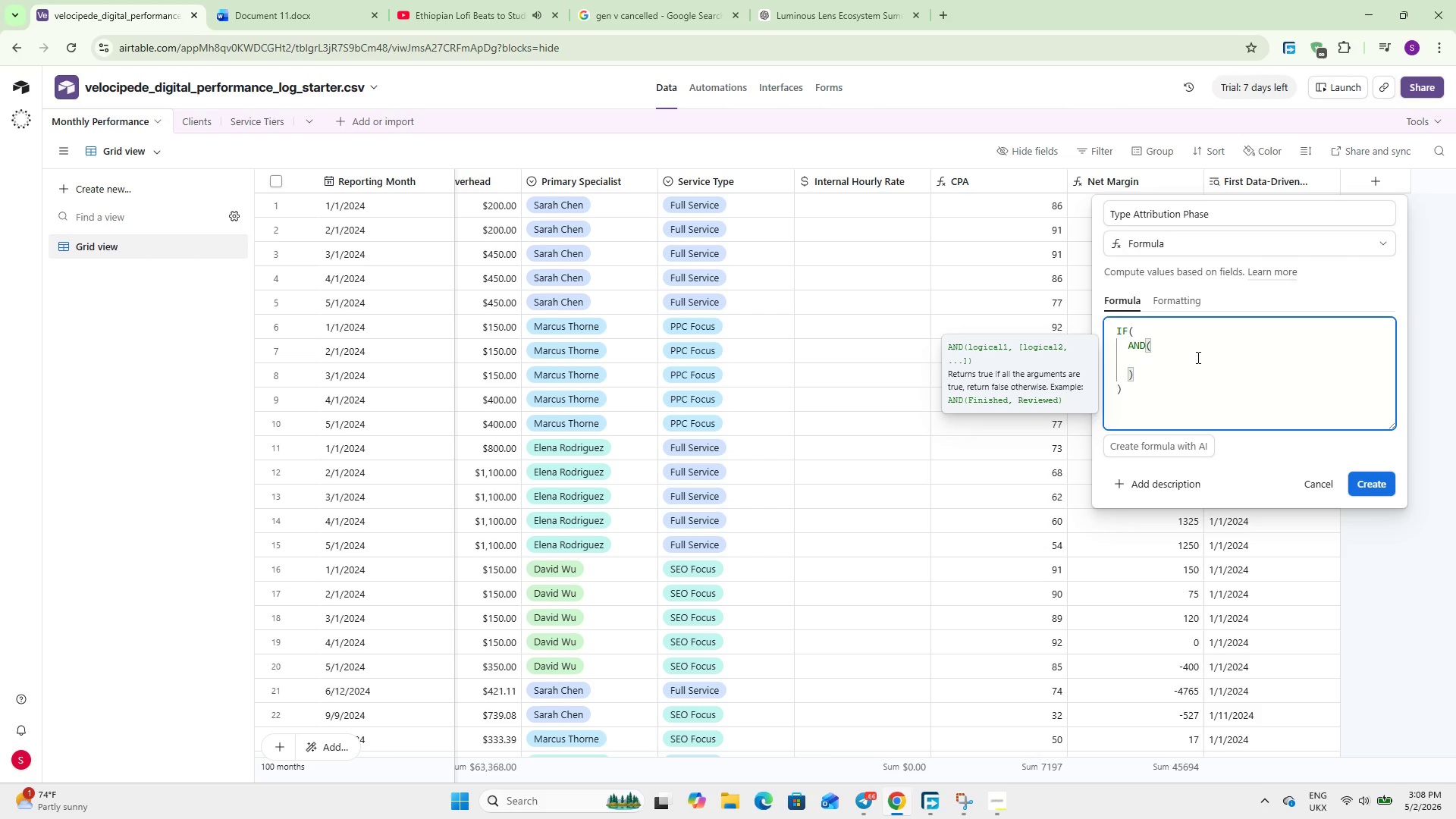 
type(Repo)
 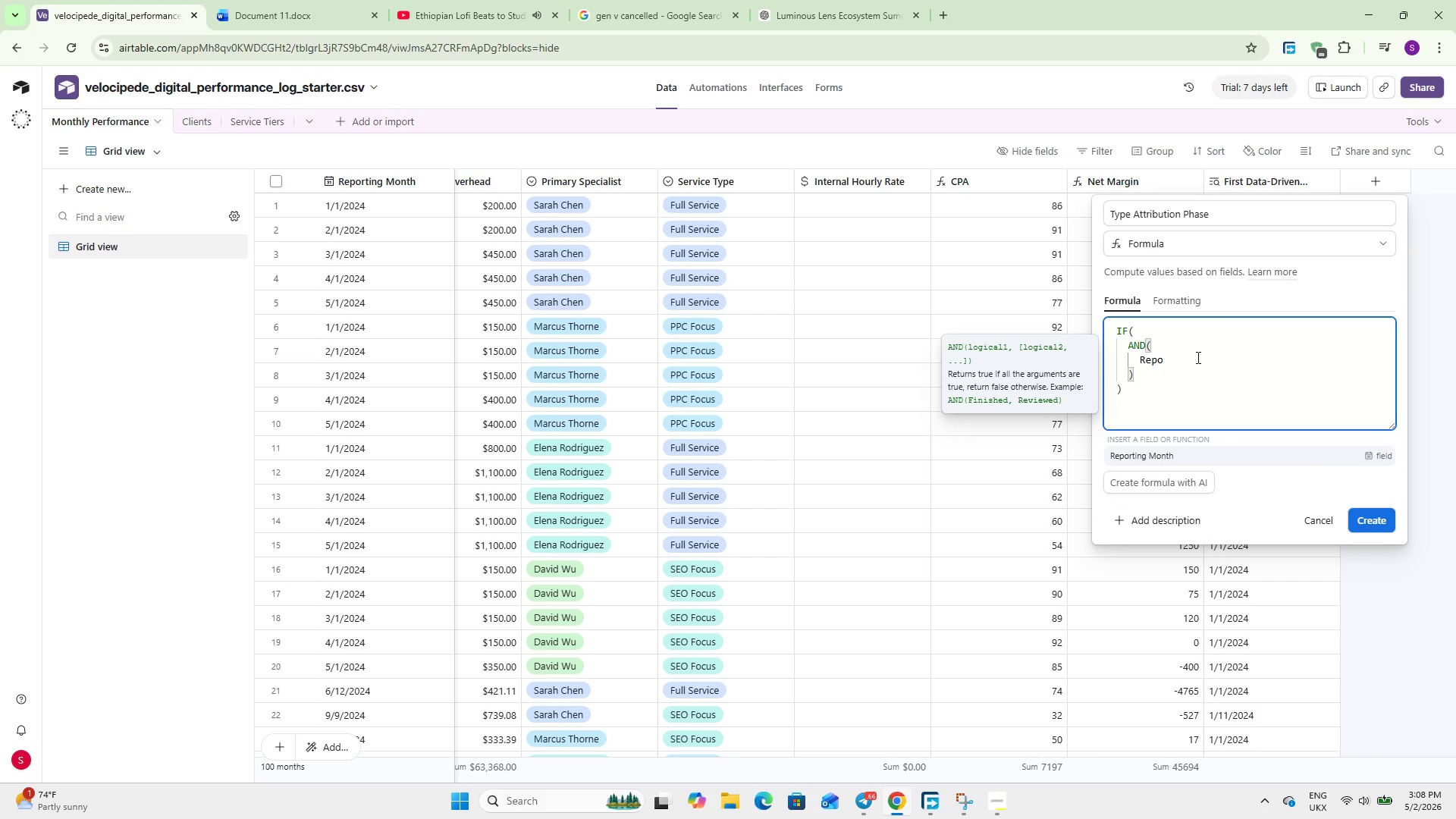 
key(Enter)
 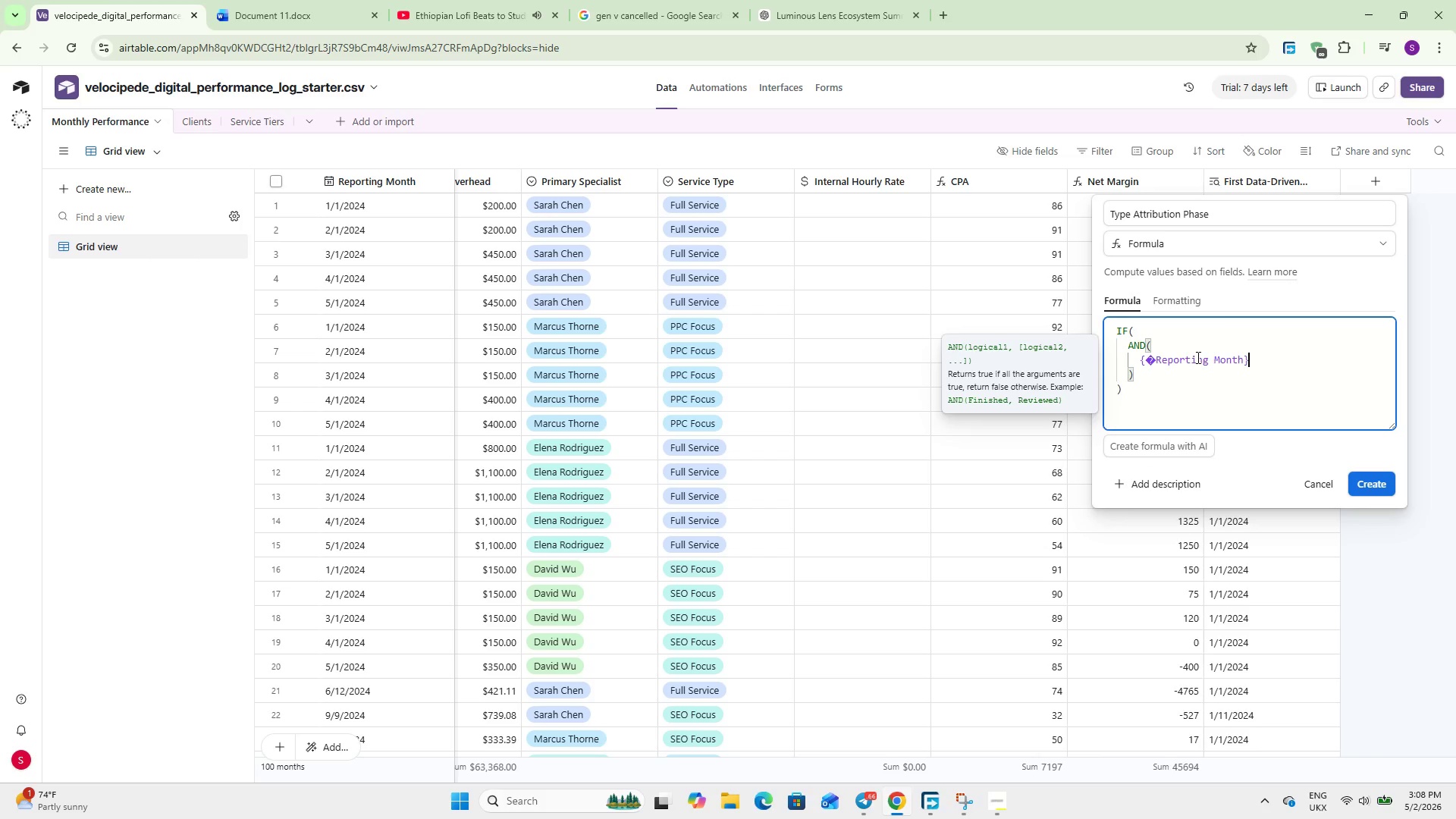 
wait(5.44)
 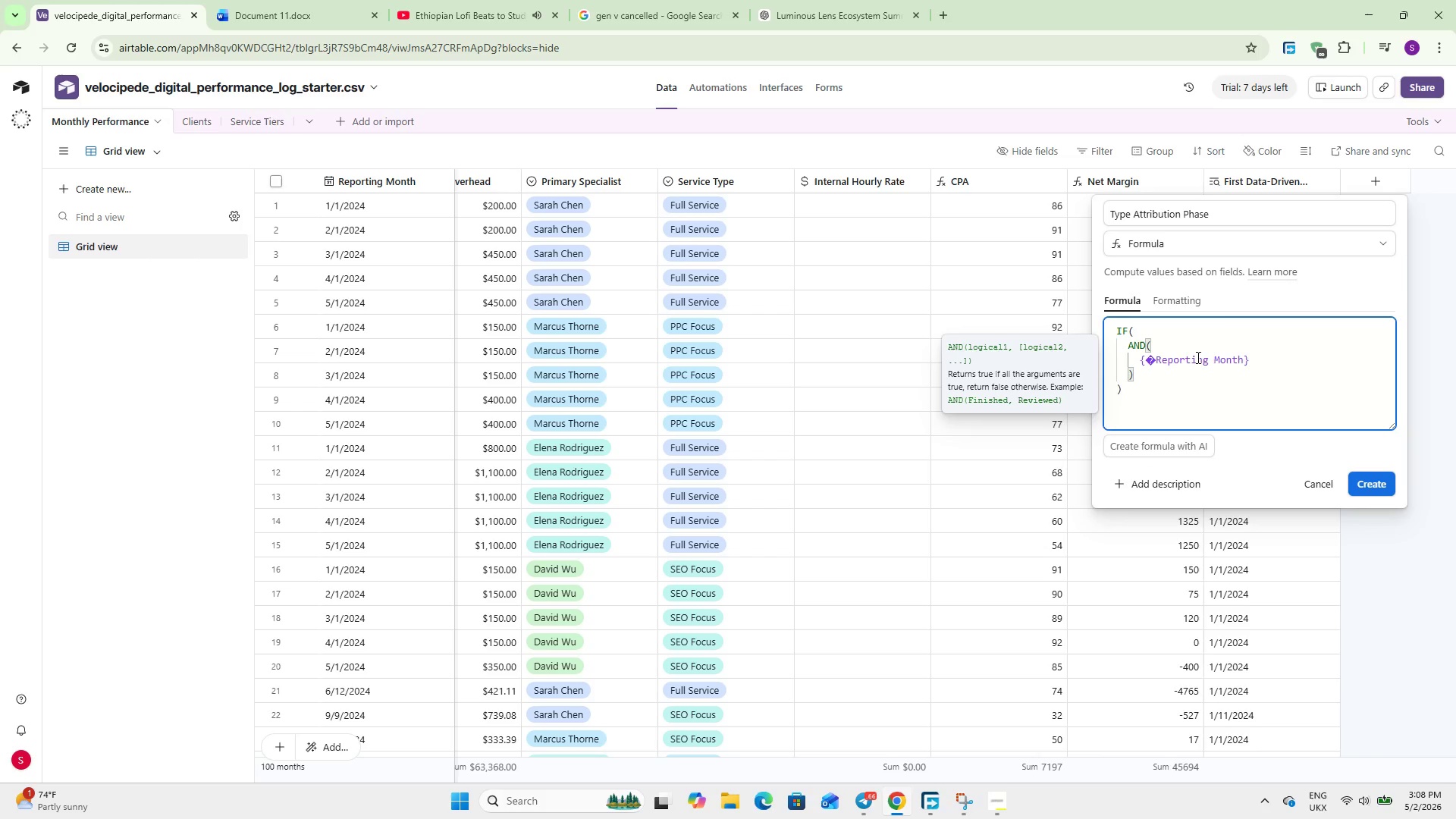 
type(, Firs)
 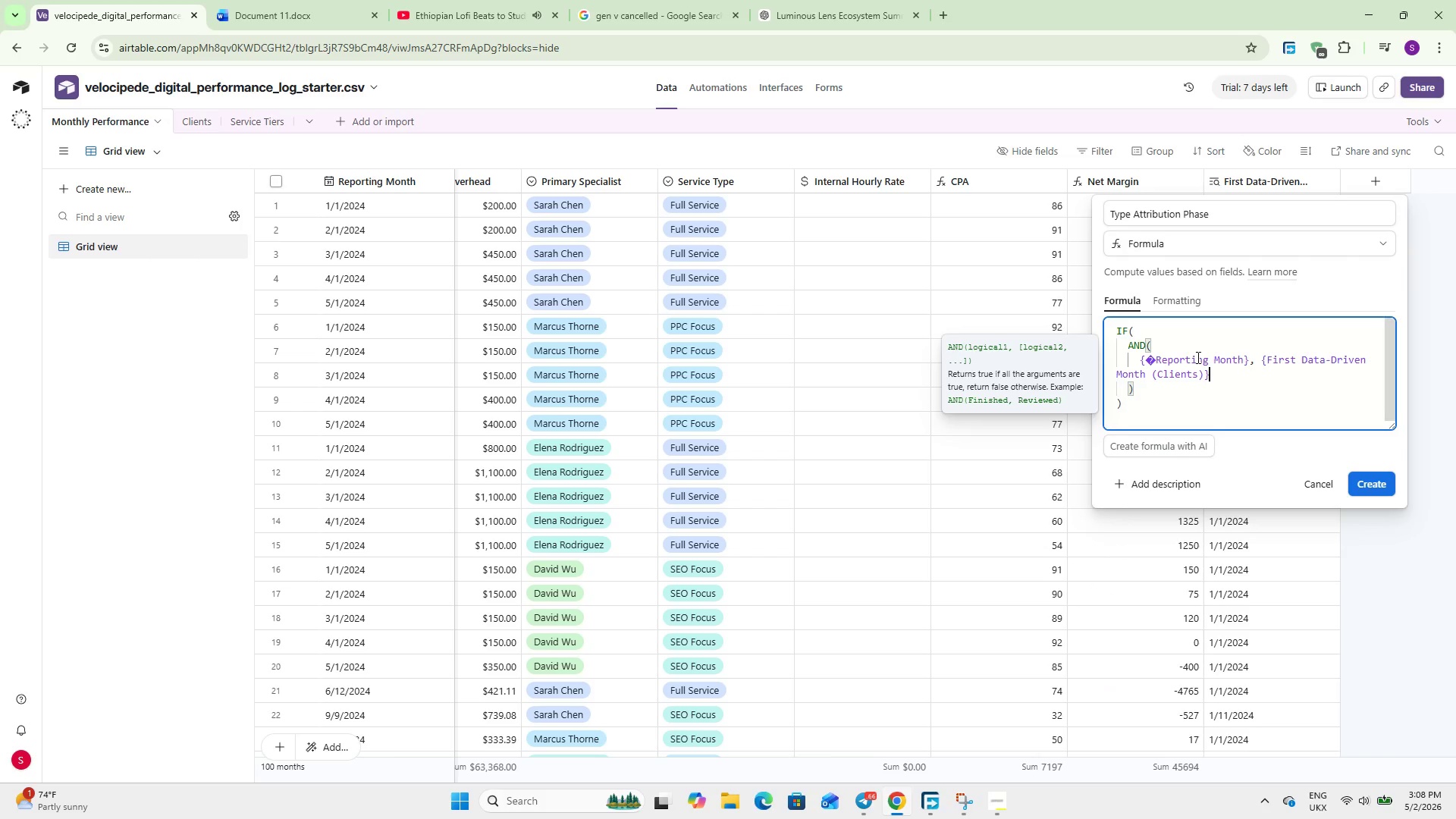 
 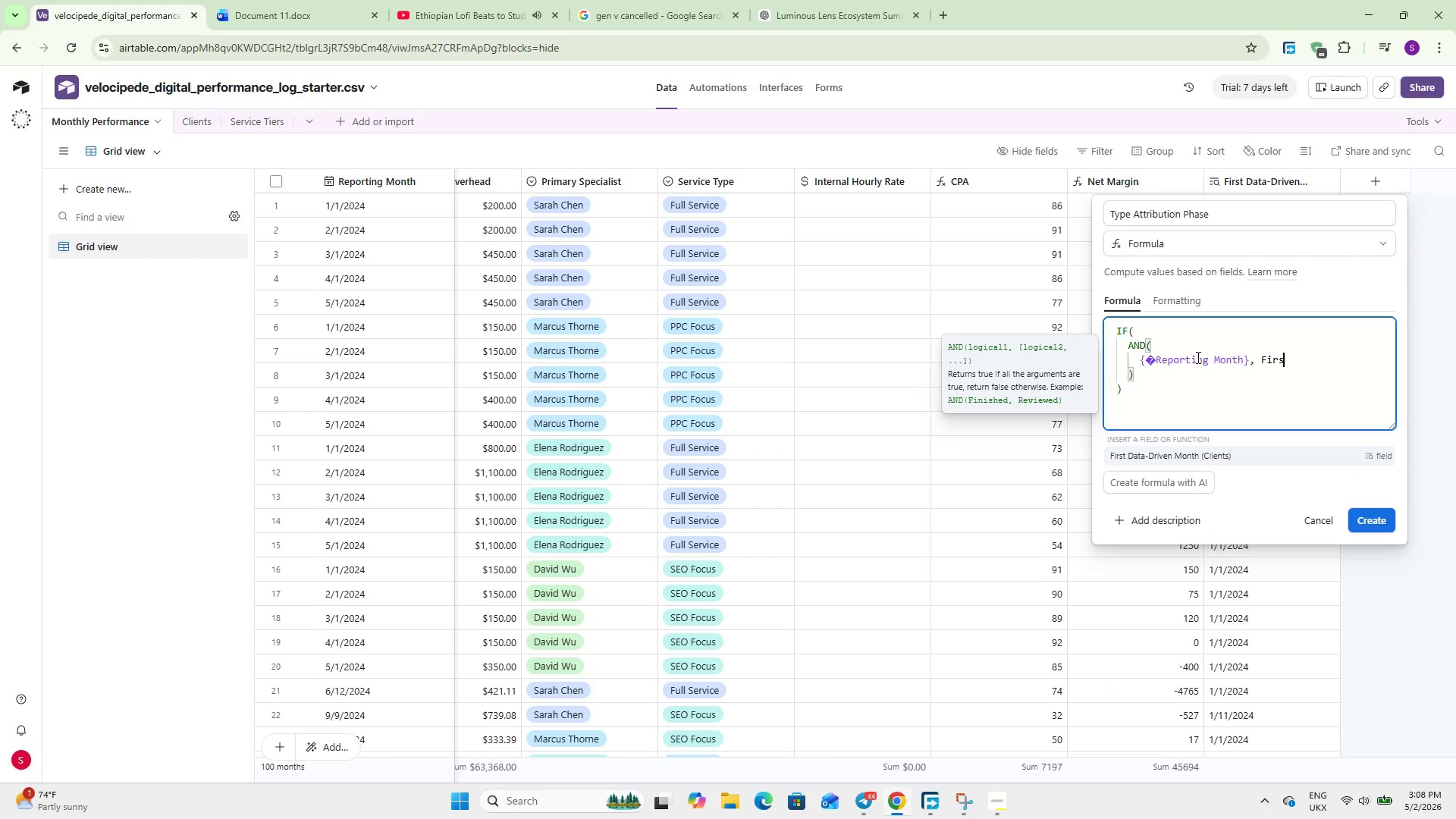 
key(Enter)
 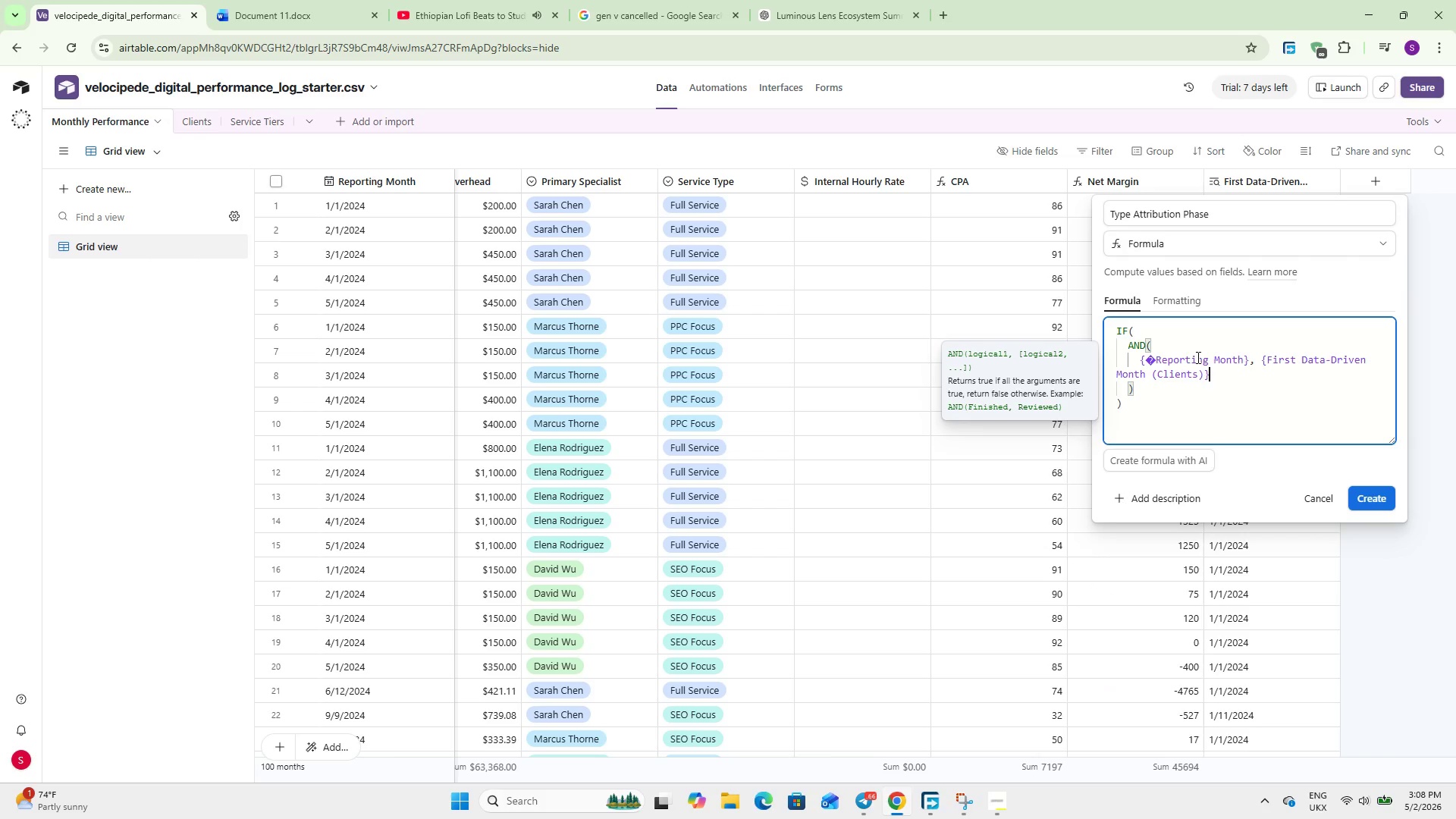 
wait(9.61)
 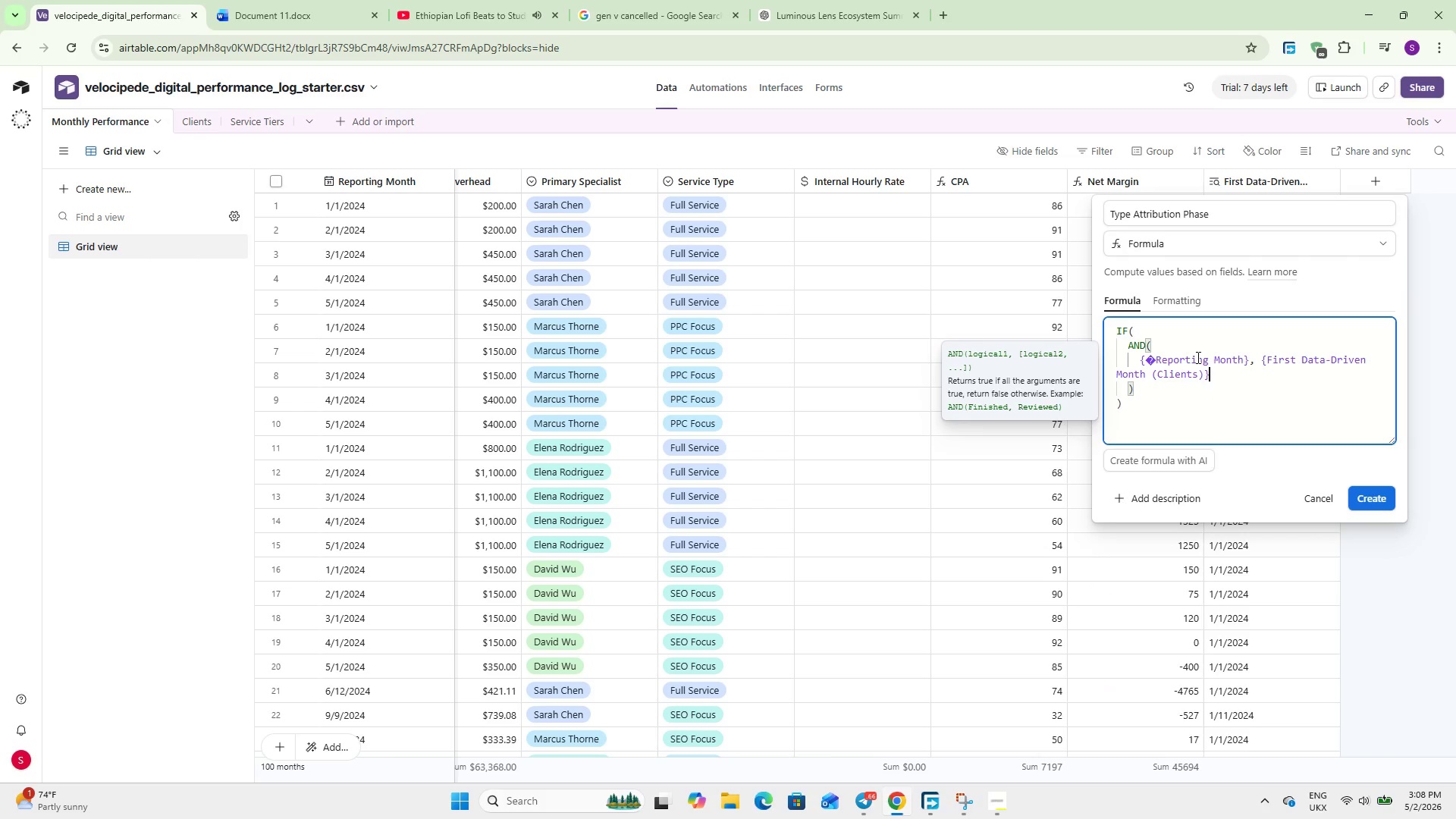 
key(ArrowDown)
 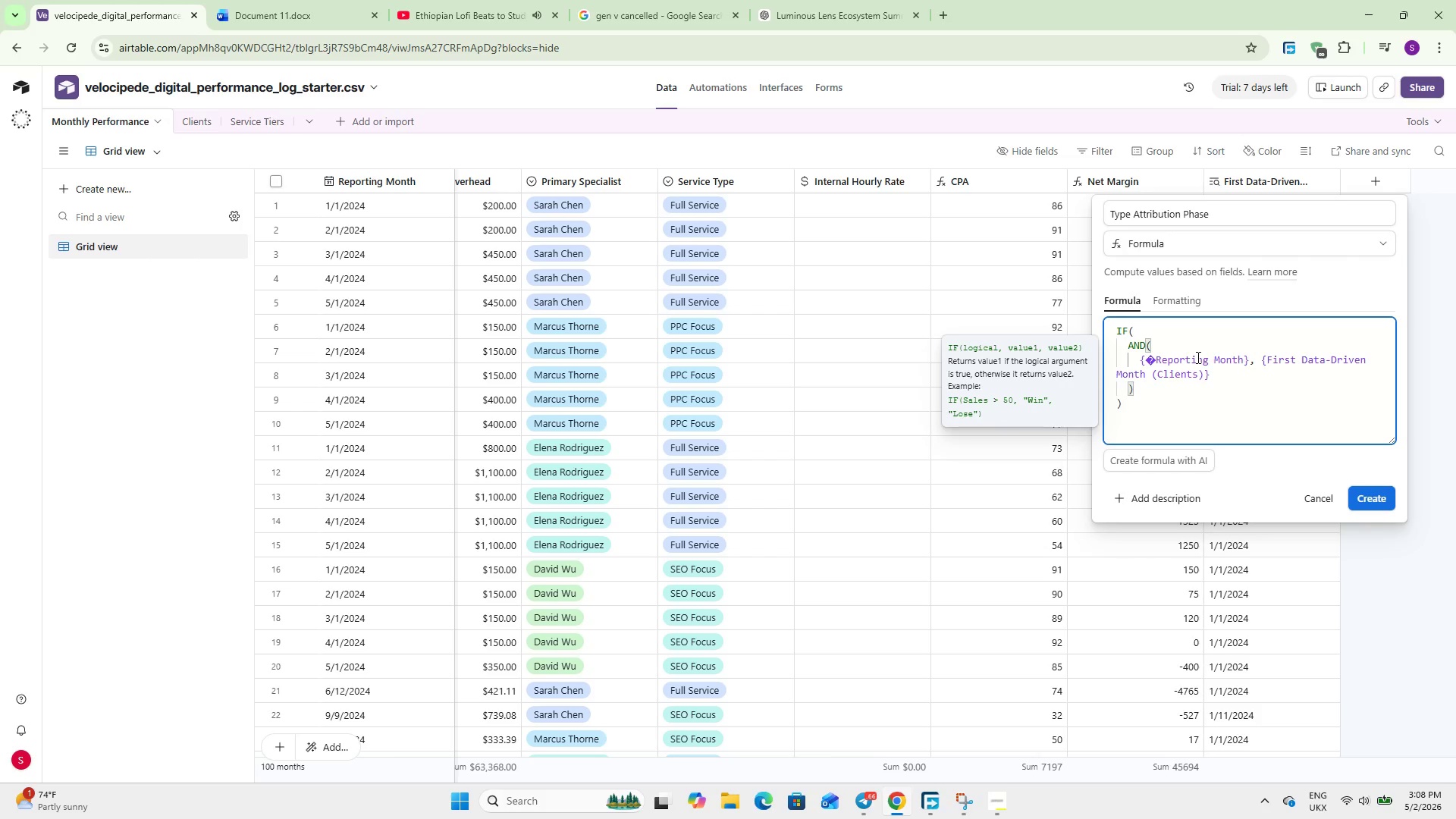 
key(Comma)
 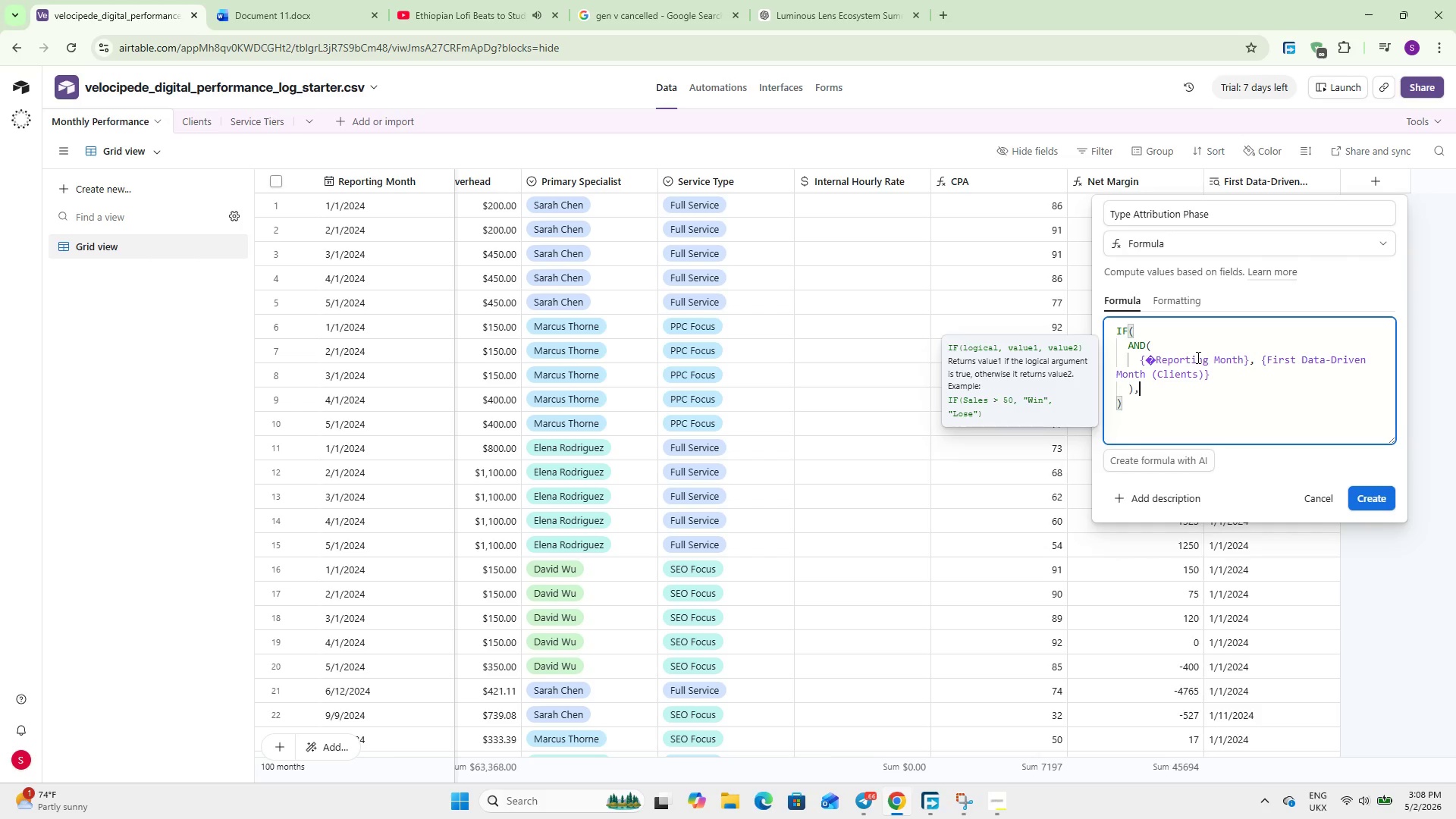 
key(Enter)
 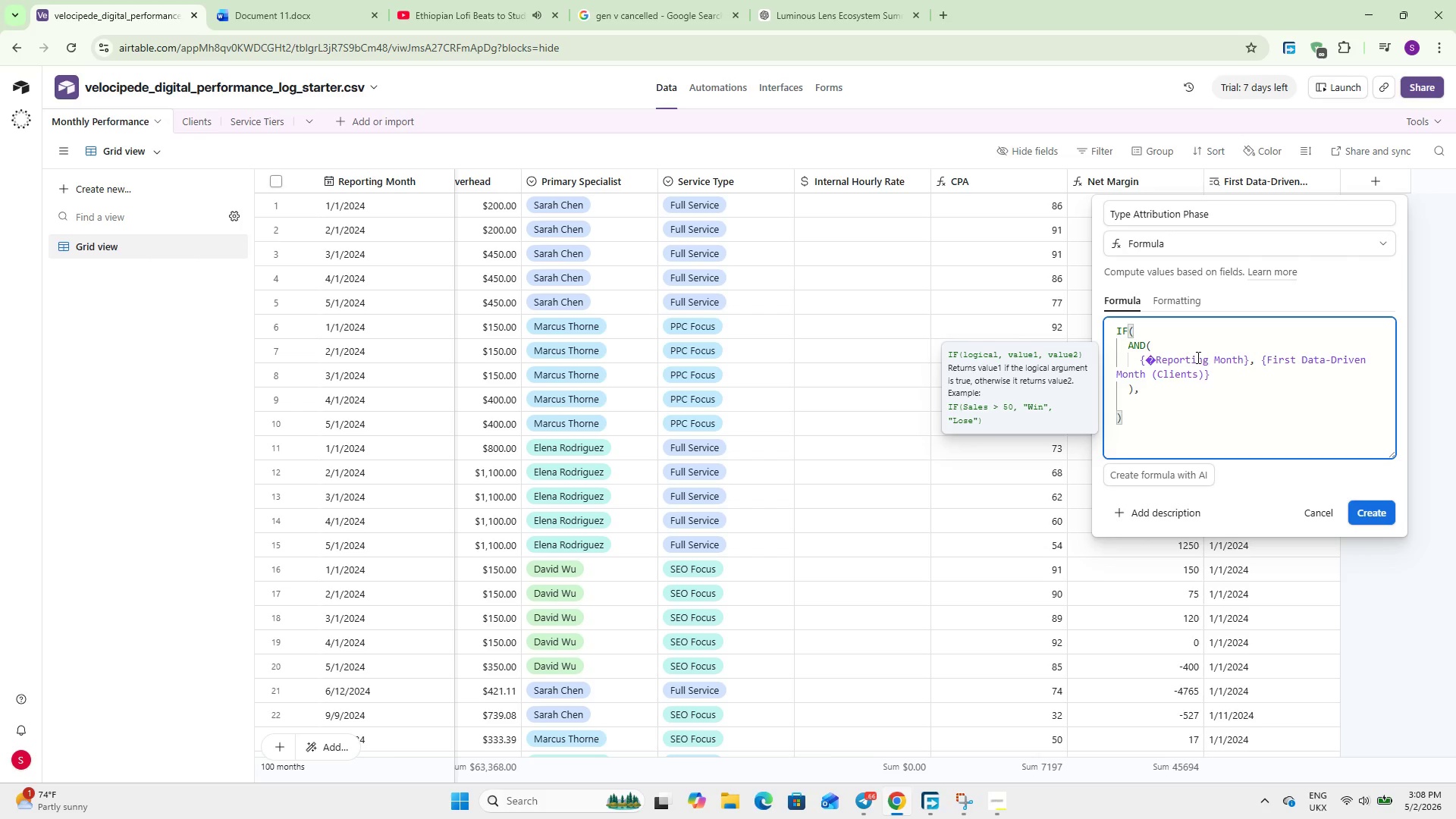 
type(IF)
 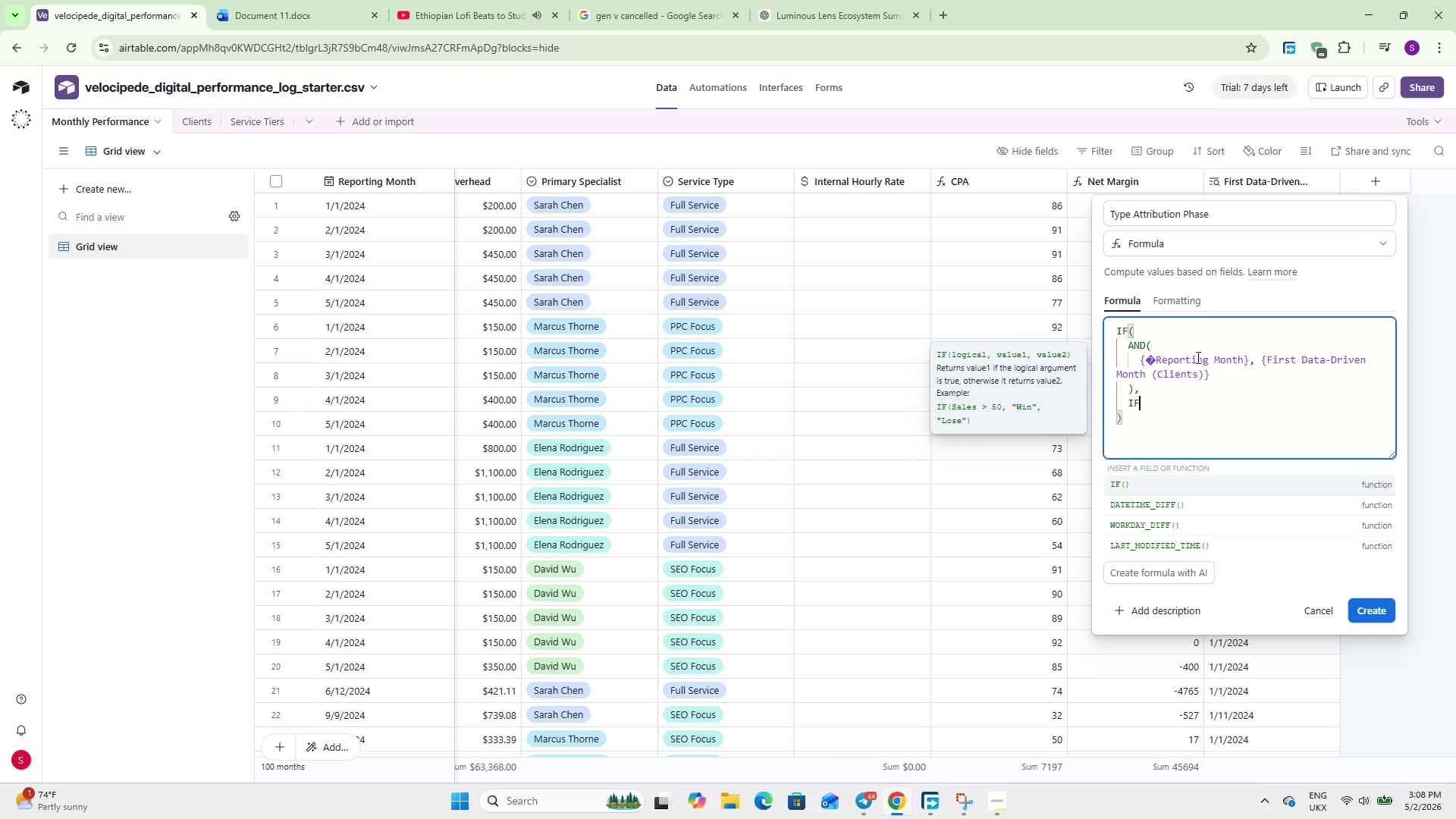 
key(Enter)
 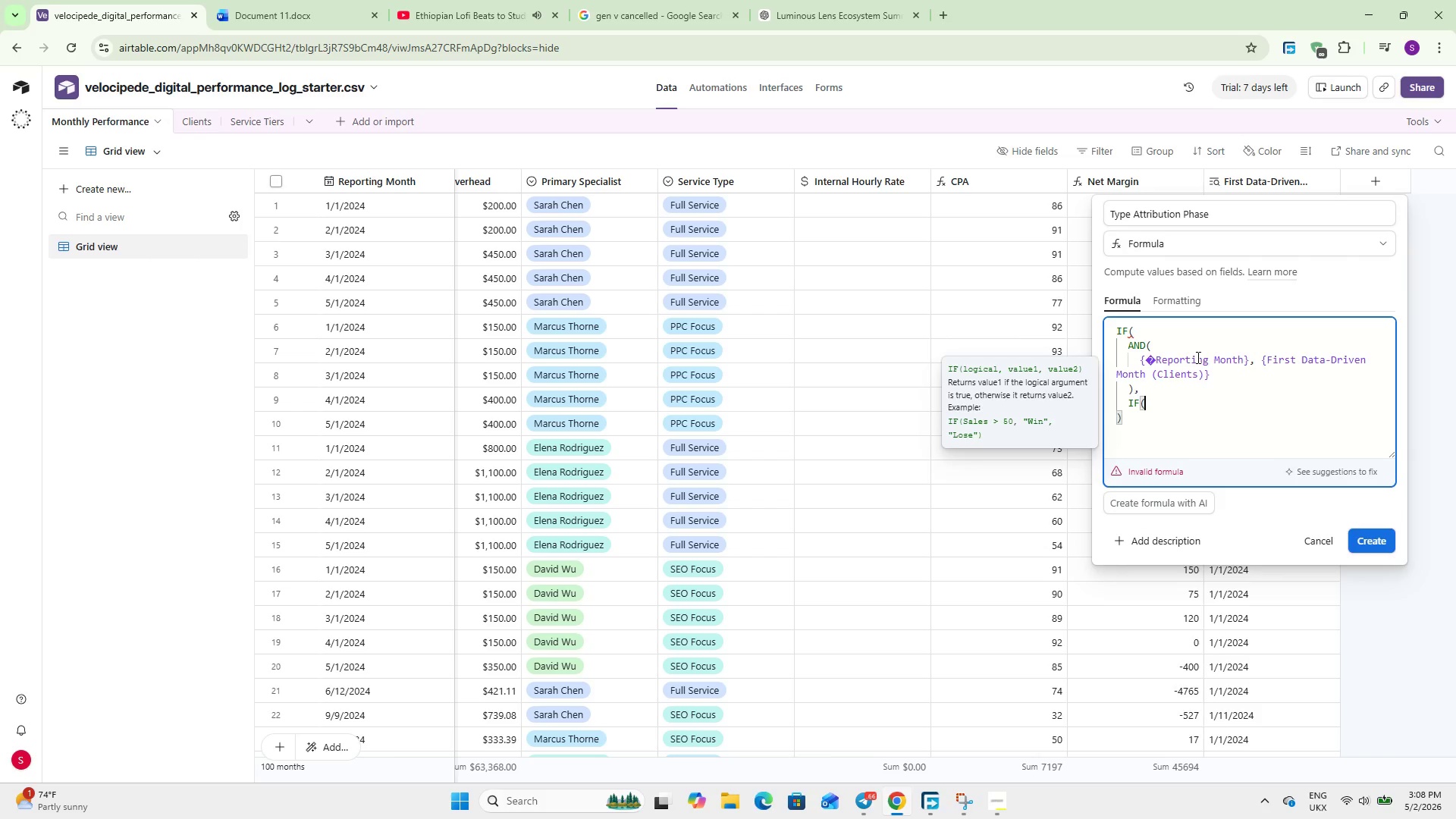 
key(Enter)
 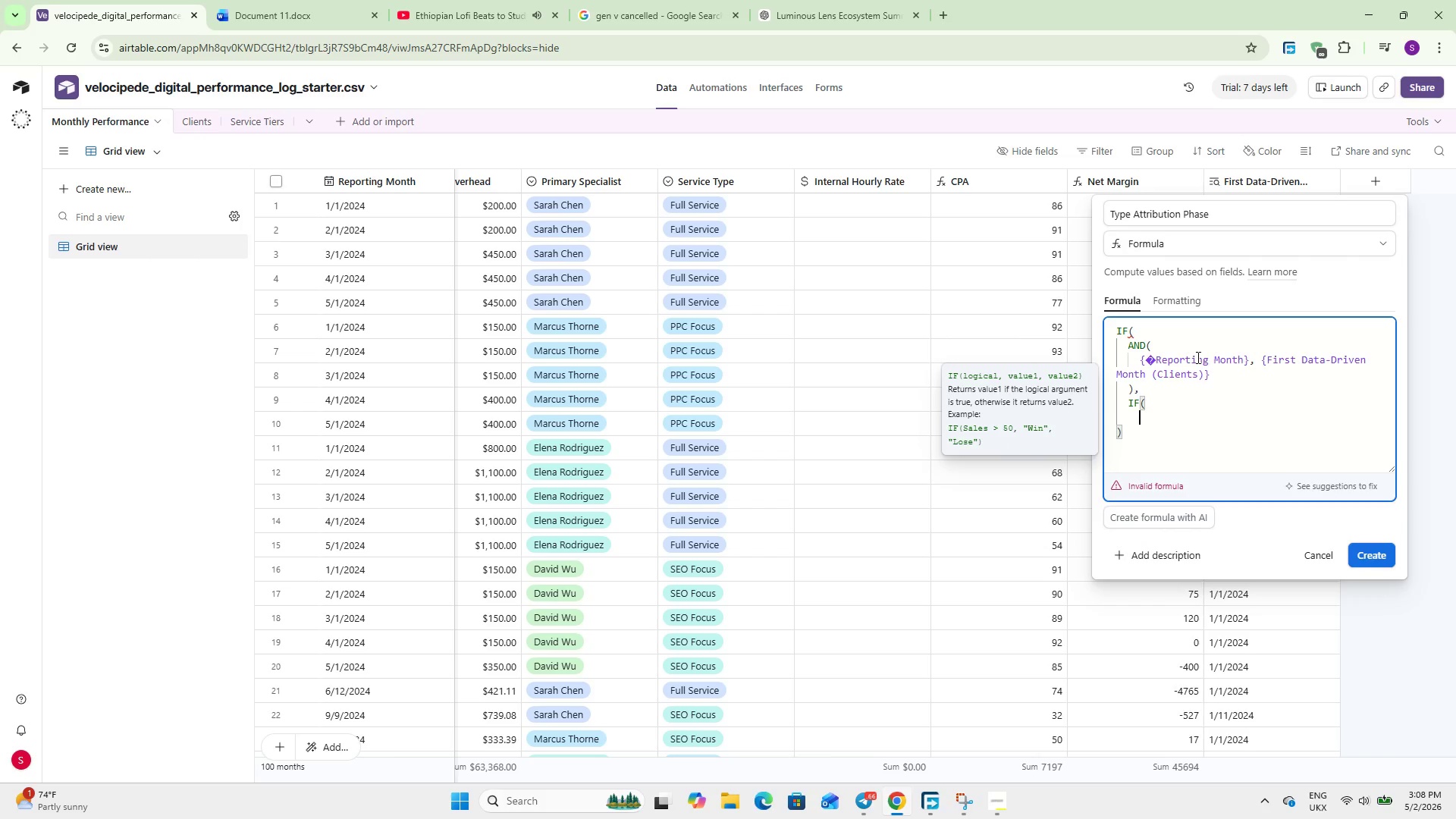 
type(IS)
 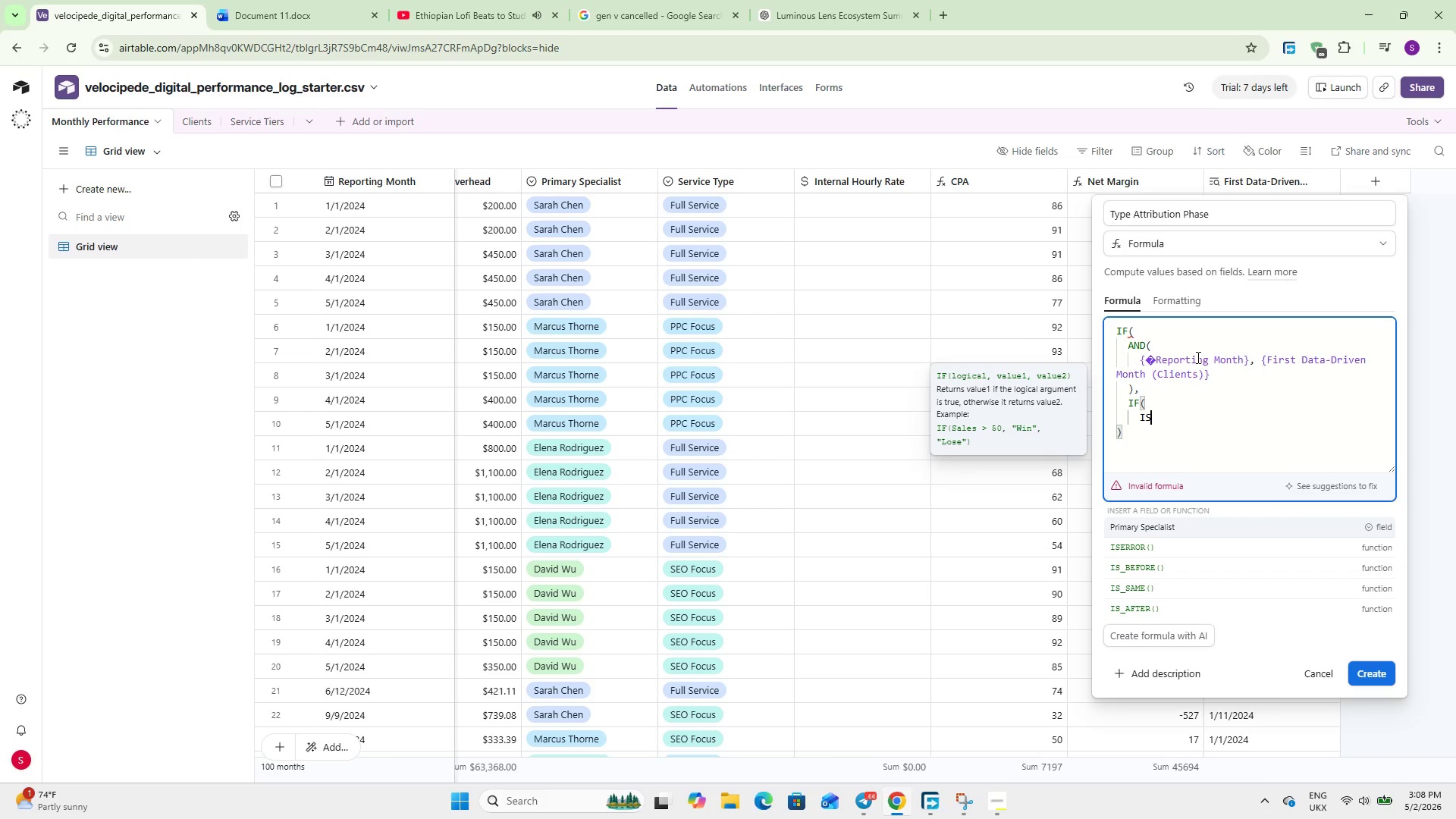 
key(ArrowDown)
 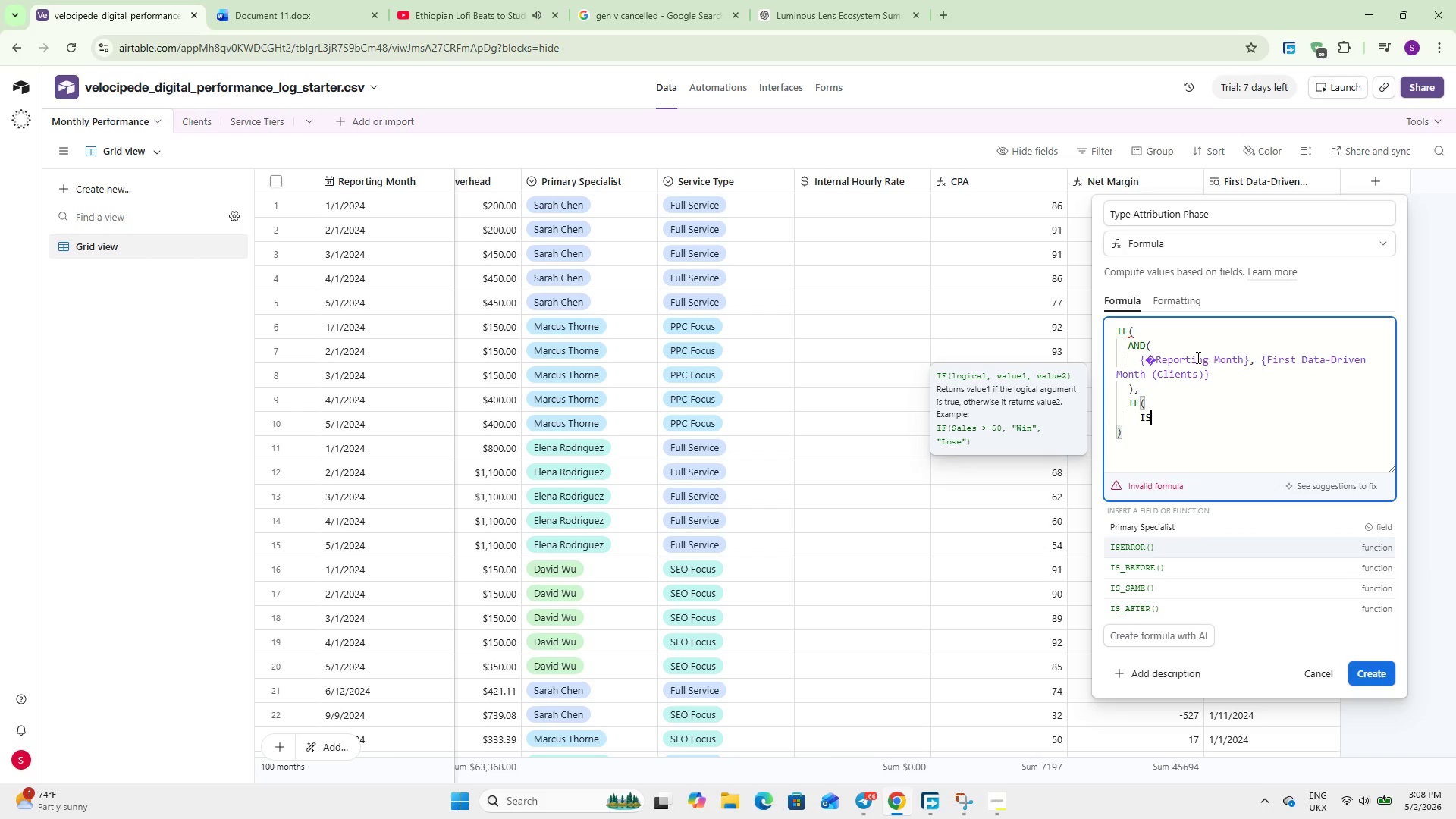 
key(ArrowDown)
 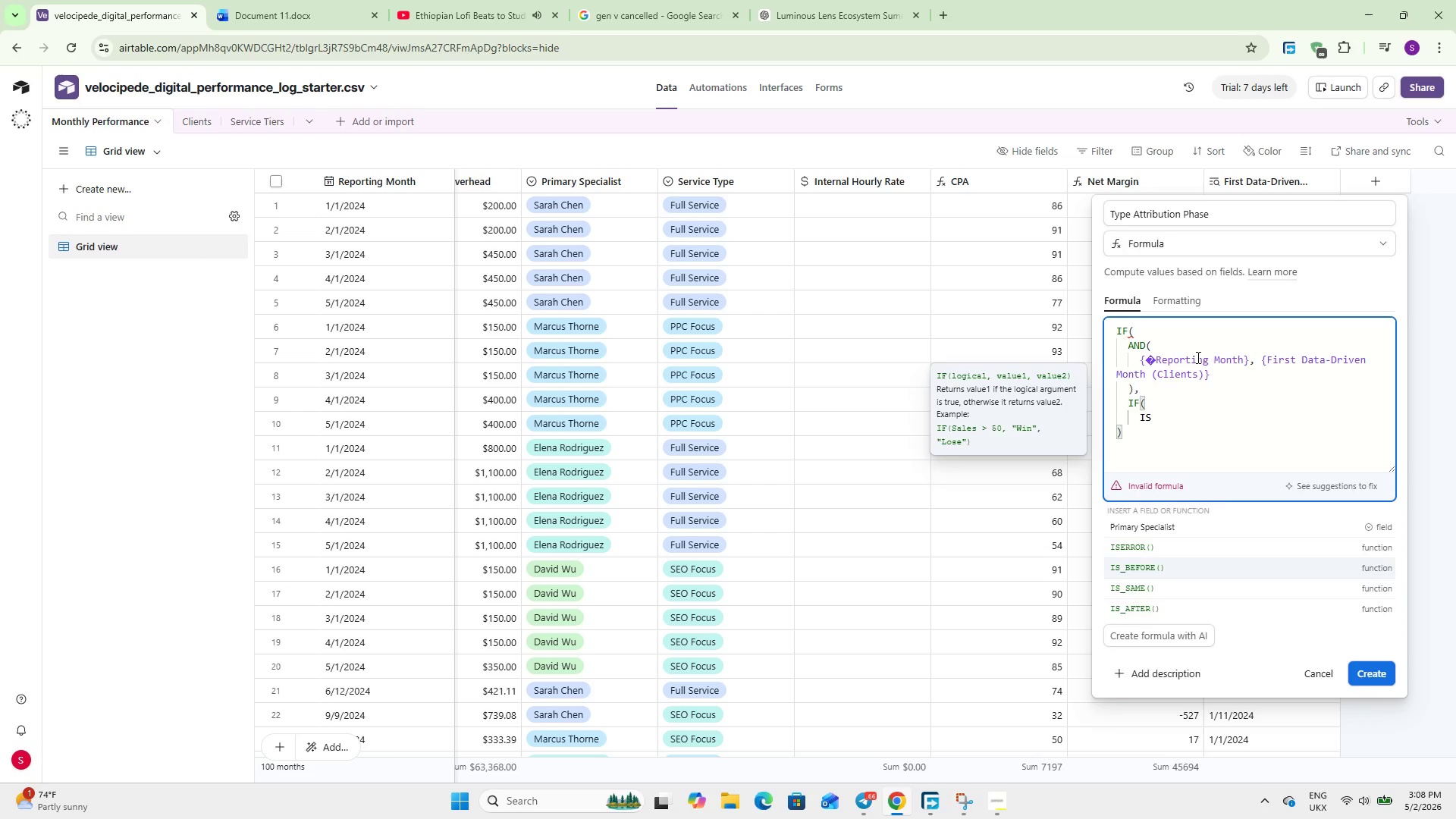 
key(Enter)
 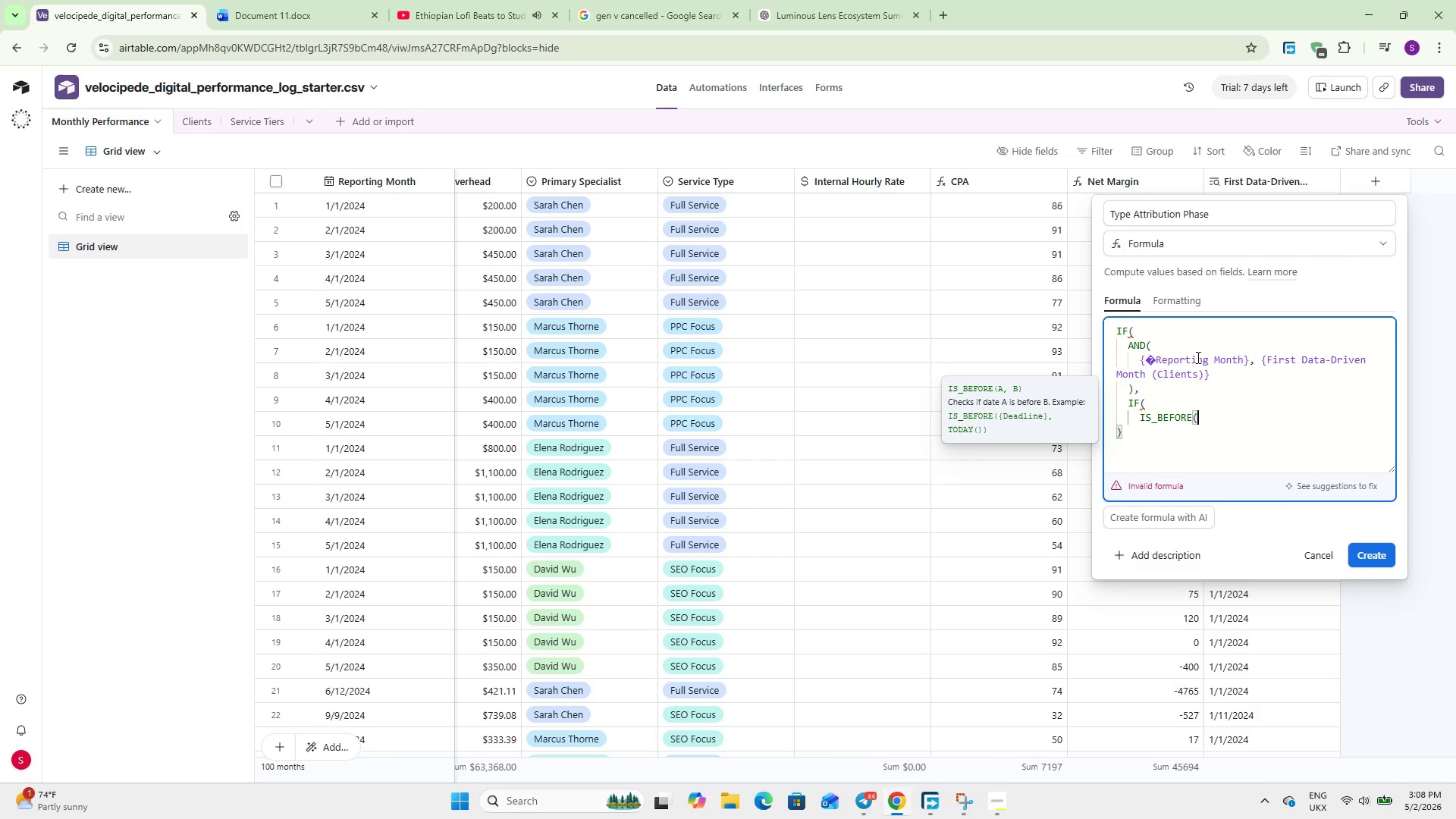 
type(Rep)
 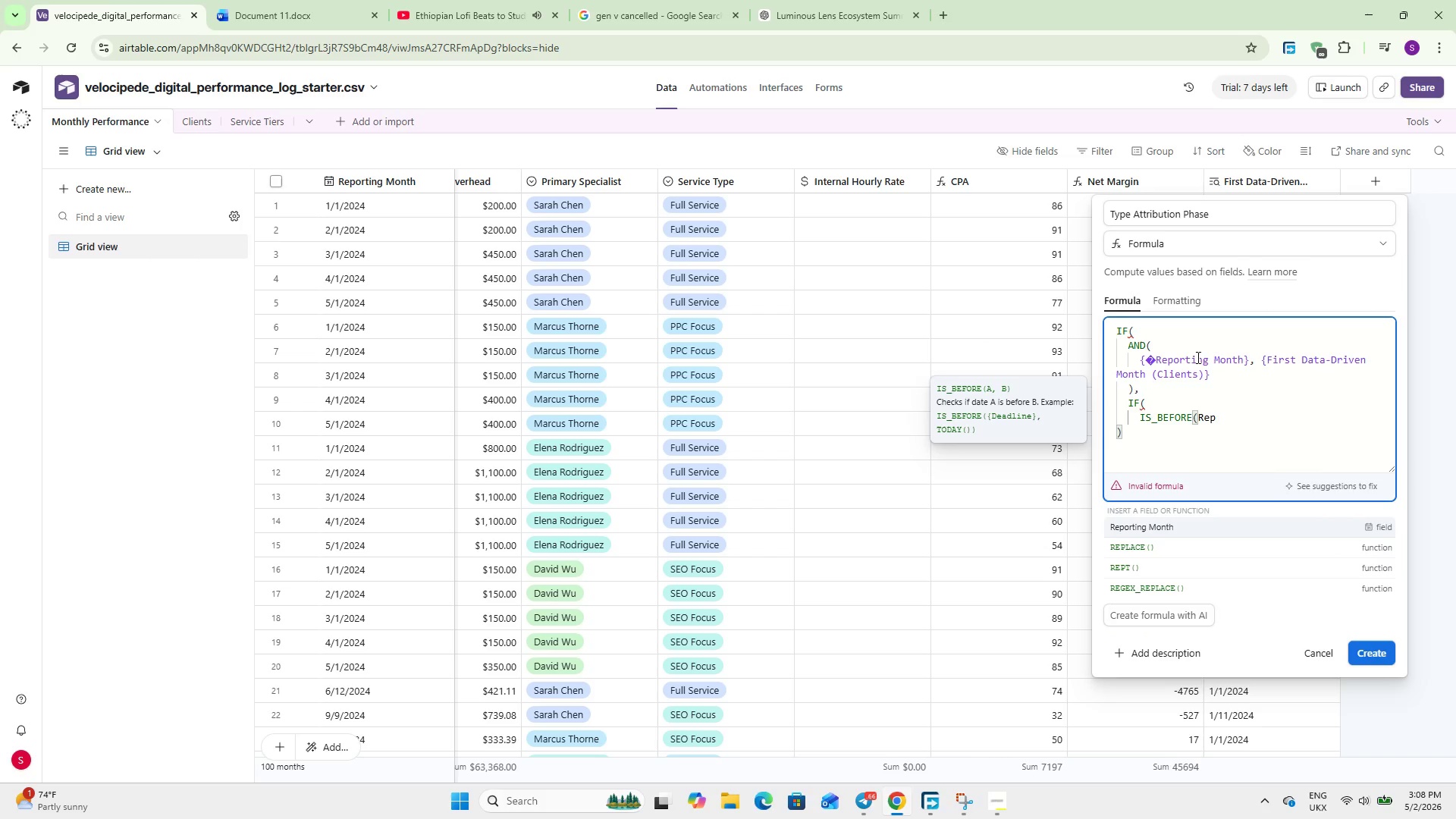 
key(Enter)
 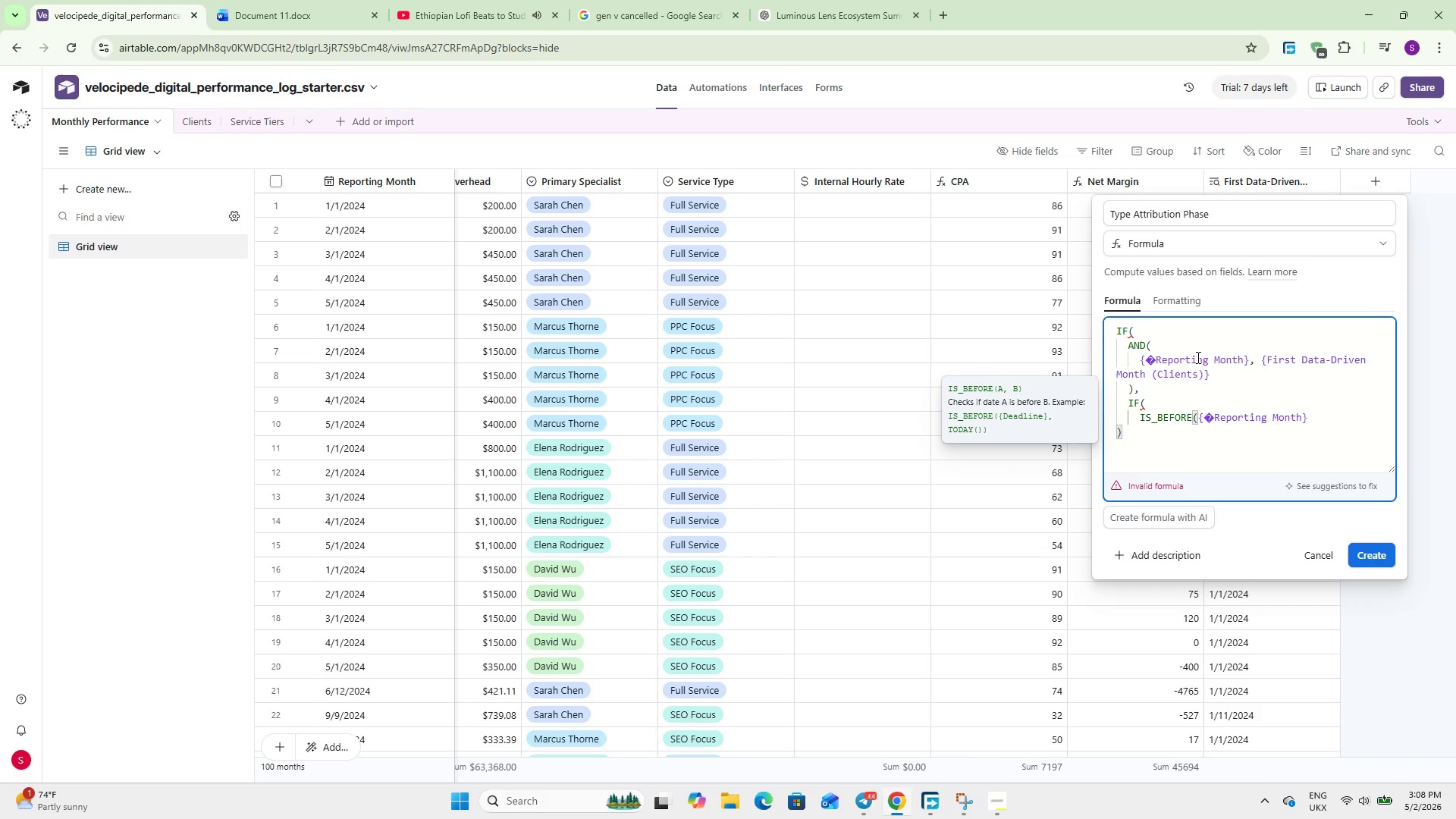 
type(, Fir)
 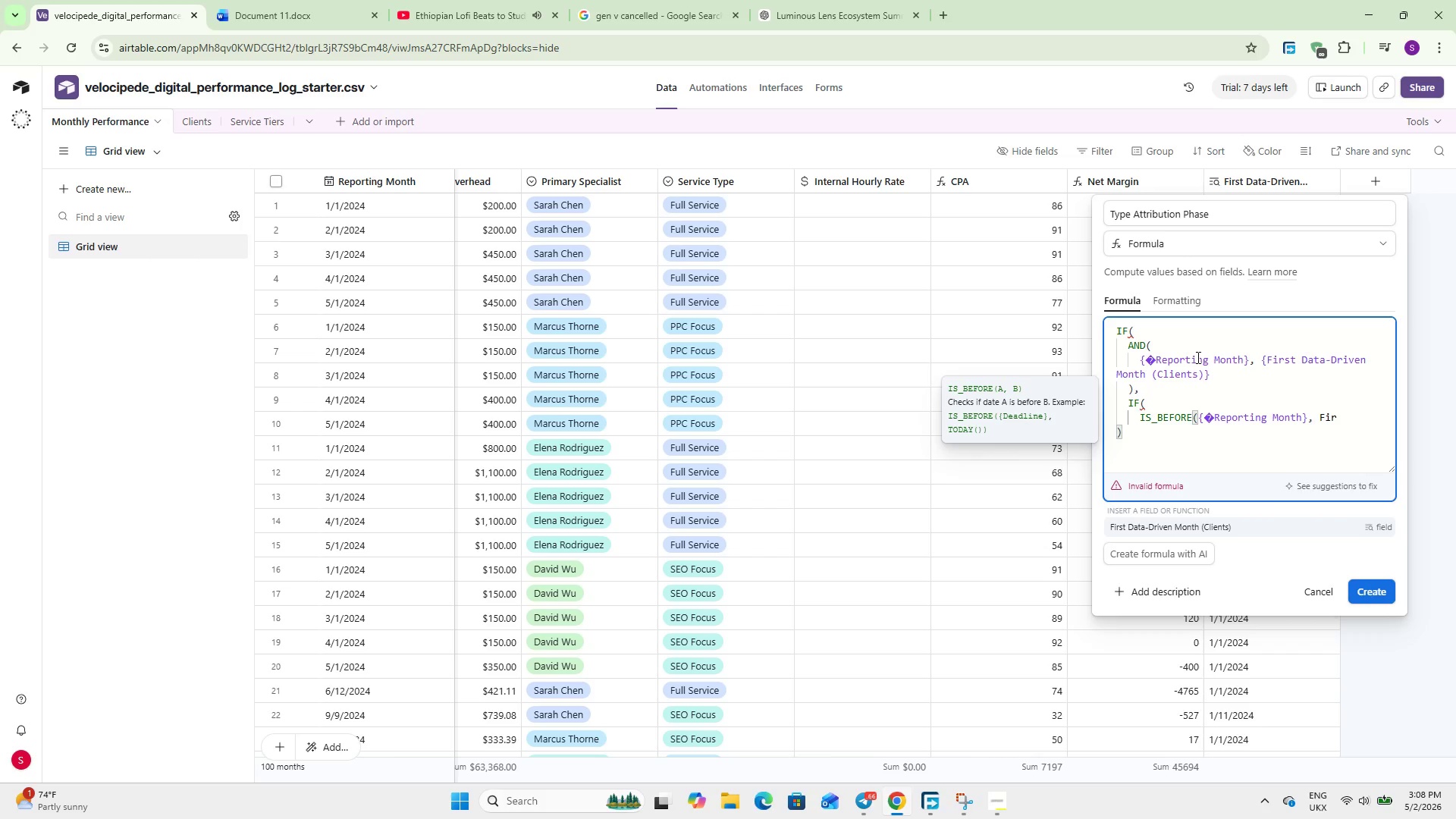 
key(Enter)
 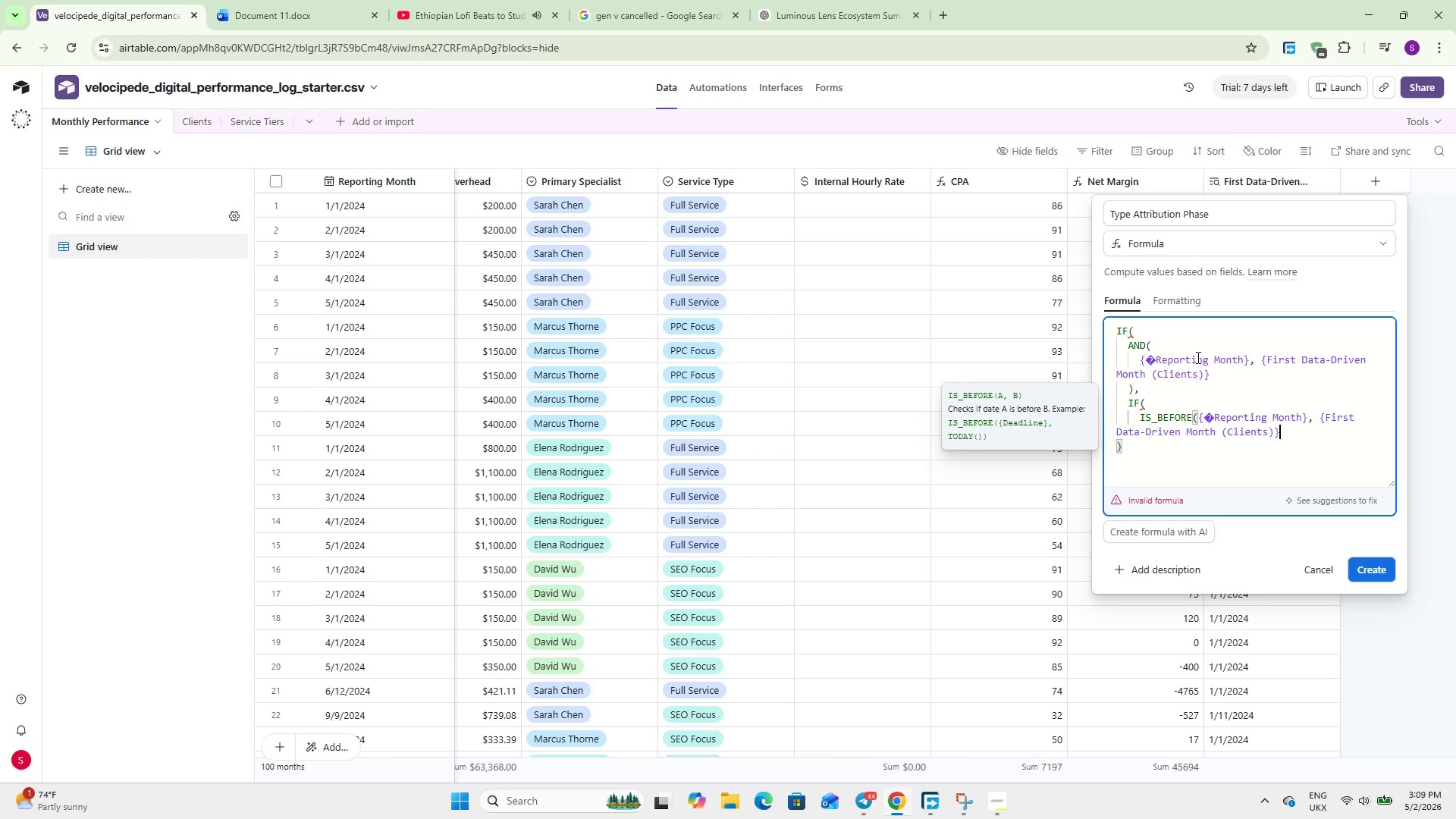 
wait(11.42)
 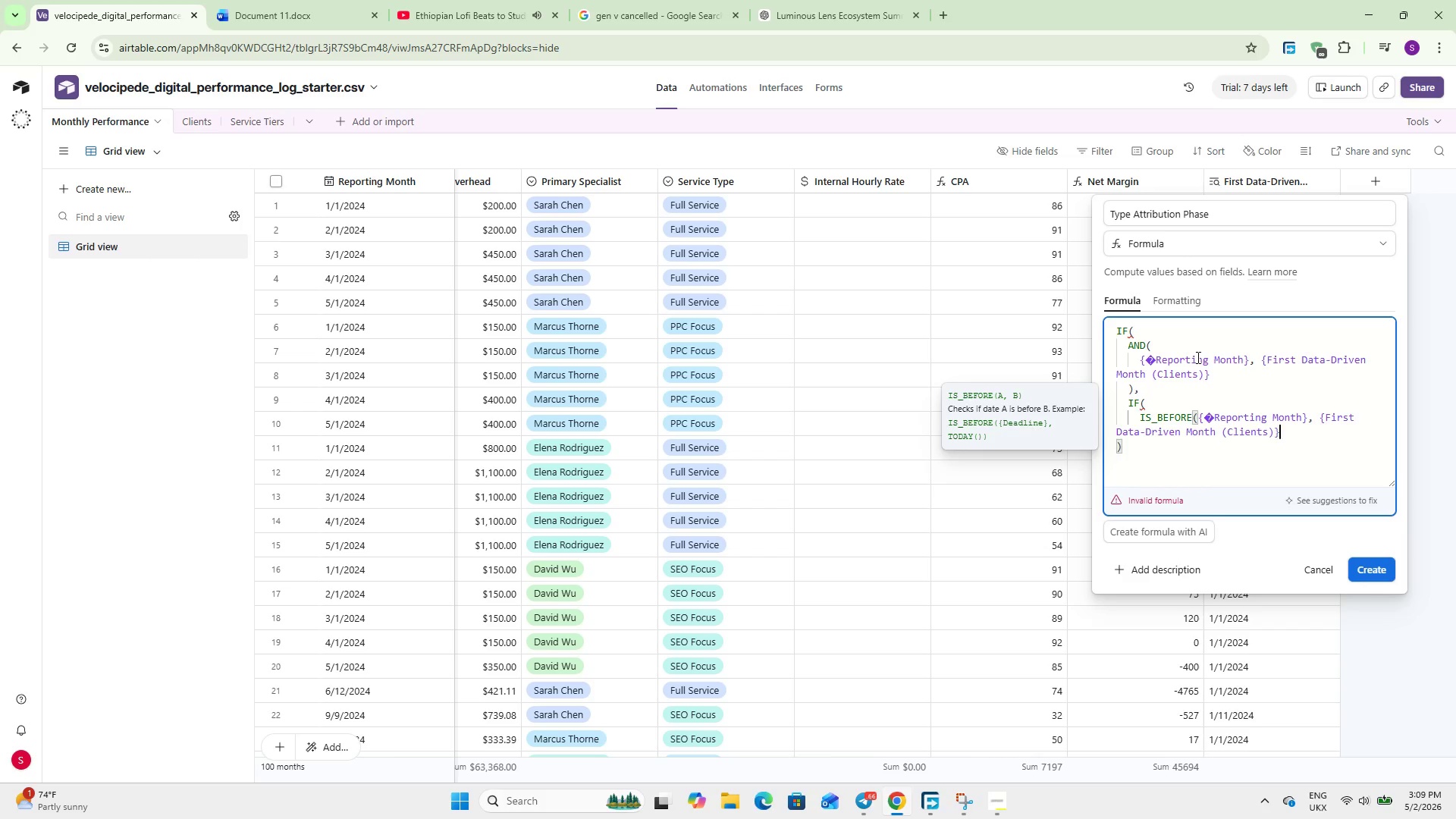 
key(Shift+0)
 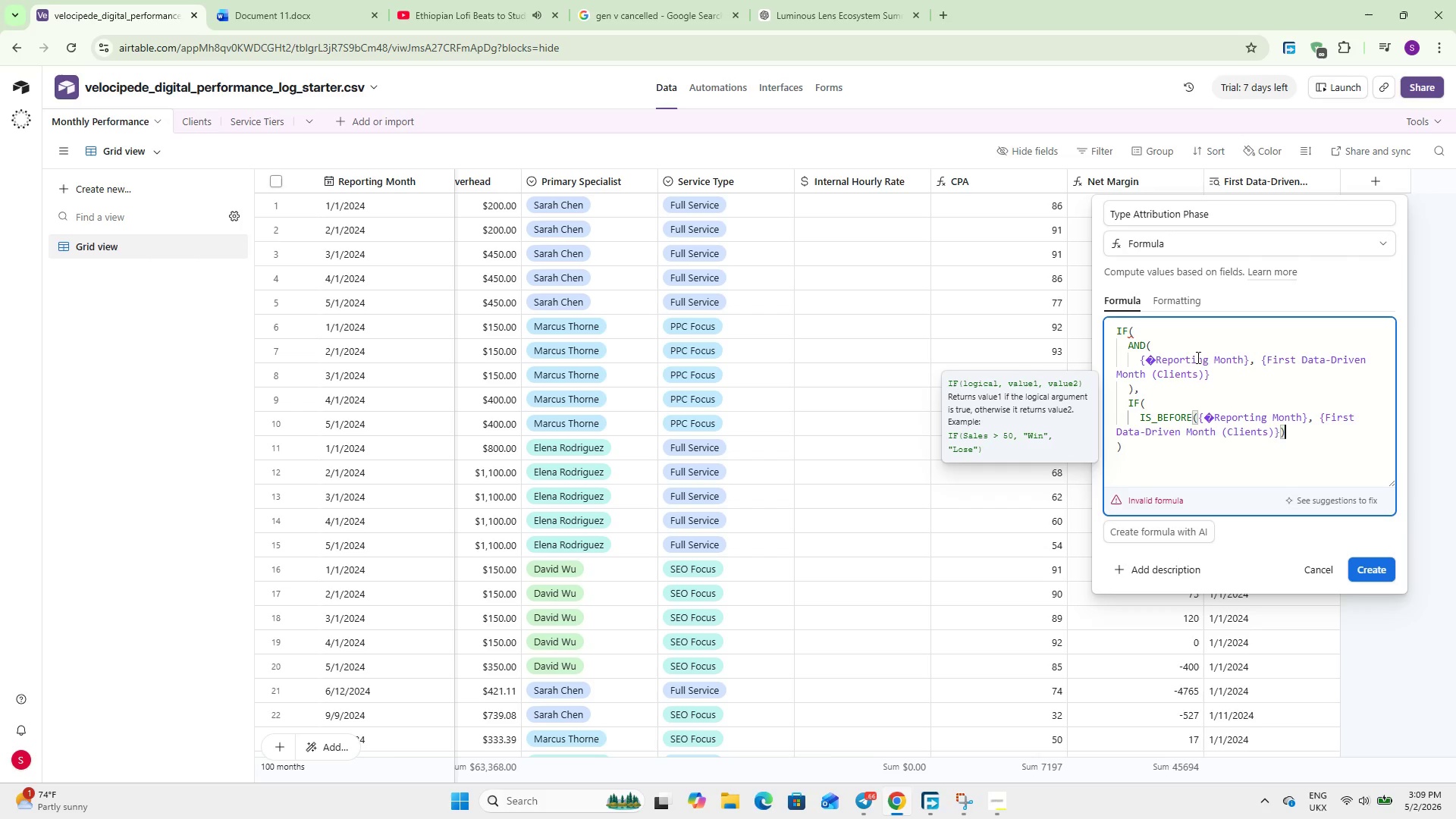 
wait(7.88)
 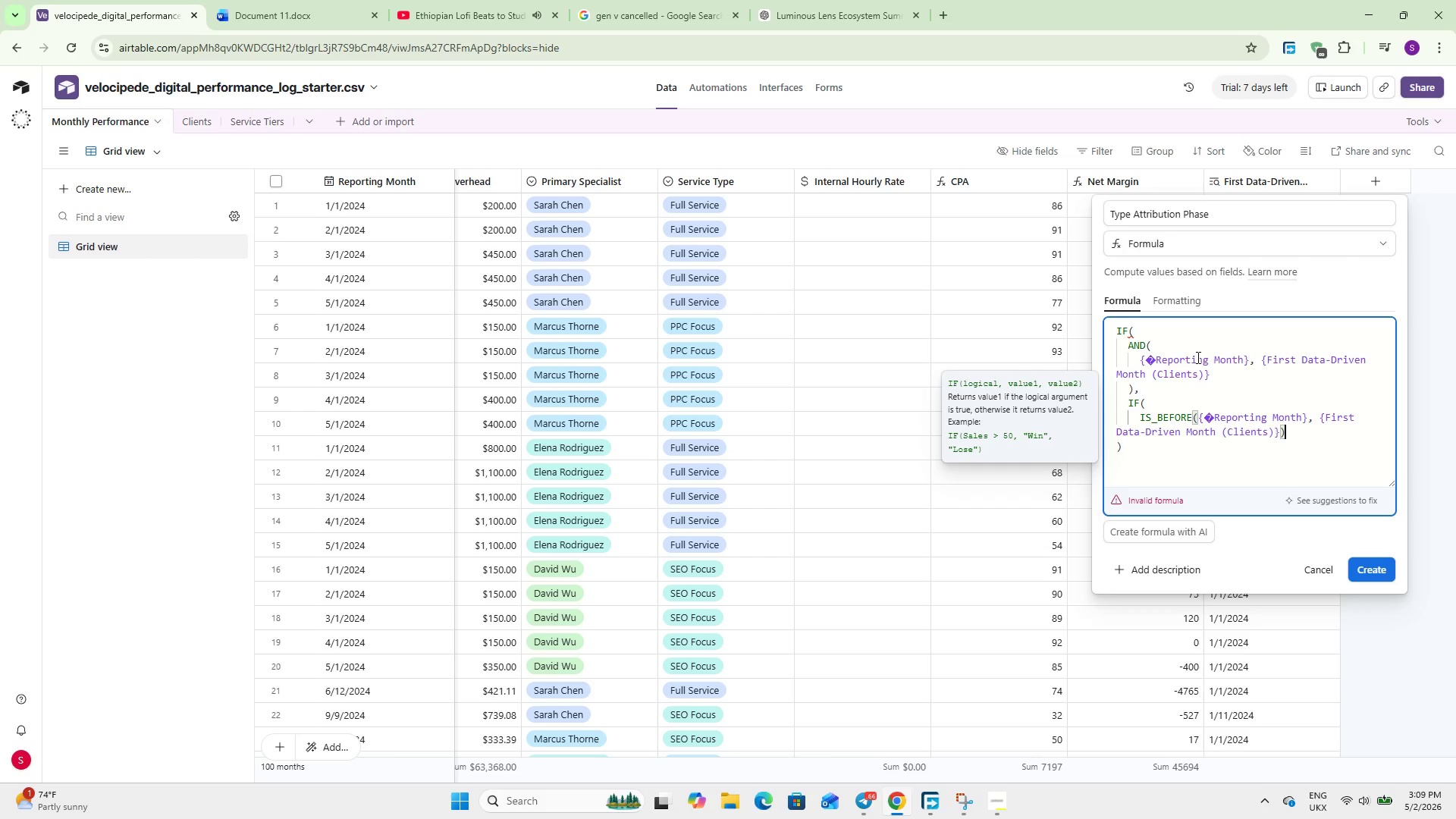 
key(Comma)
 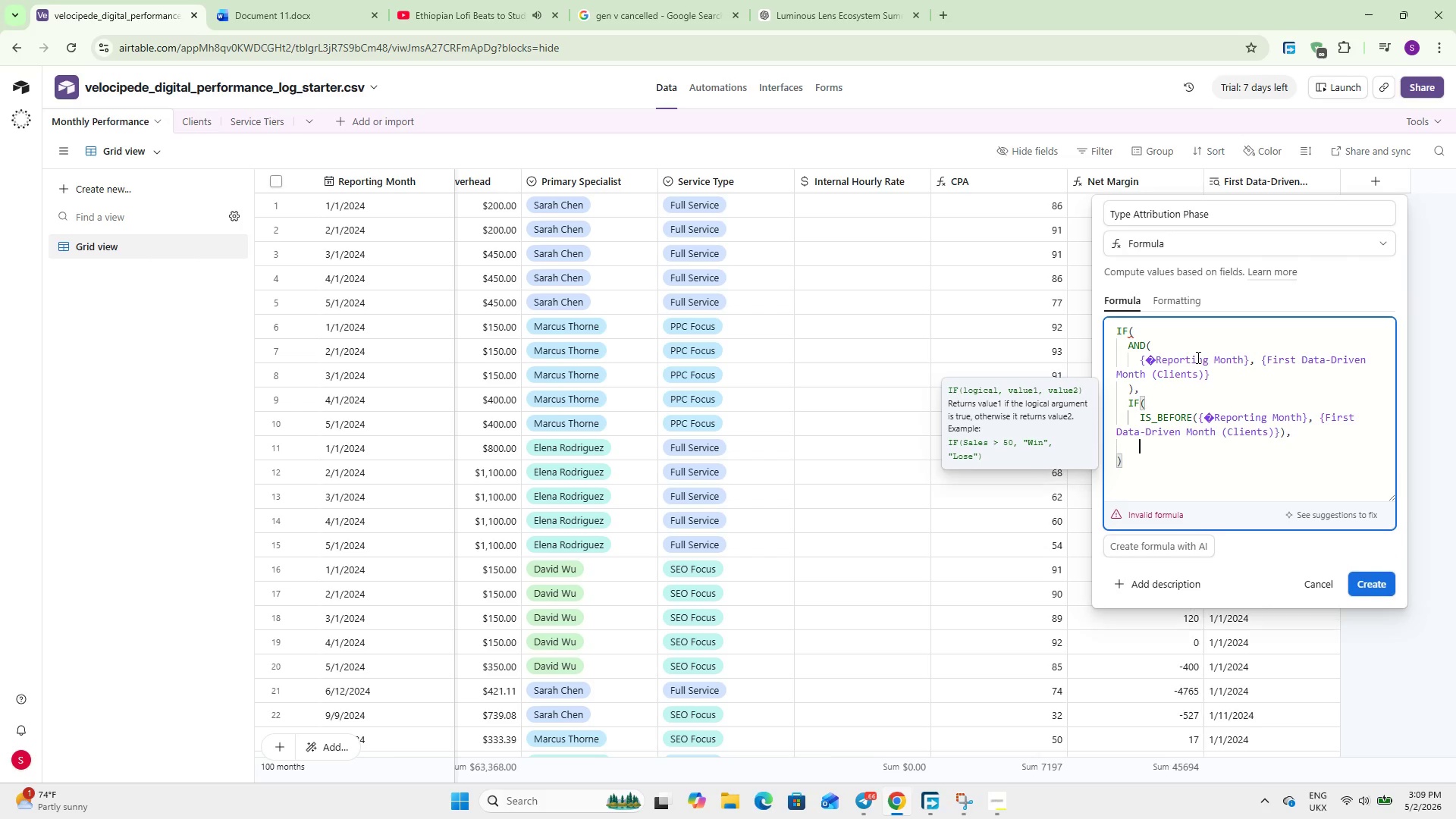 
key(Enter)
 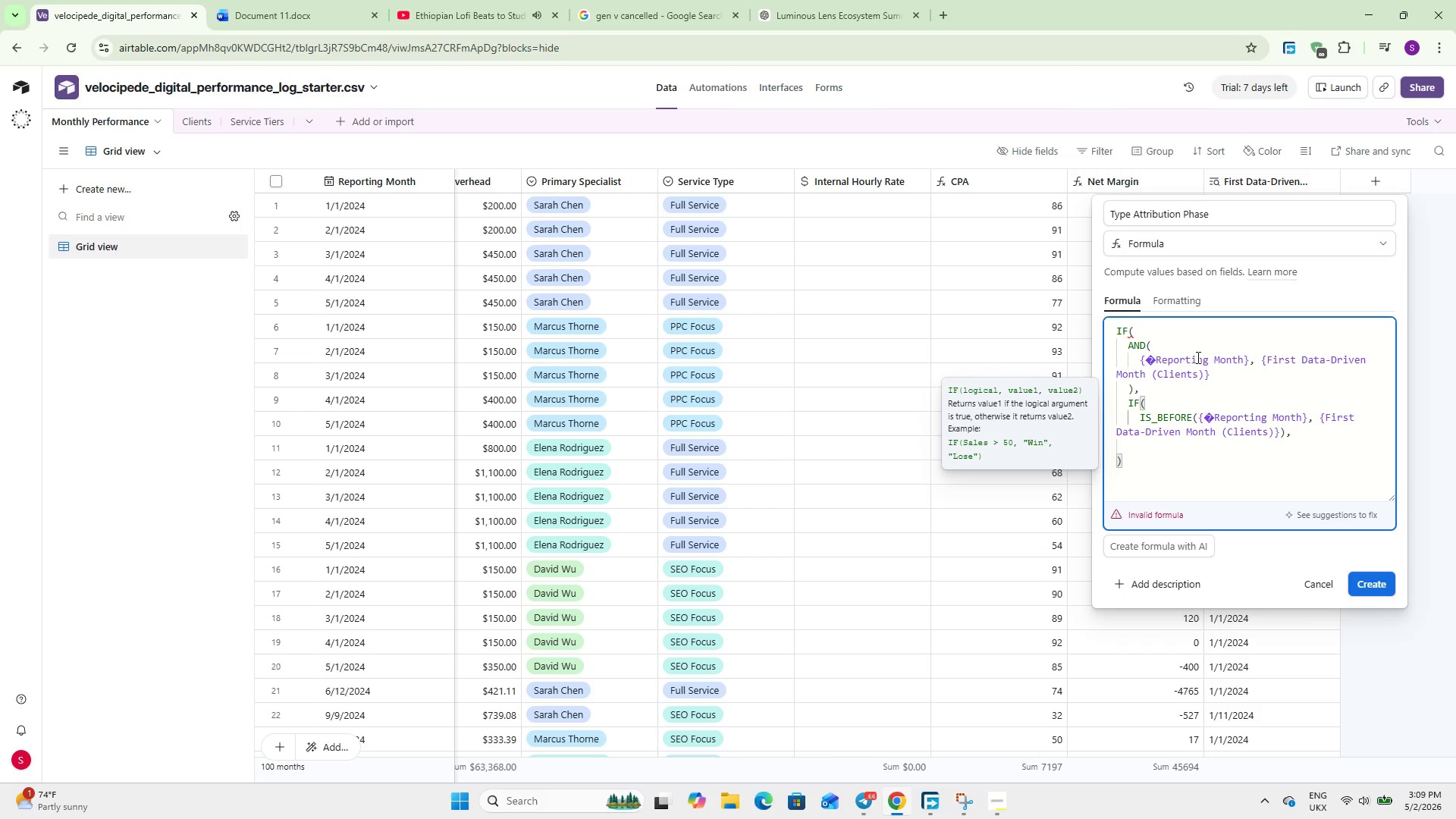 
type(@Pew-Sh)
 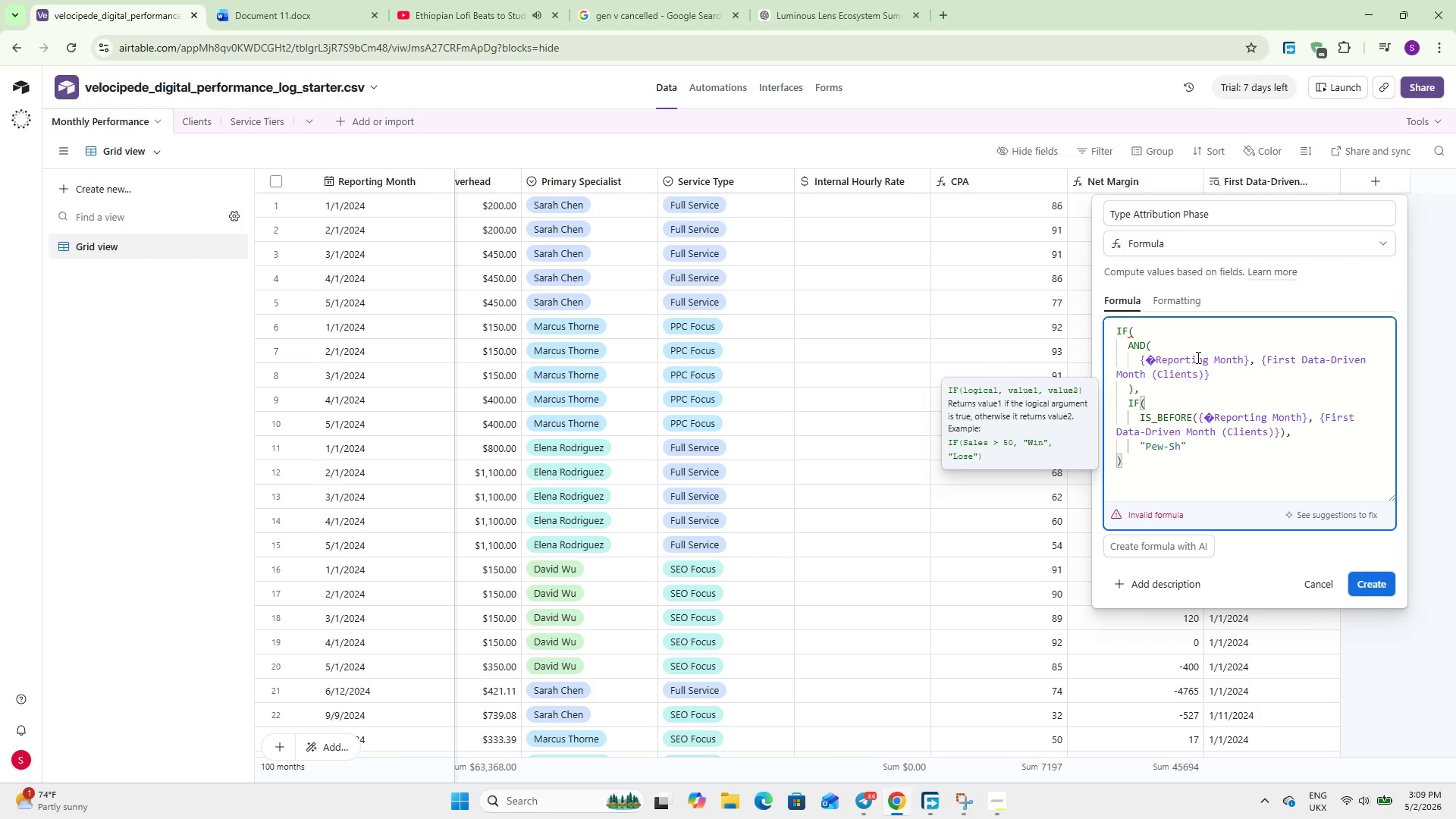 
wait(7.75)
 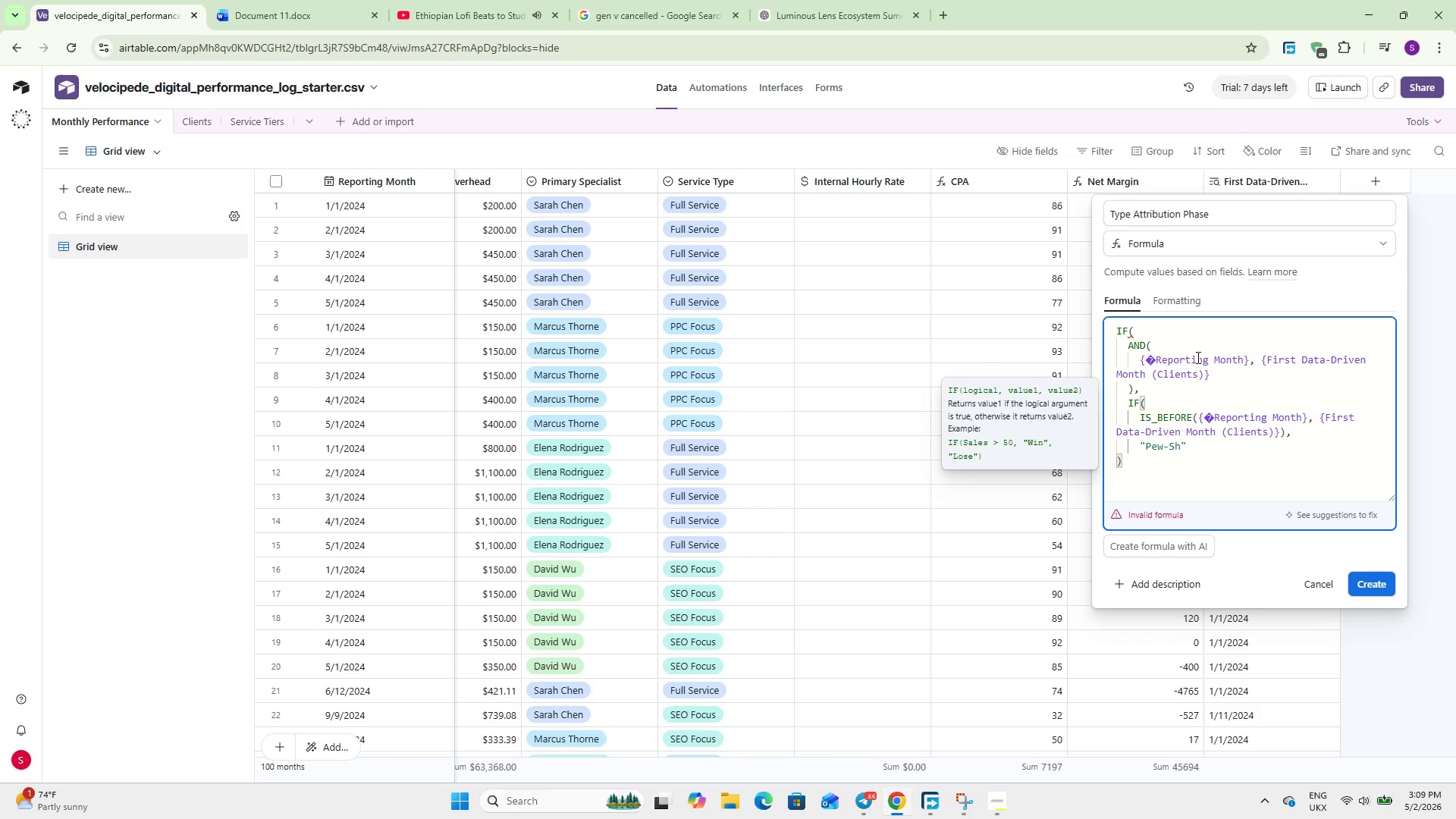 
key(Backspace)
key(Backspace)
key(Backspace)
key(Backspace)
key(Backspace)
type(re-Shift)
 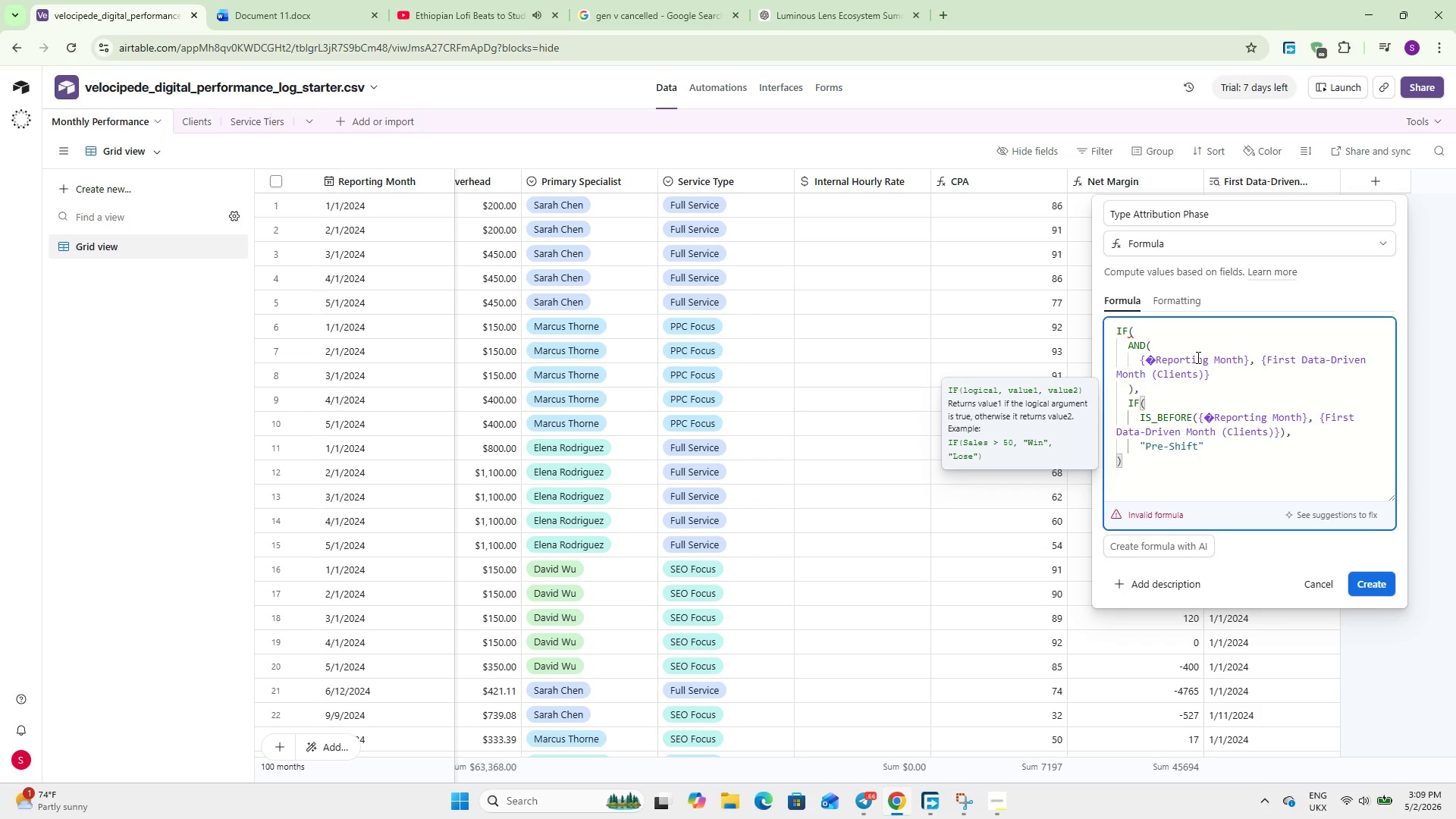 
key(ArrowRight)
 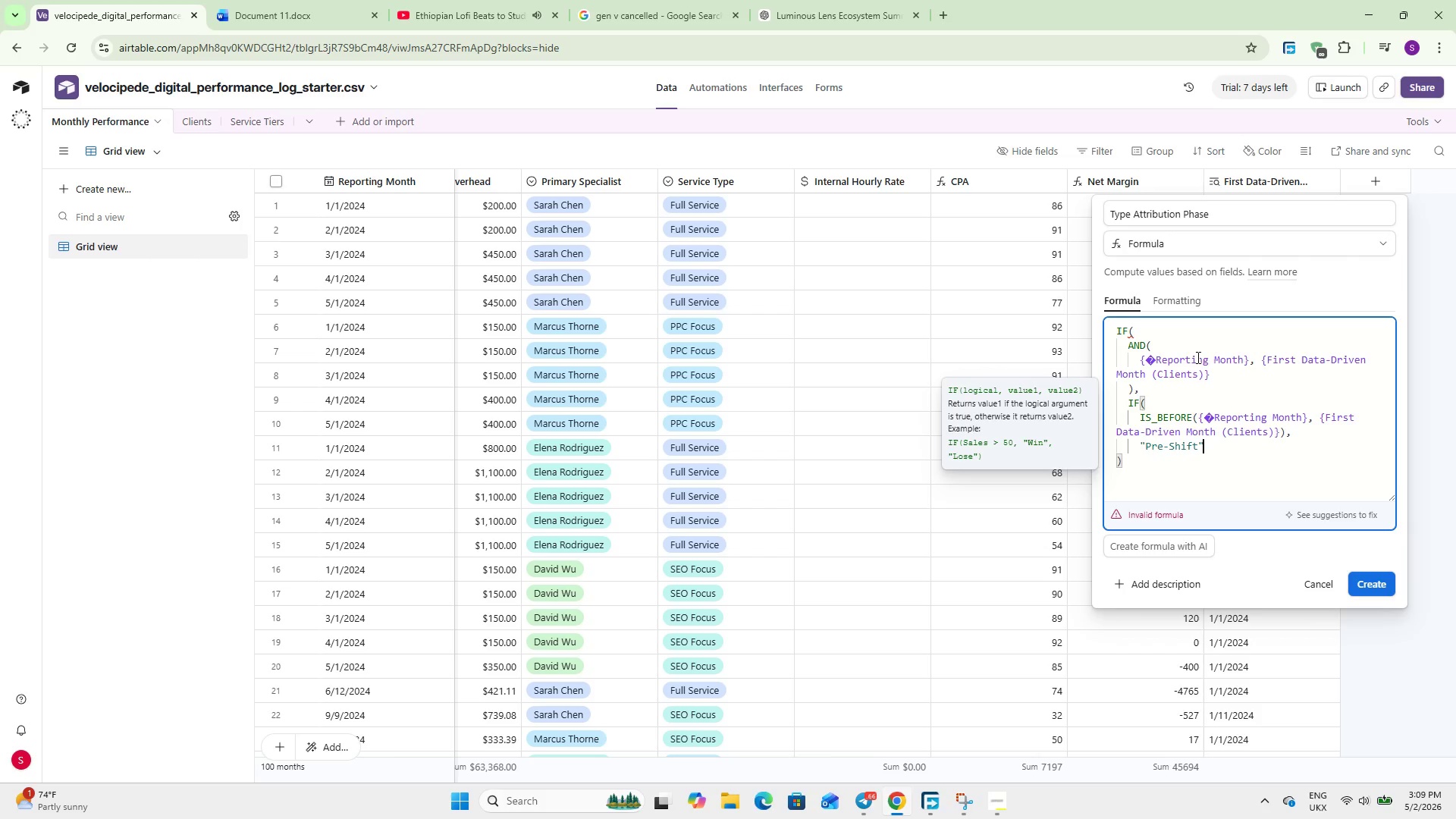 
key(Comma)
 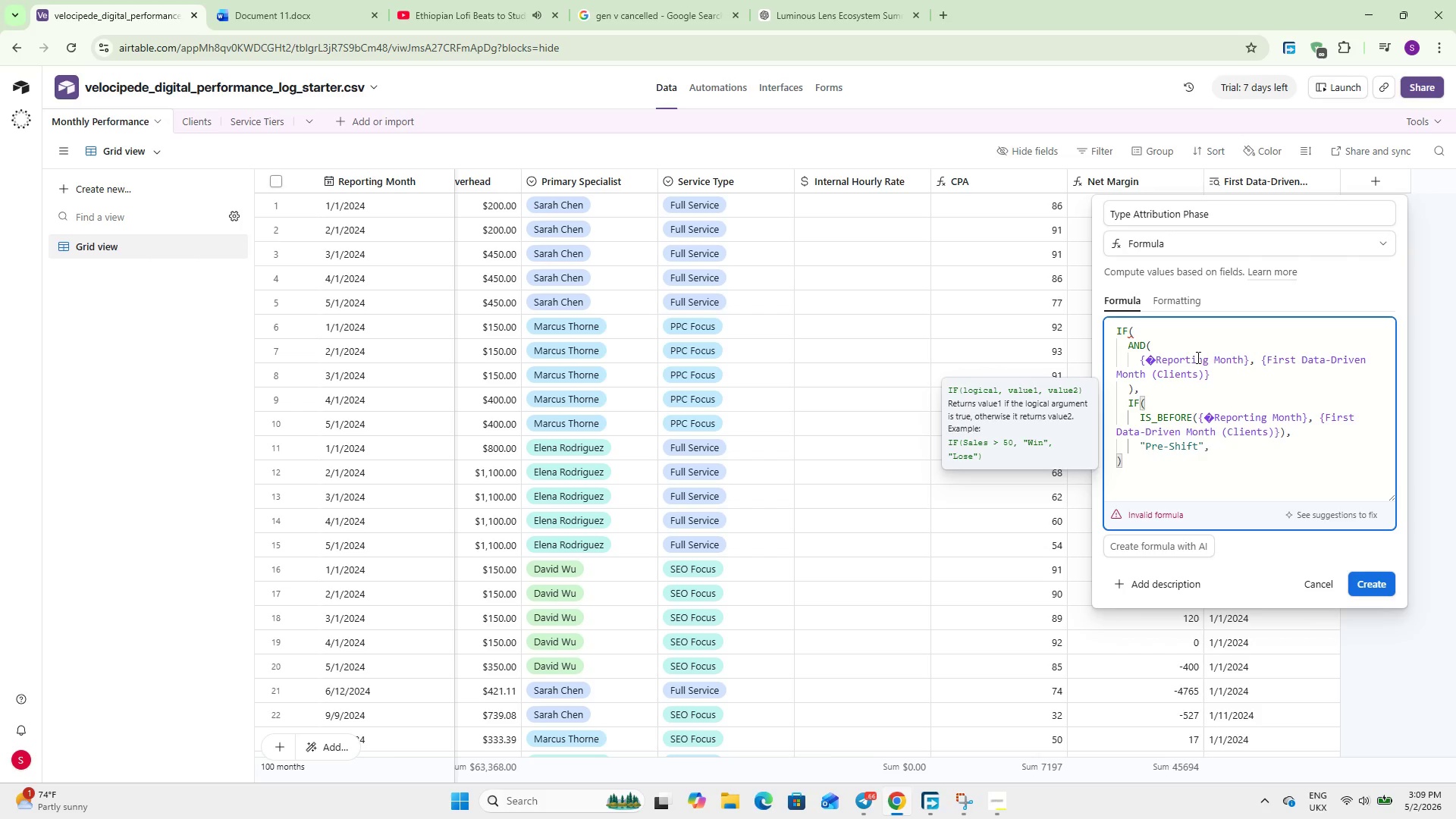 
key(Enter)
 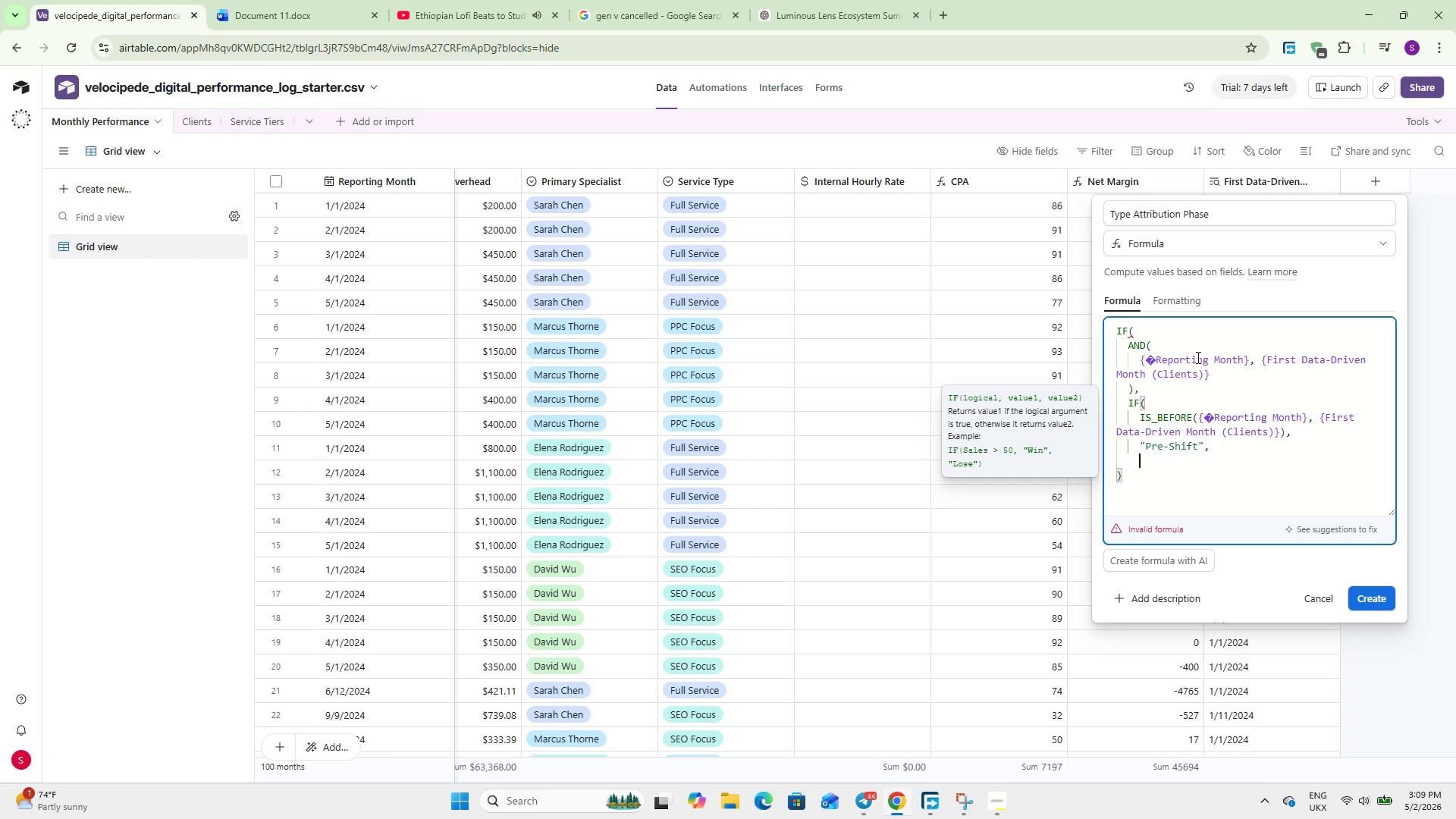 
type(@Post-Shift)
 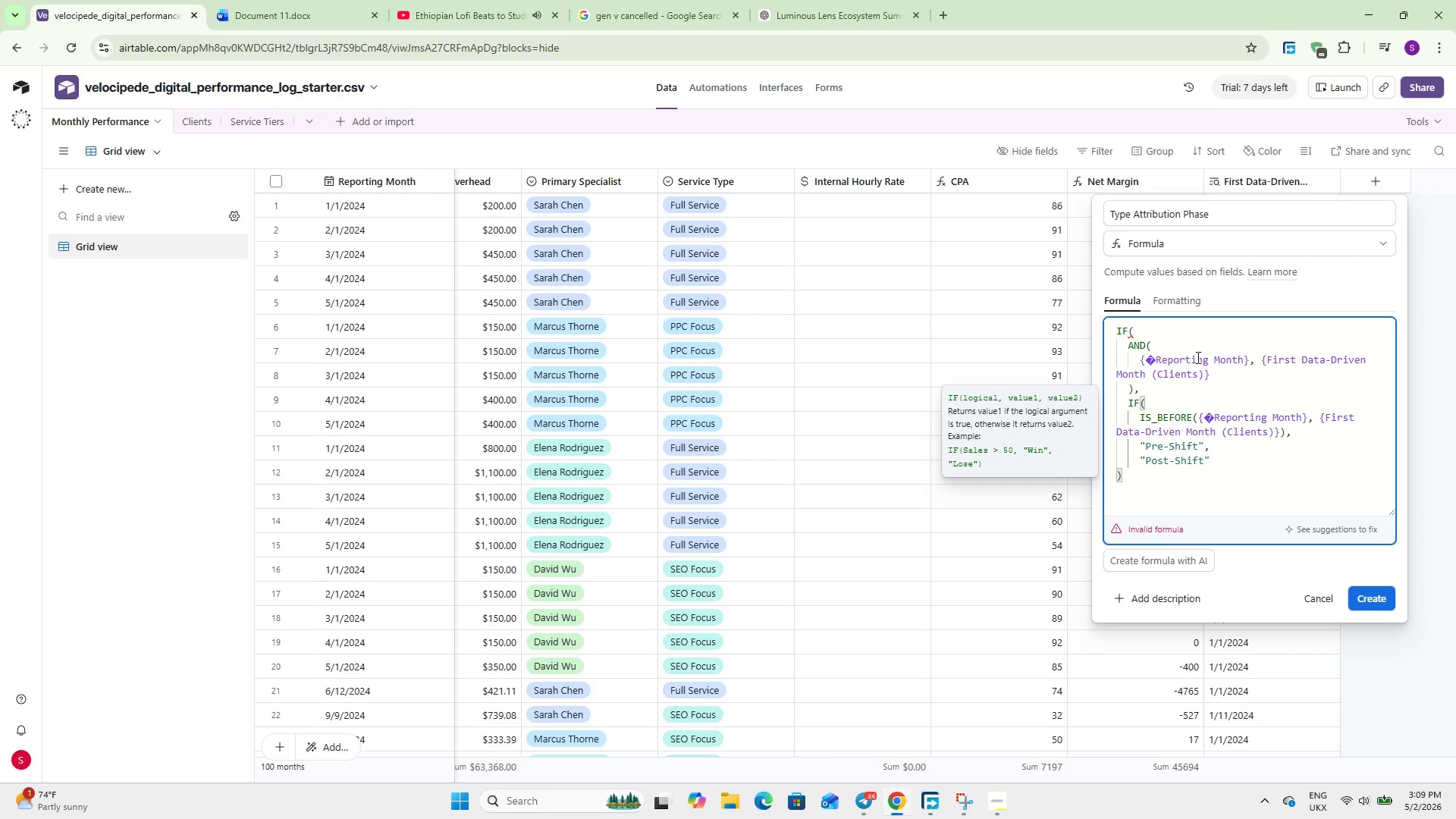 
key(ArrowDown)
 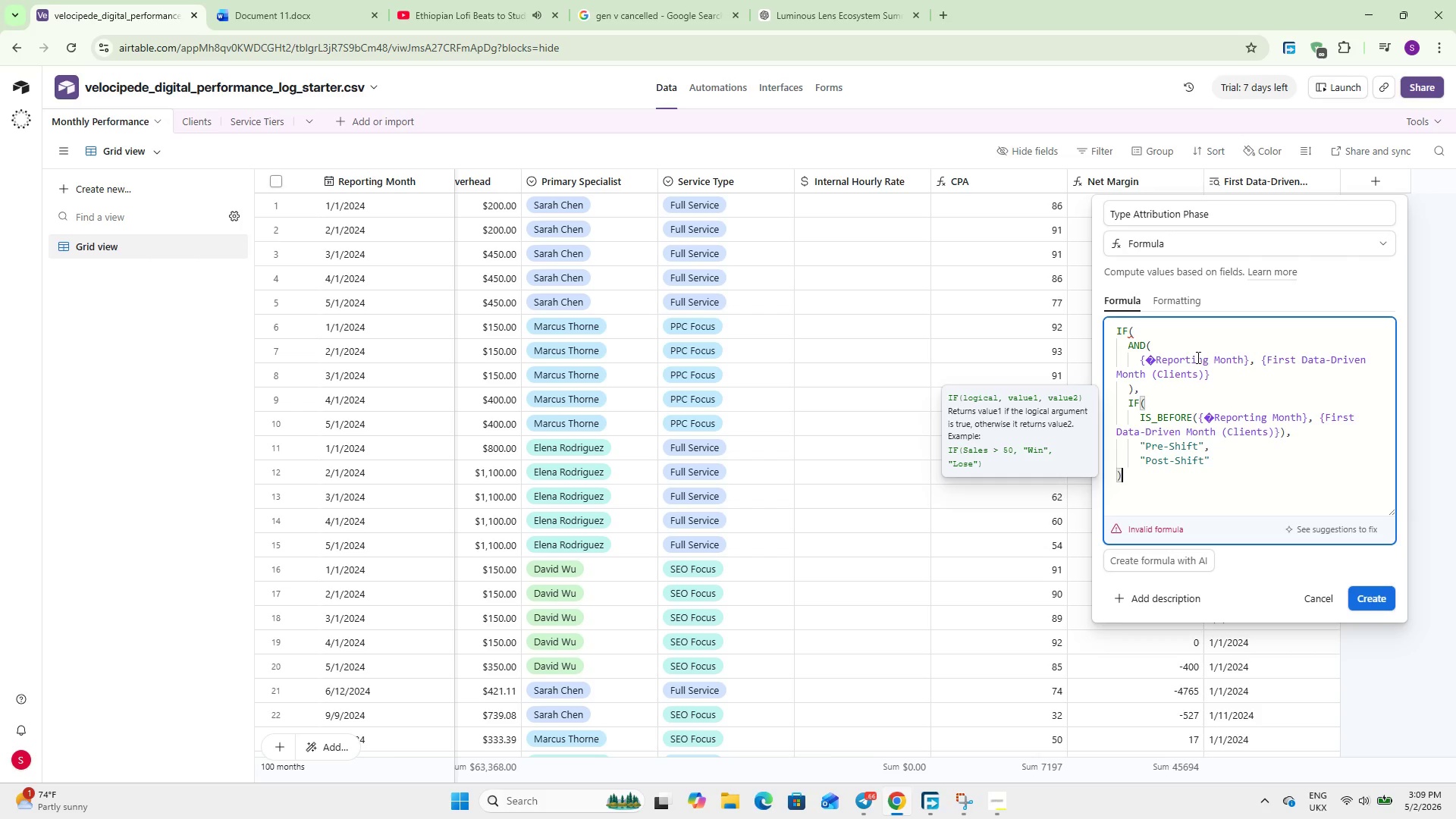 
key(ArrowUp)
 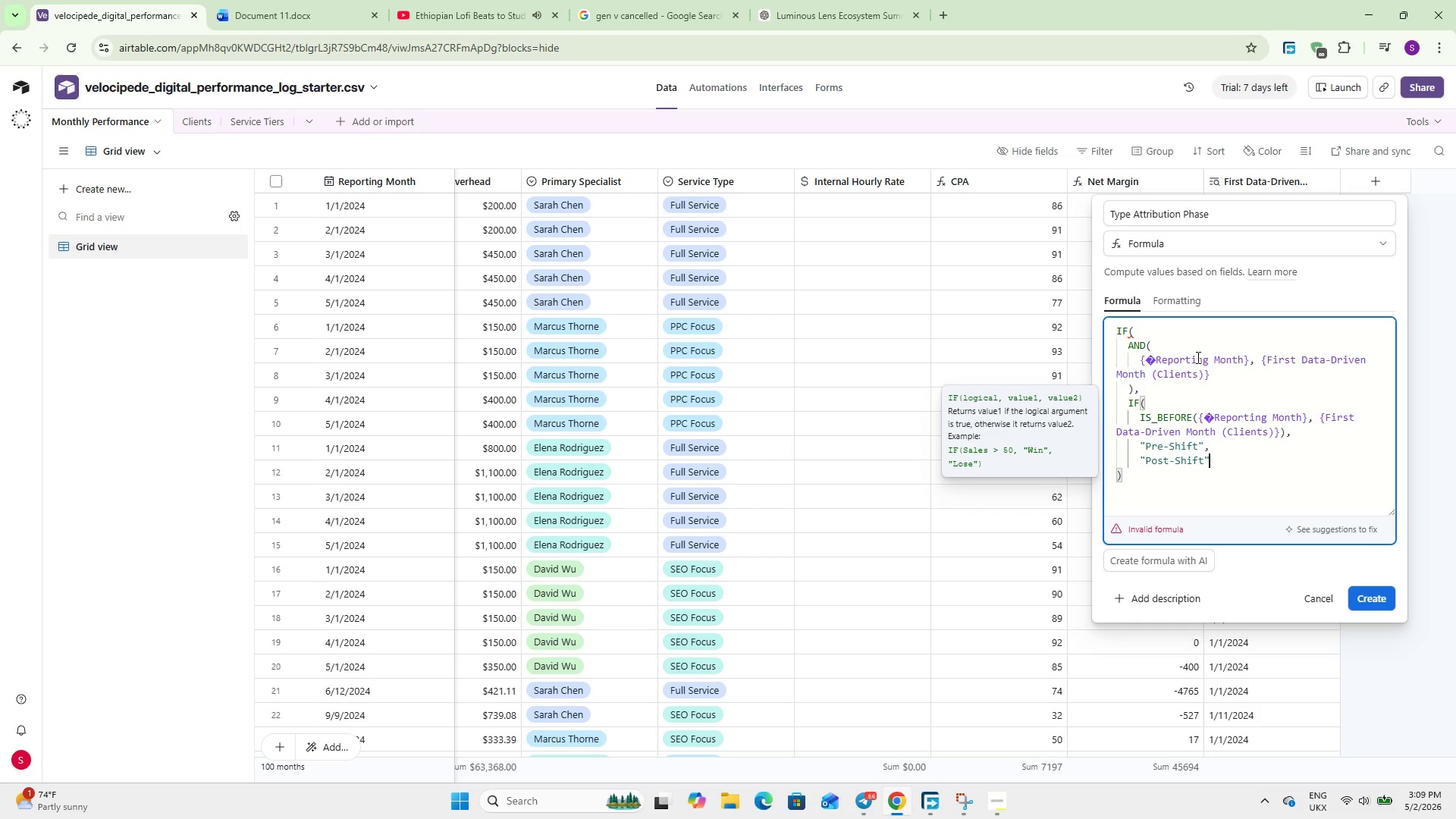 
key(ArrowRight)
 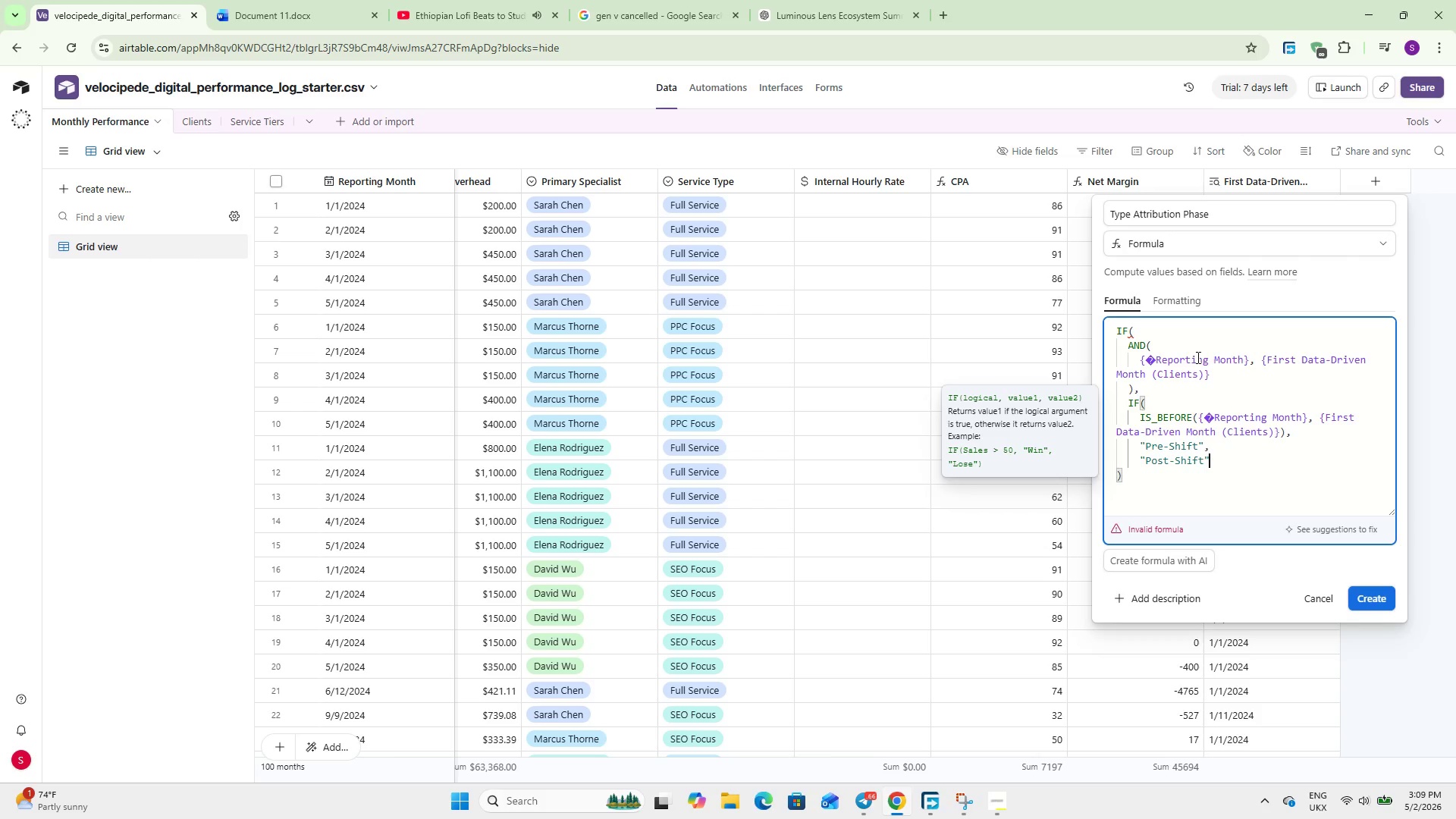 
key(Enter)
 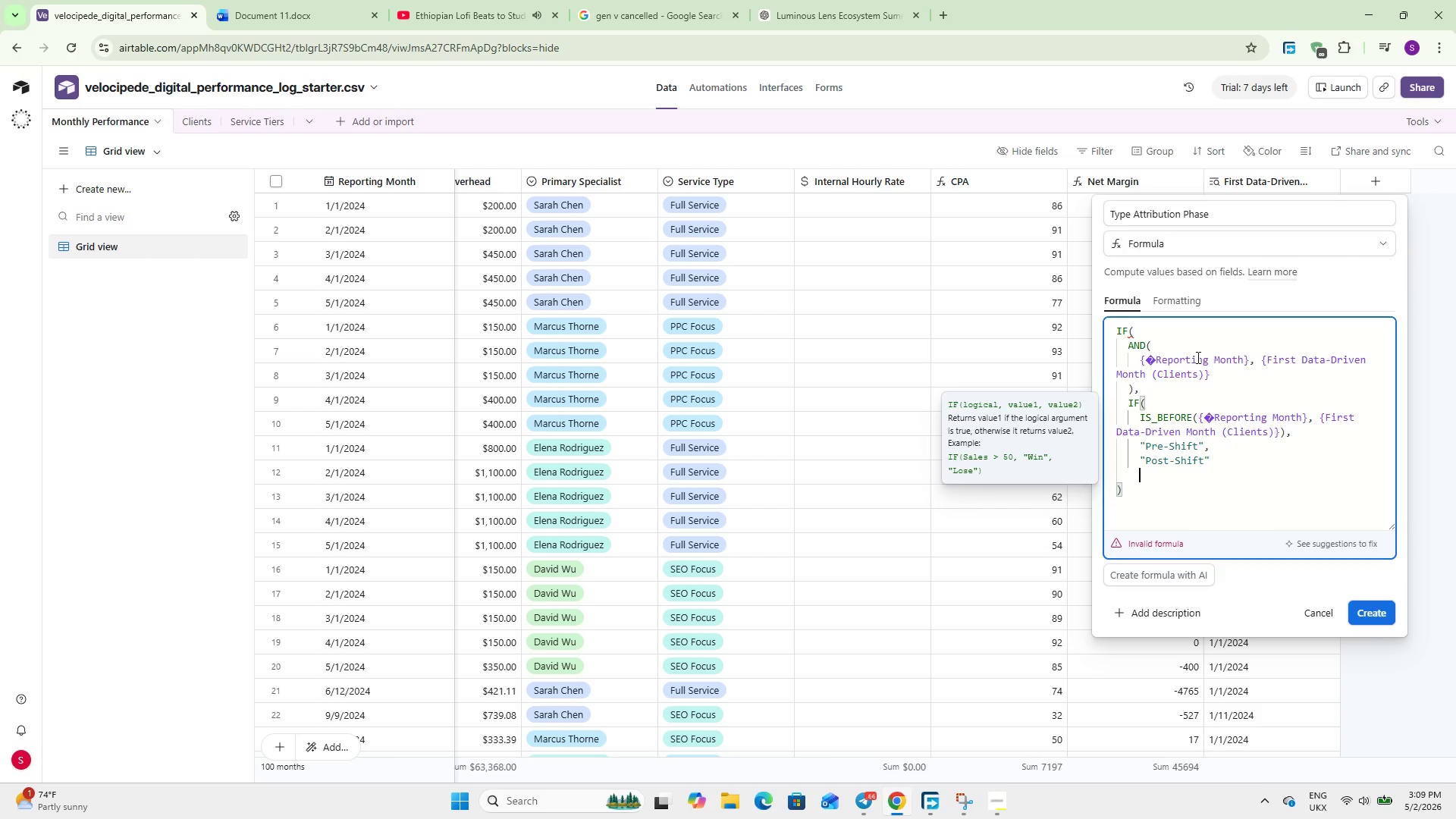 
key(Shift+0)
 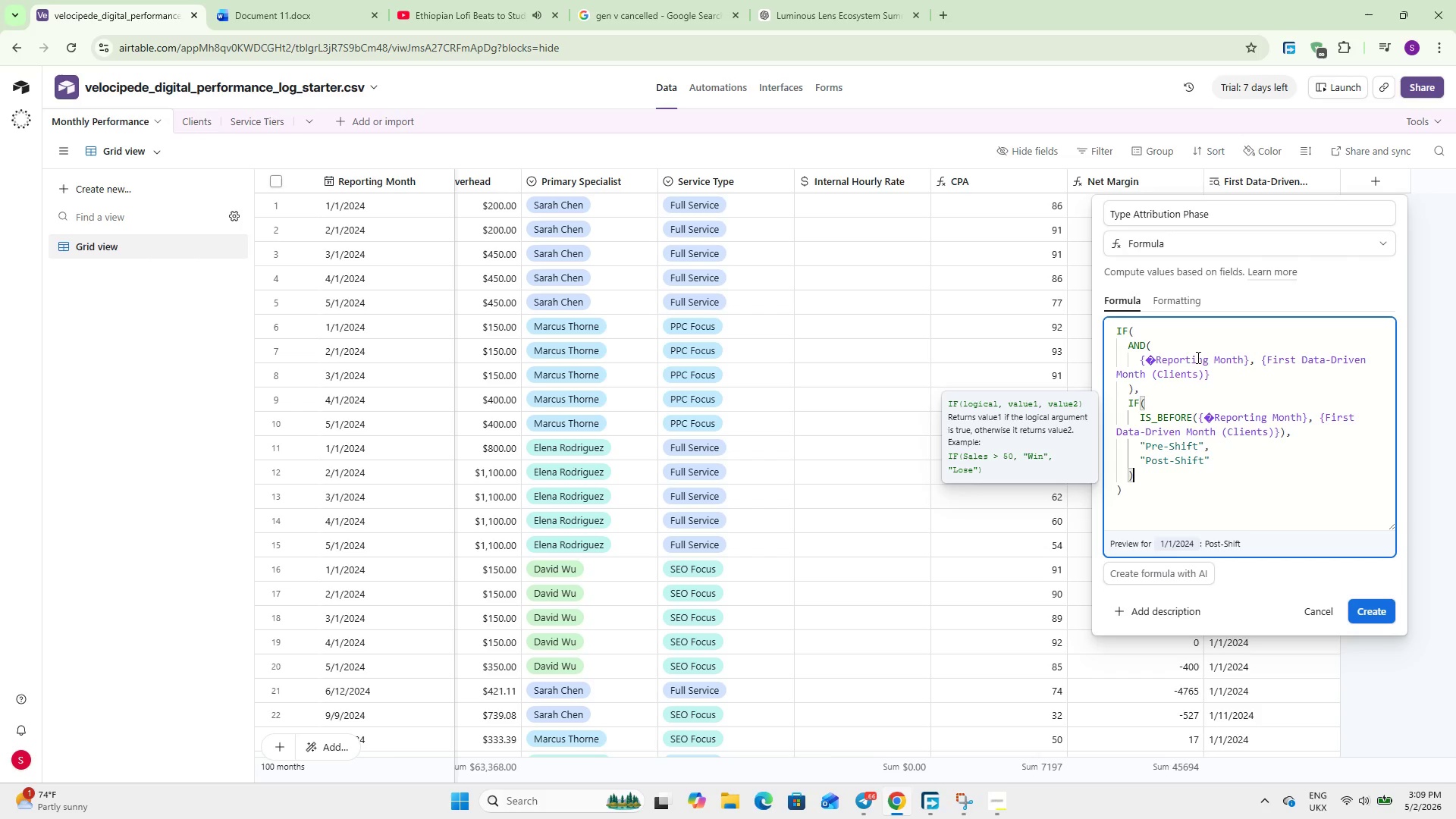 
key(Comma)
 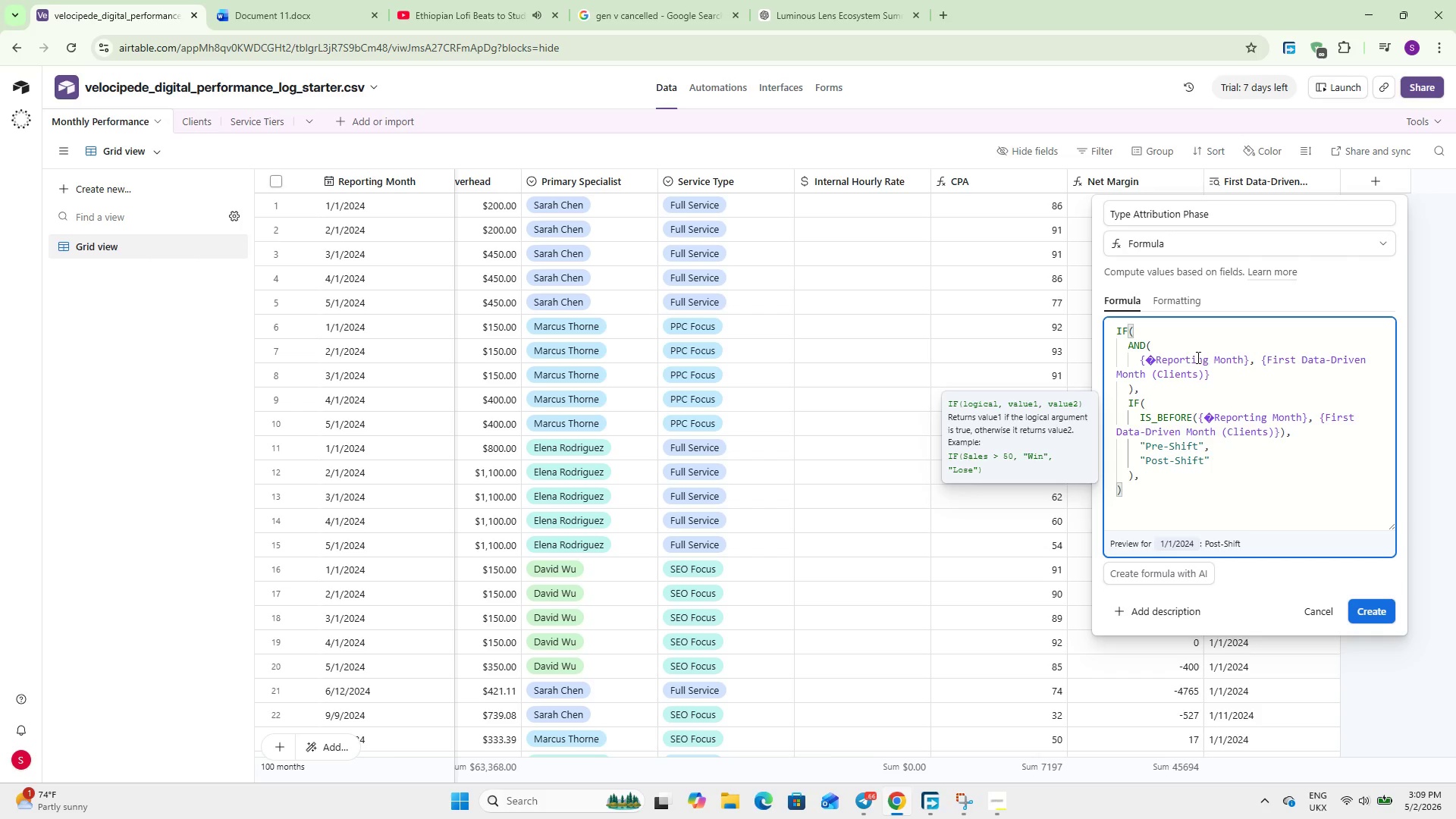 
key(Enter)
 